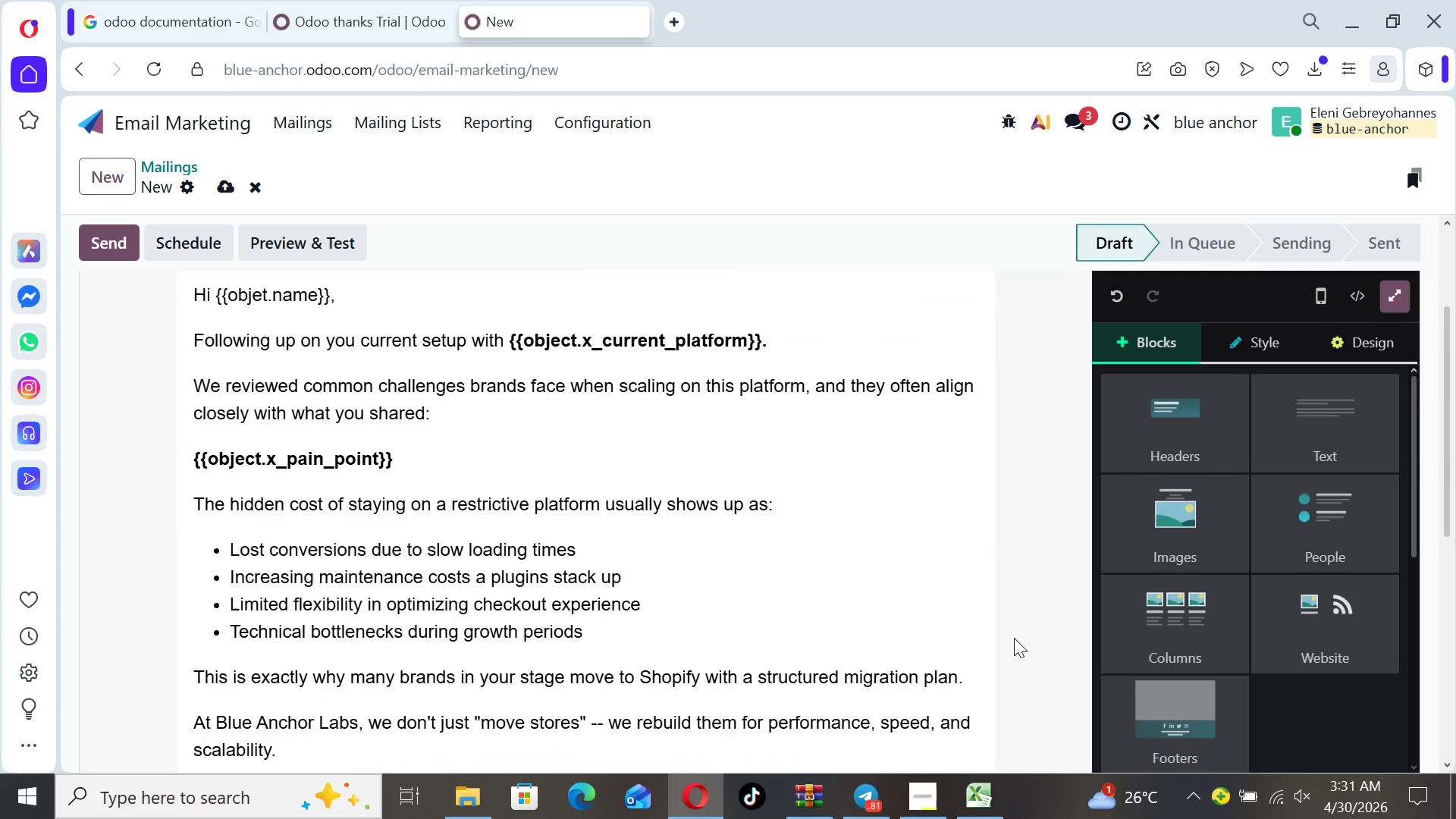 
key(ArrowDown)
 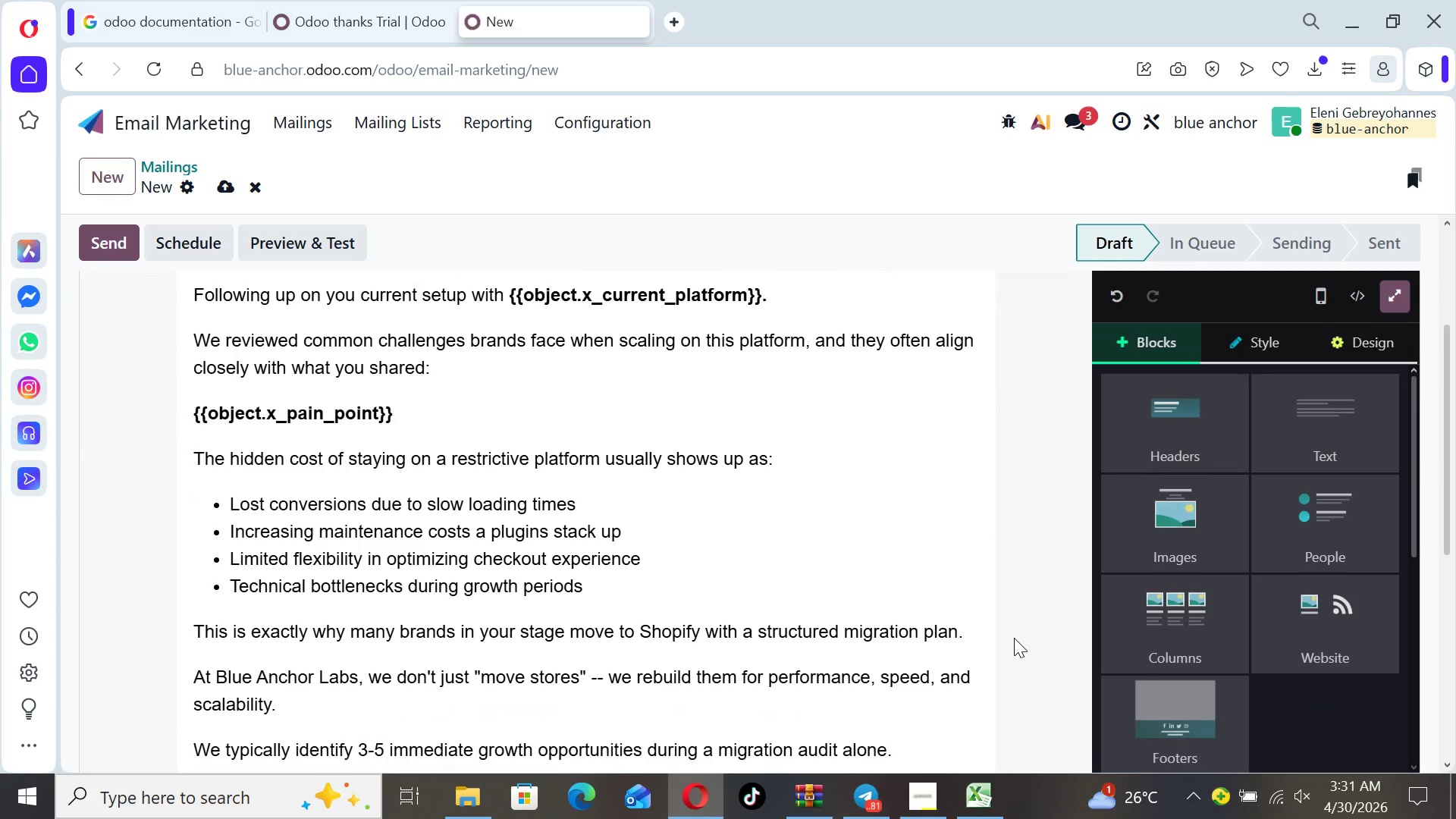 
key(ArrowDown)
 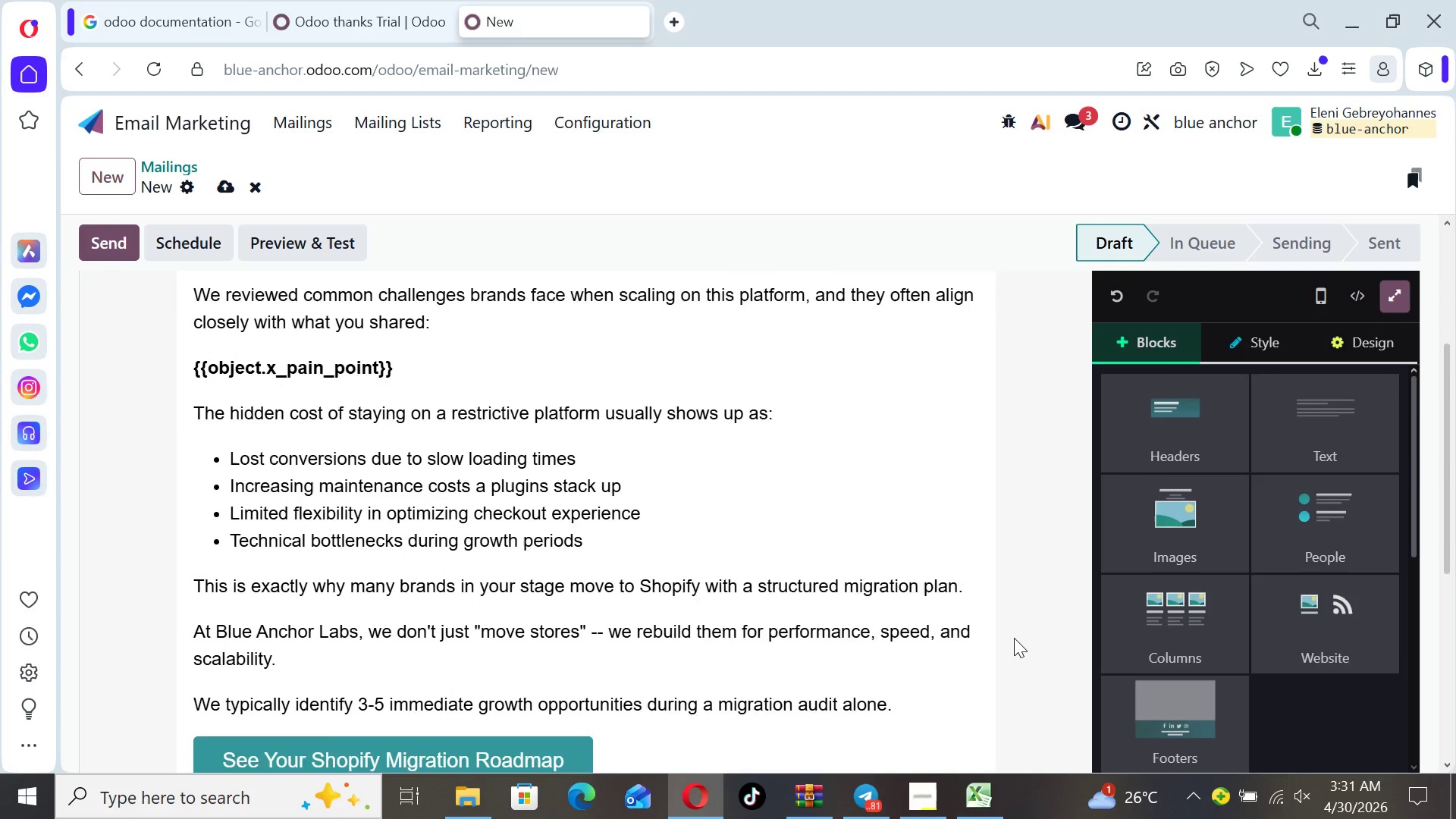 
key(ArrowDown)
 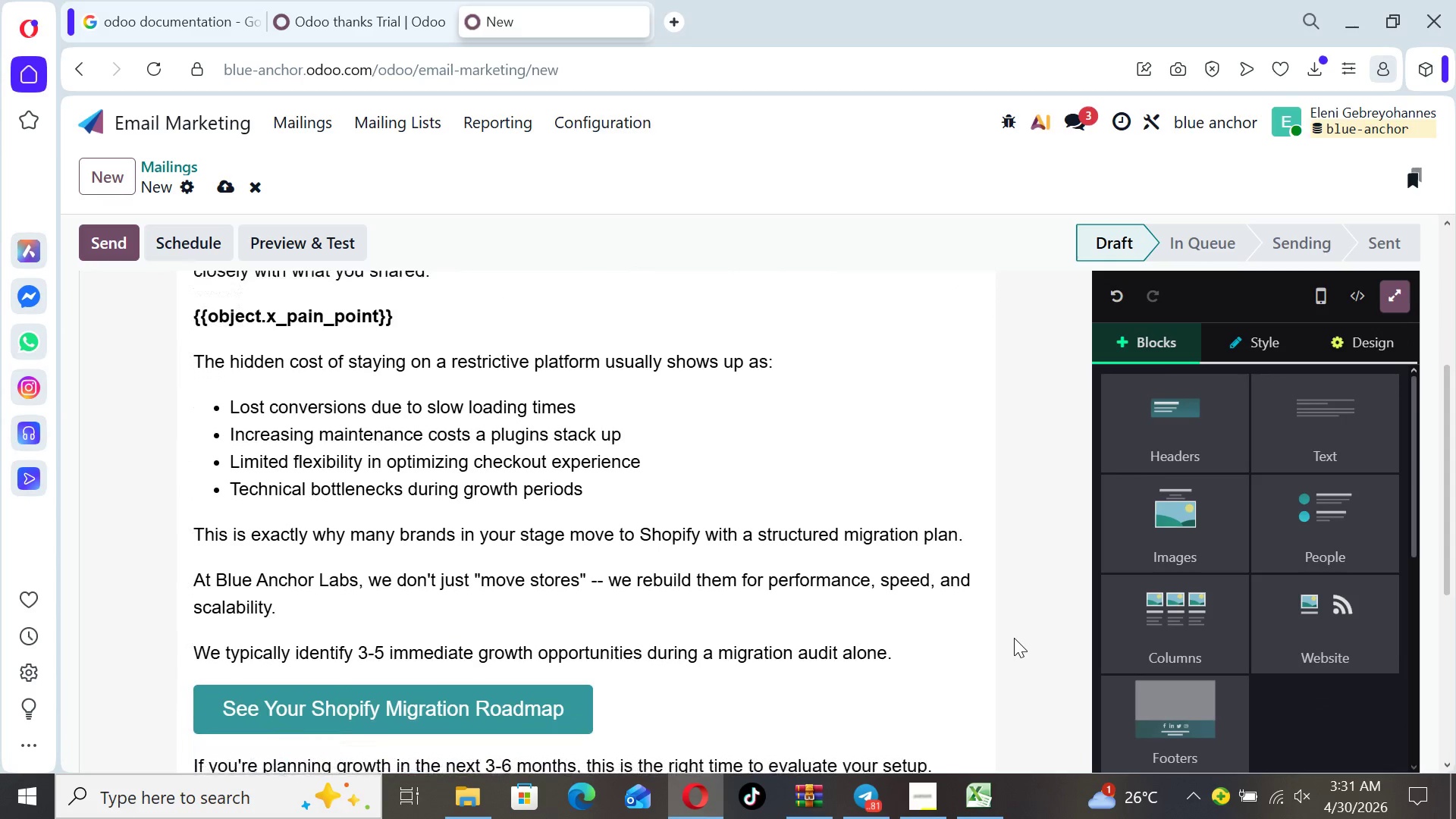 
key(ArrowDown)
 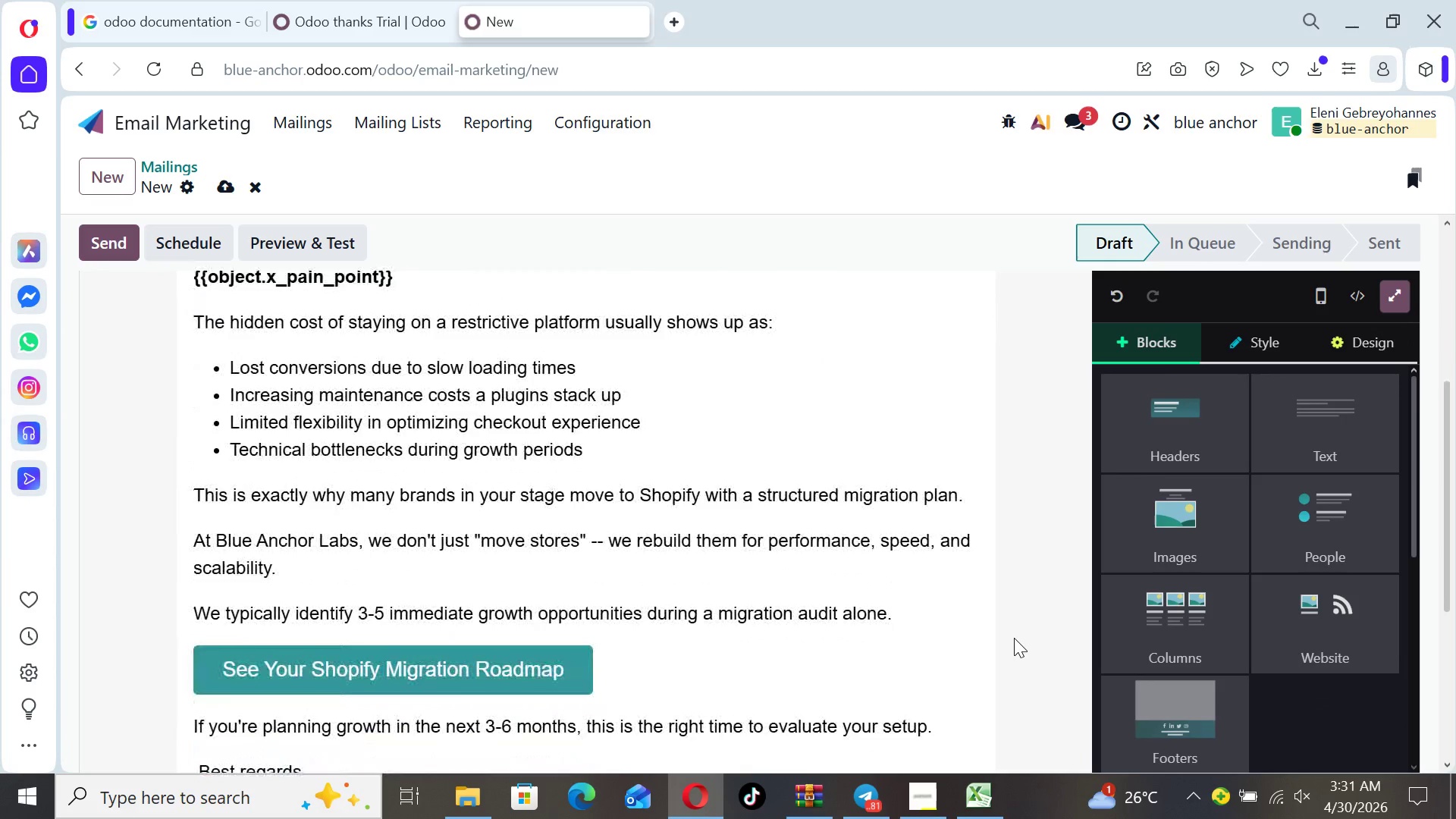 
key(ArrowDown)
 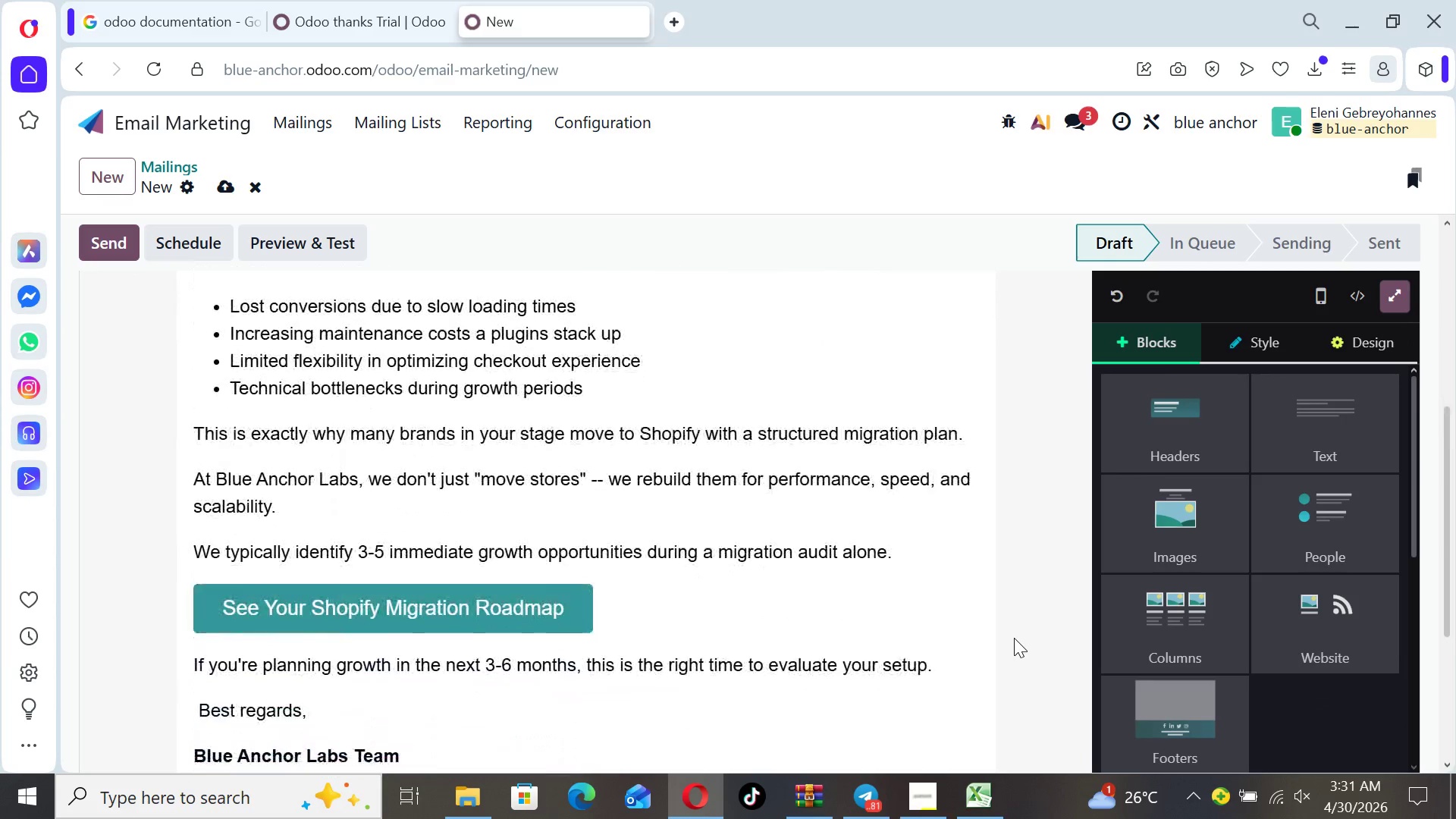 
key(ArrowDown)
 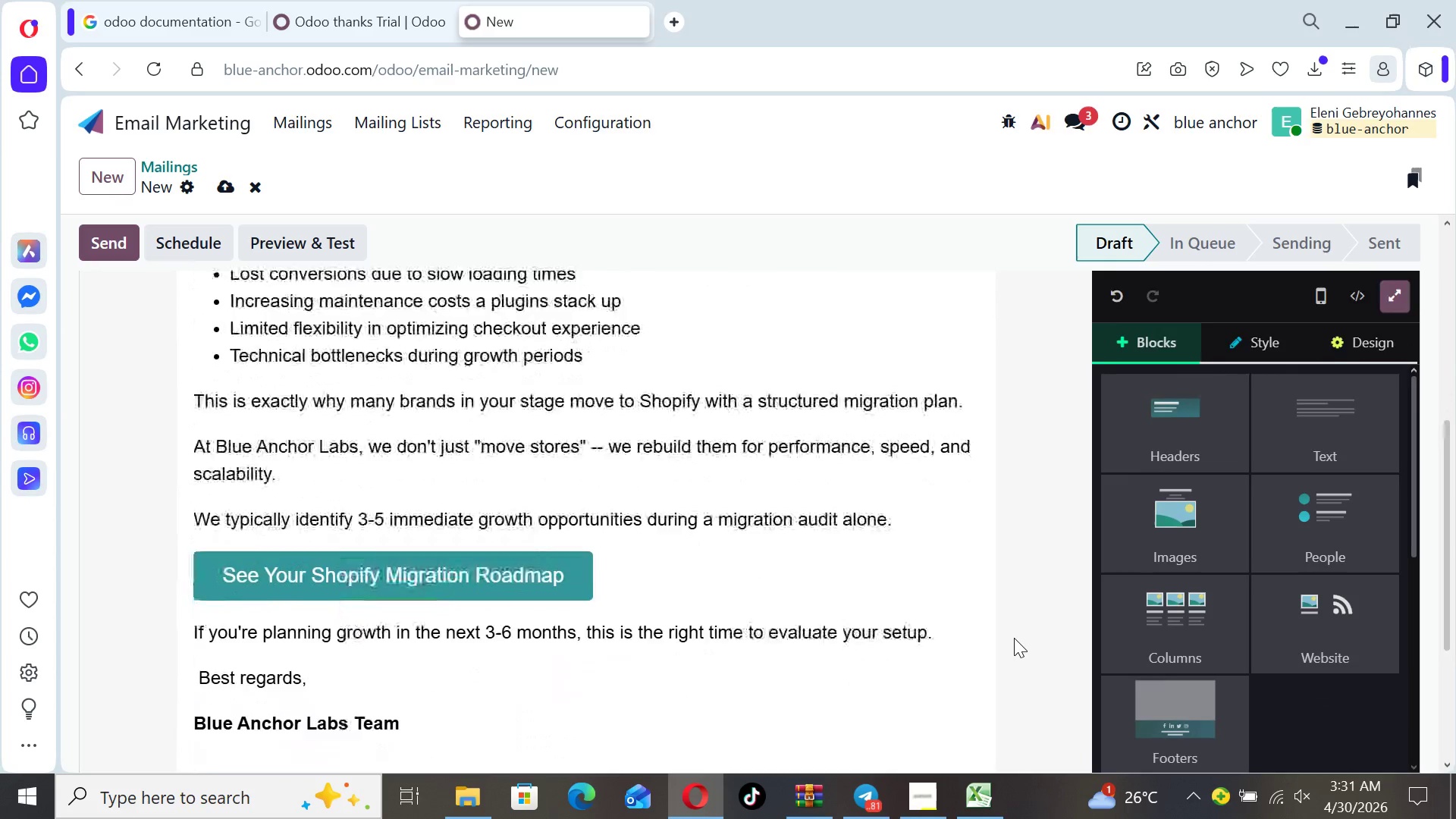 
key(ArrowDown)
 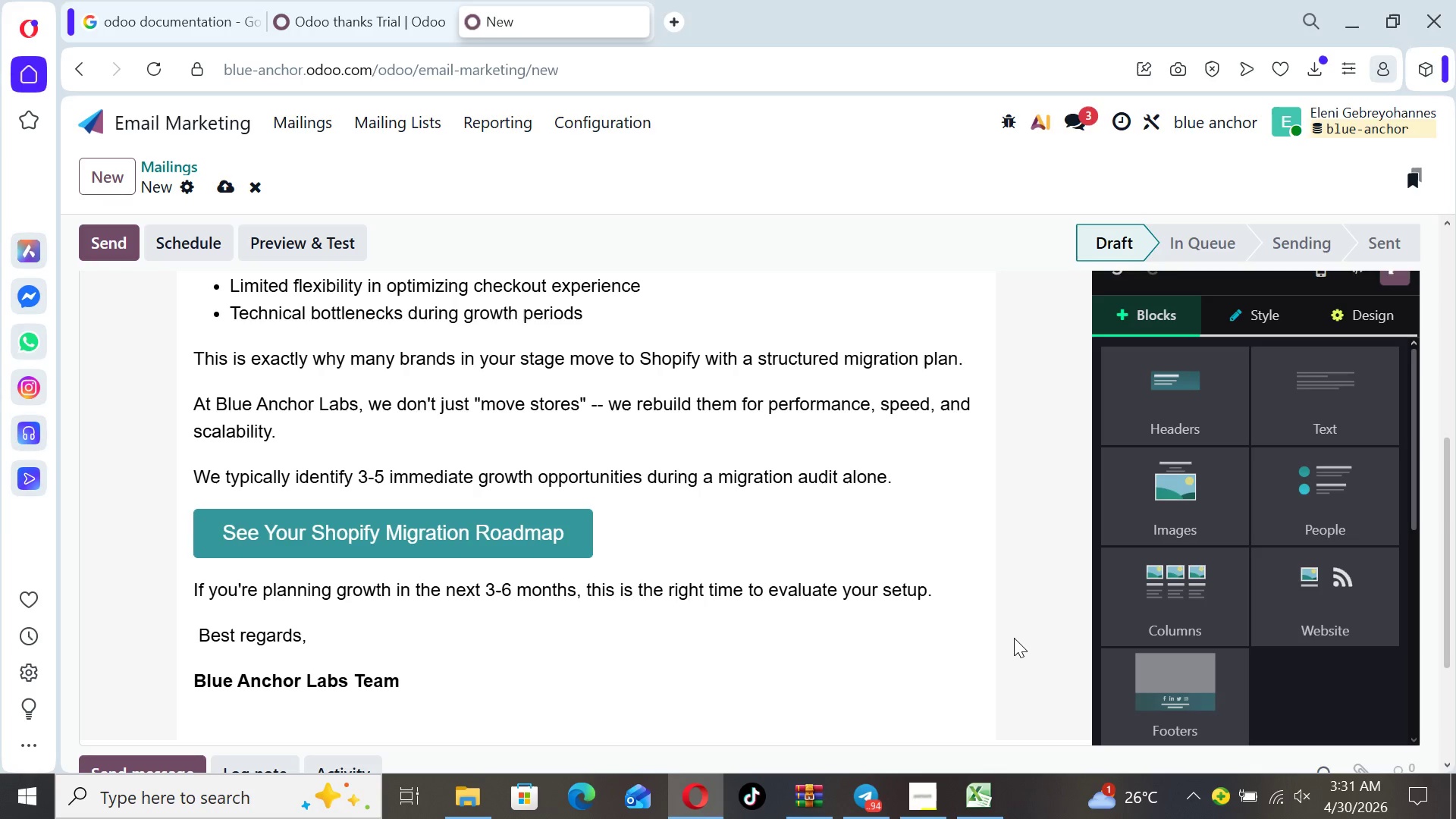 
wait(12.73)
 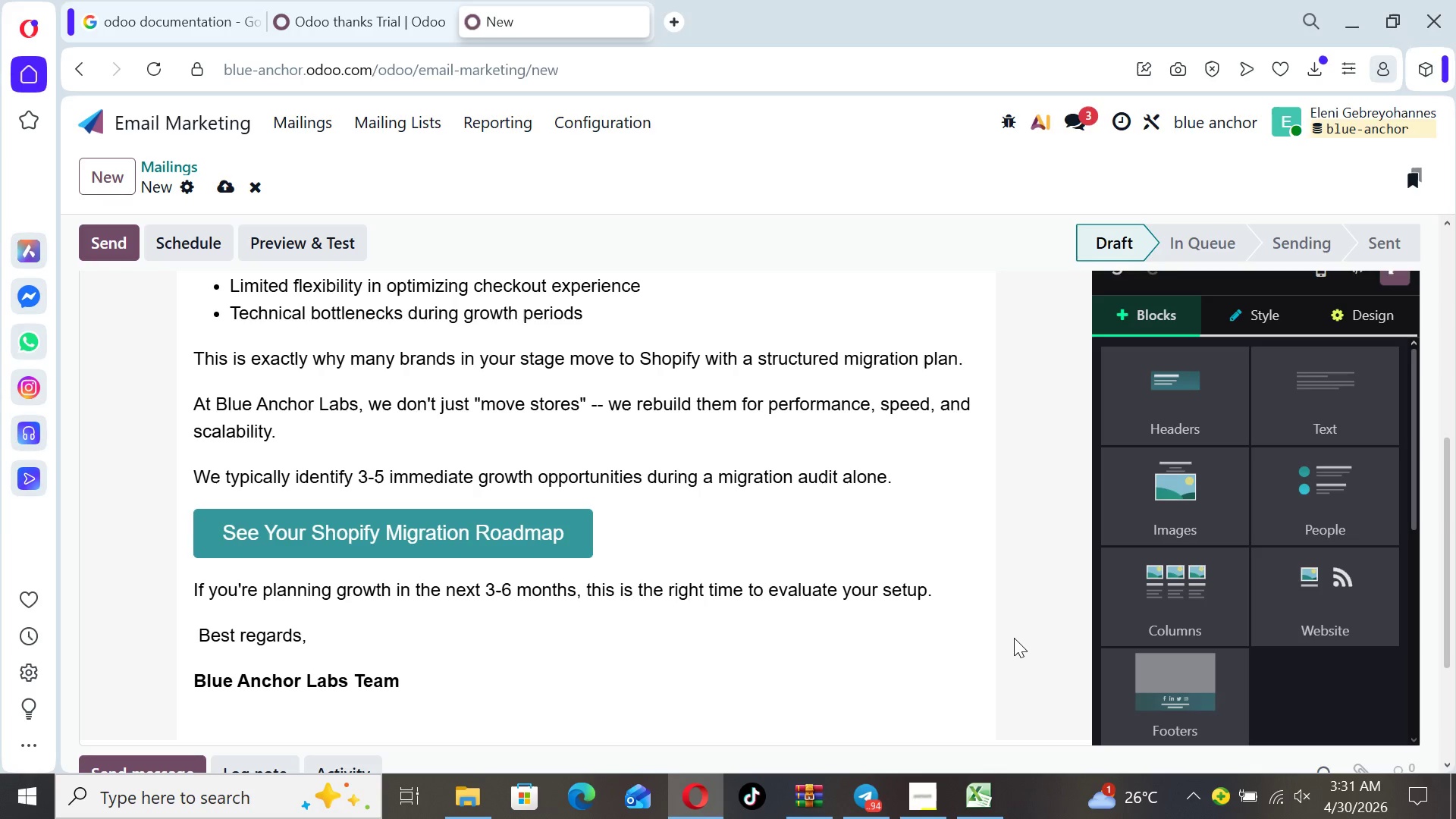 
left_click([589, 547])
 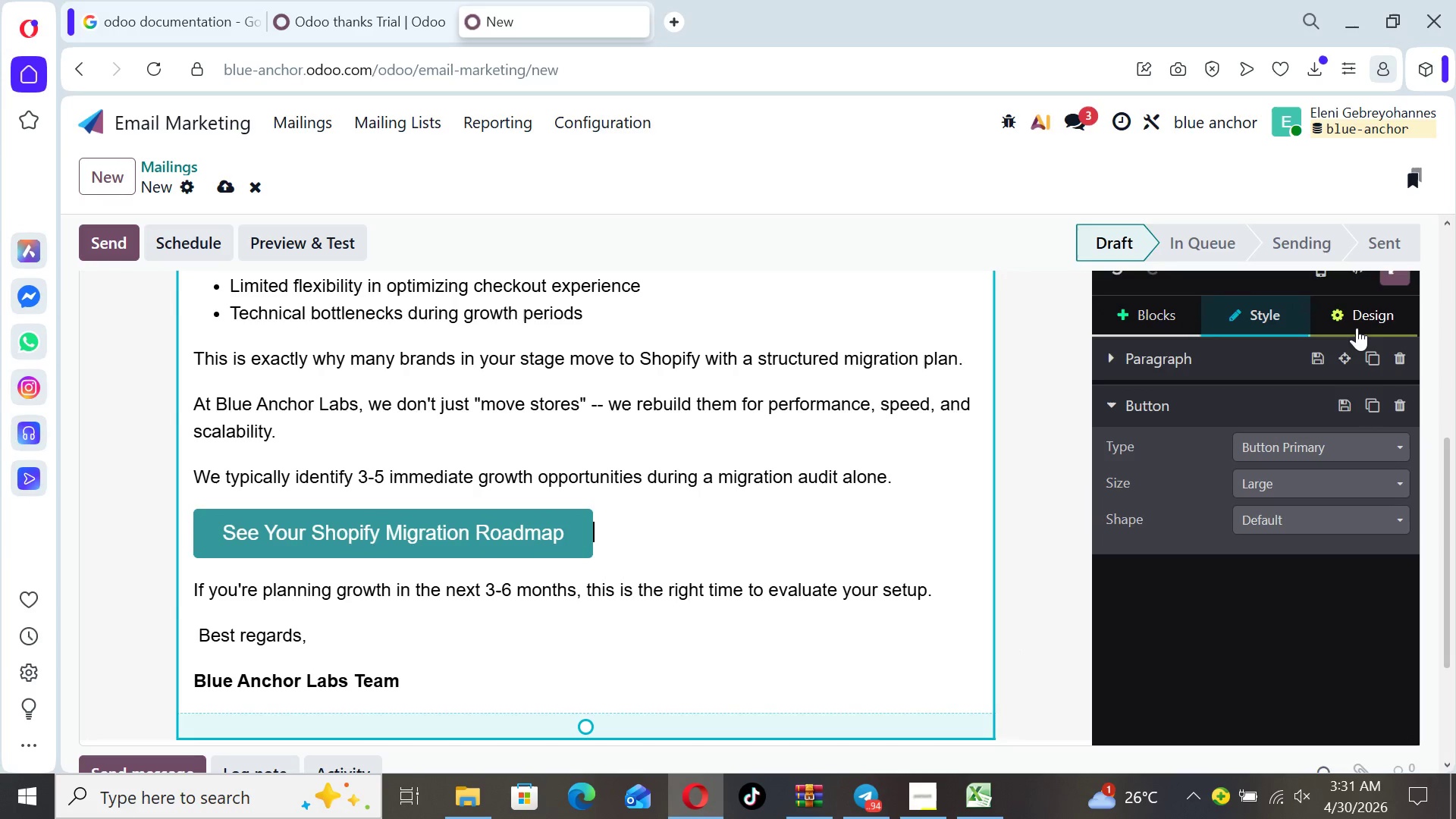 
left_click([1357, 322])
 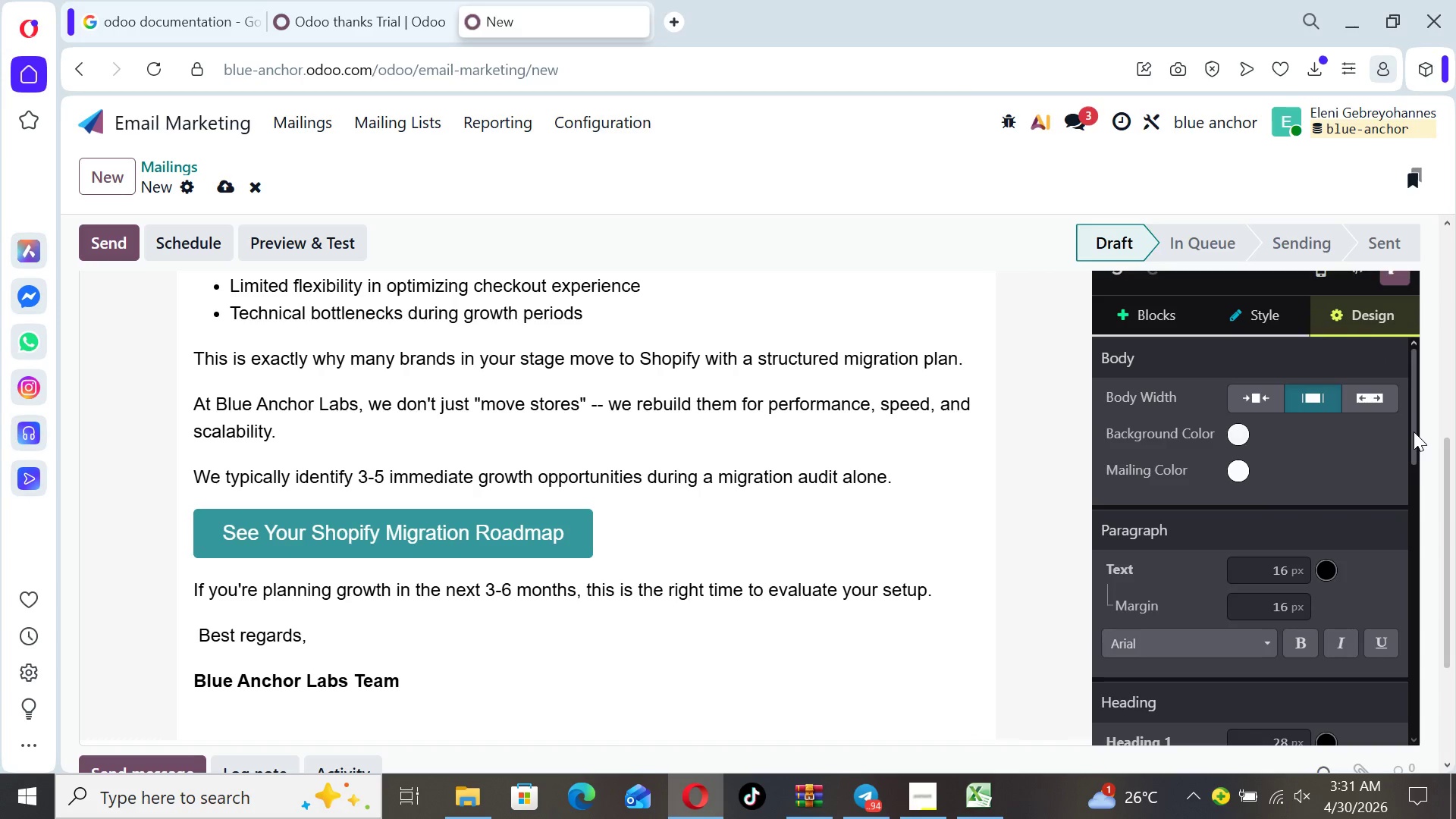 
left_click_drag(start_coordinate=[1412, 431], to_coordinate=[1447, 584])
 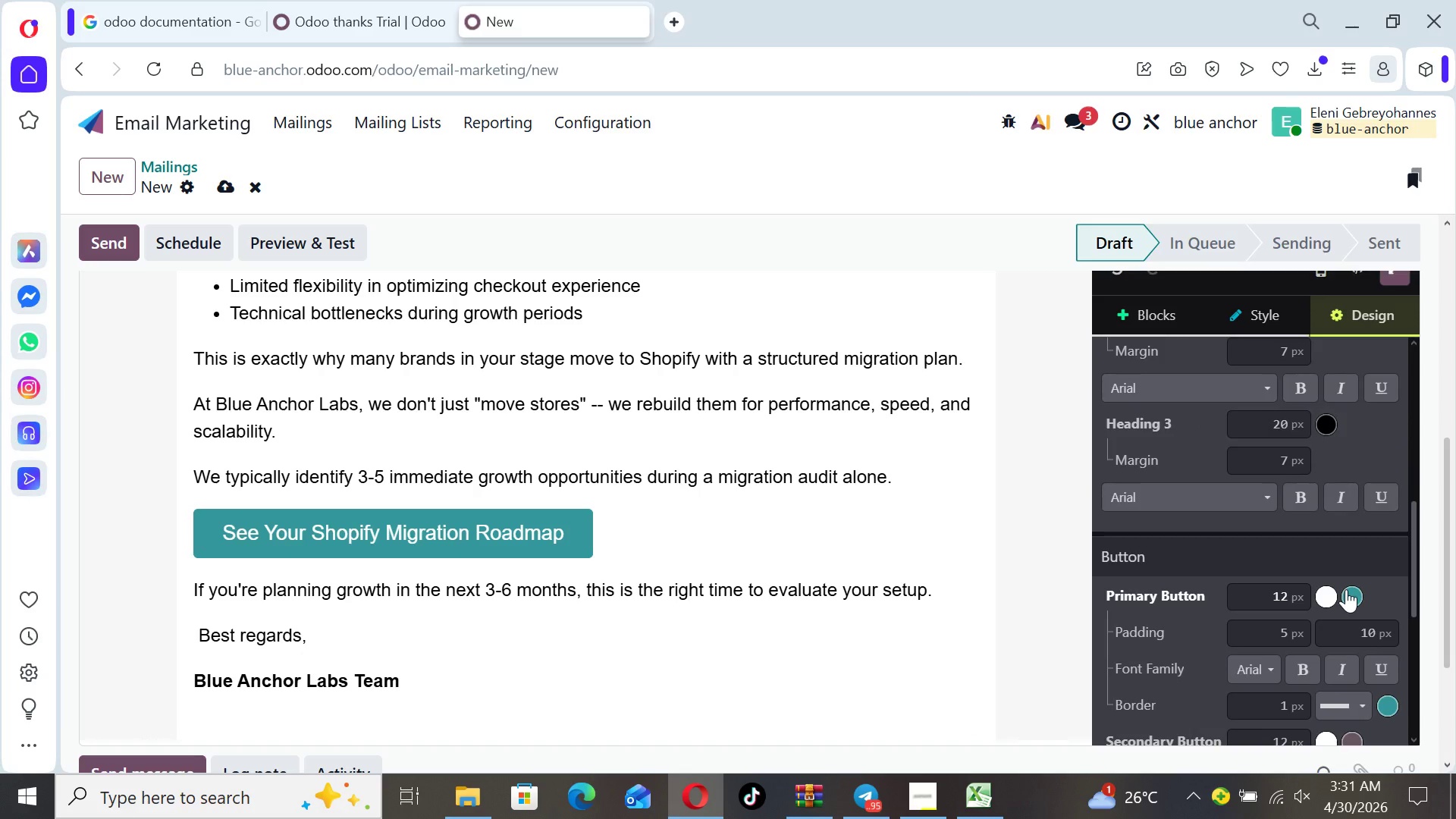 
left_click([1344, 588])
 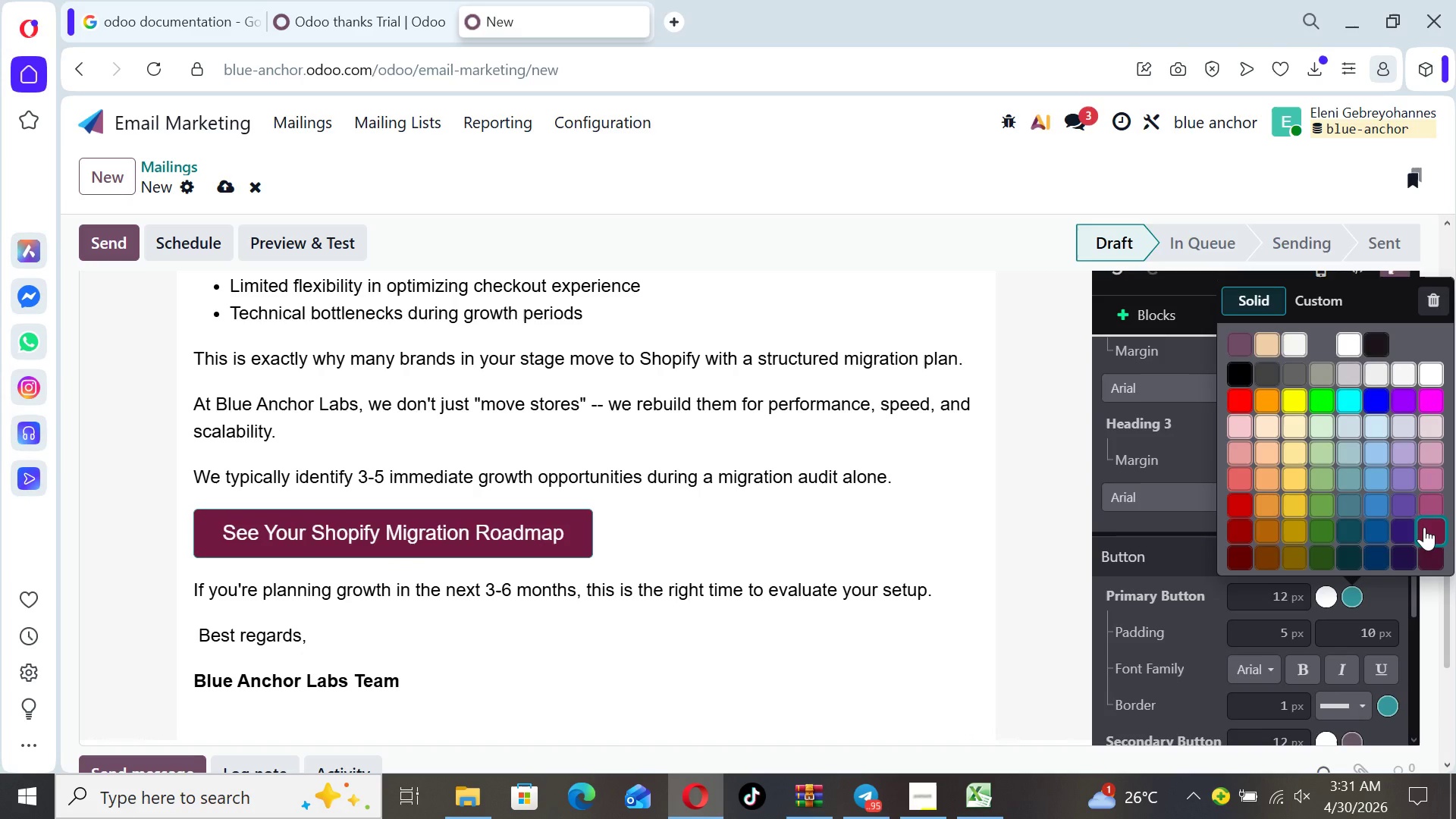 
left_click([1424, 527])
 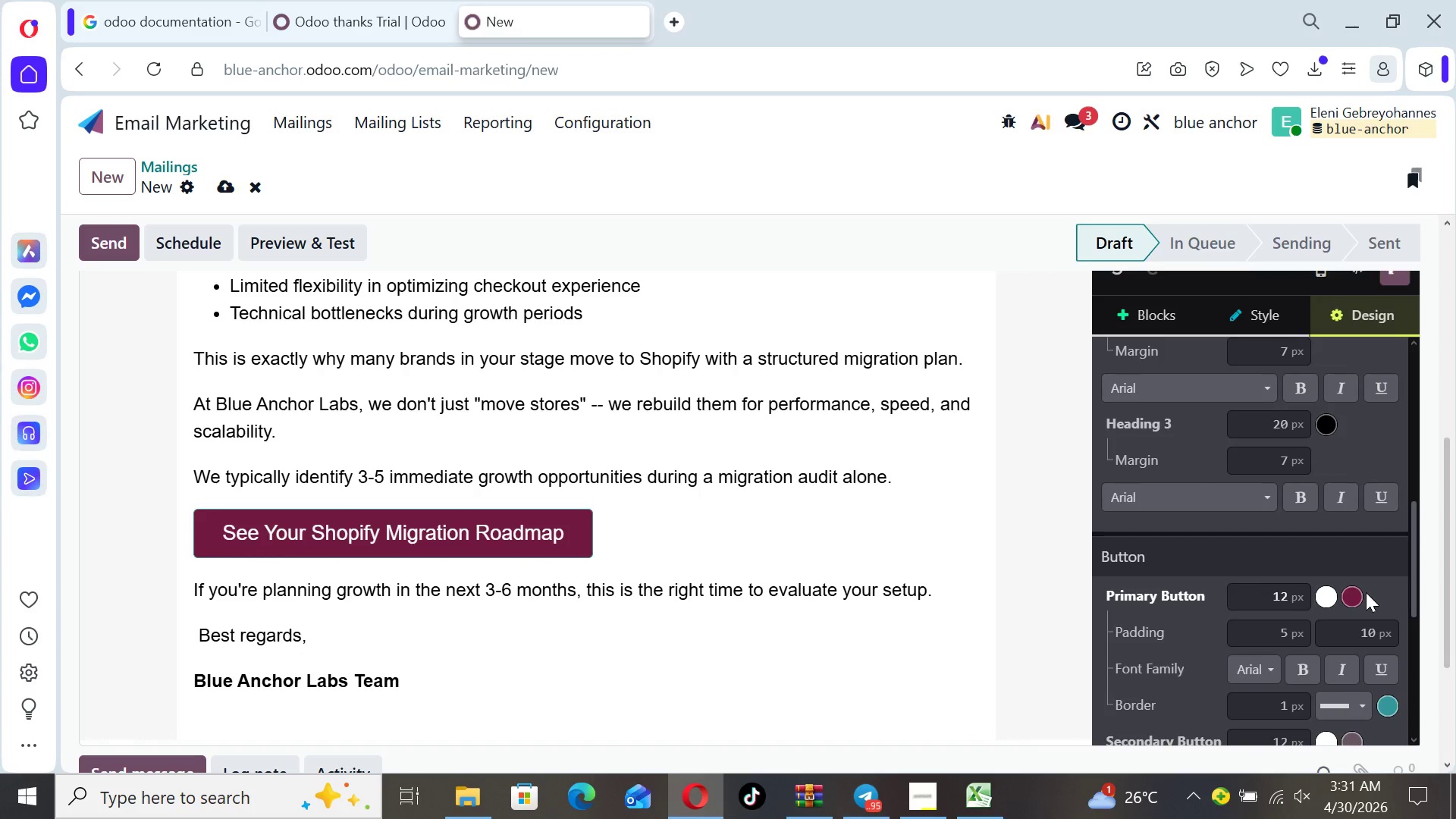 
left_click([1359, 594])
 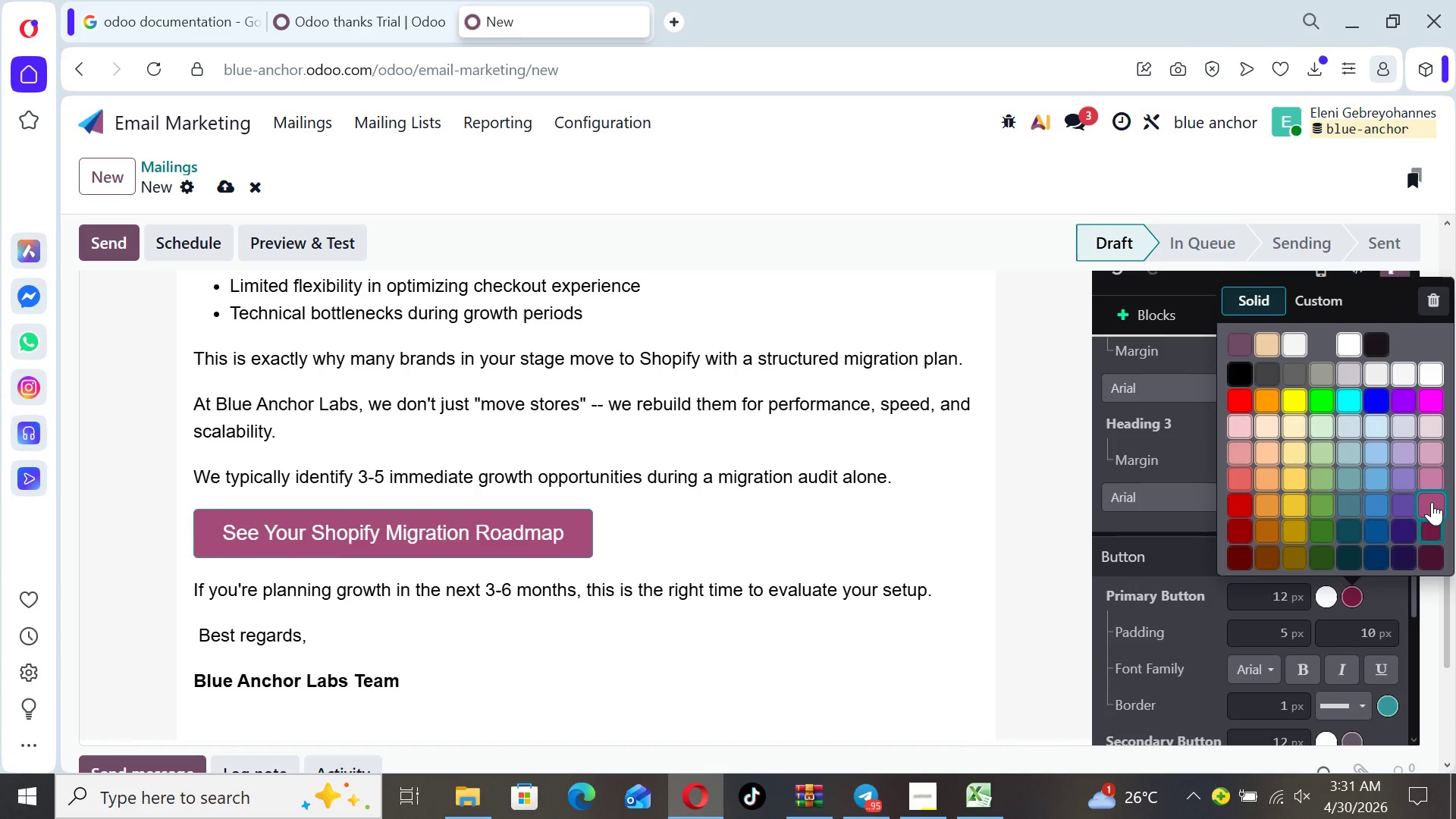 
left_click([1431, 502])
 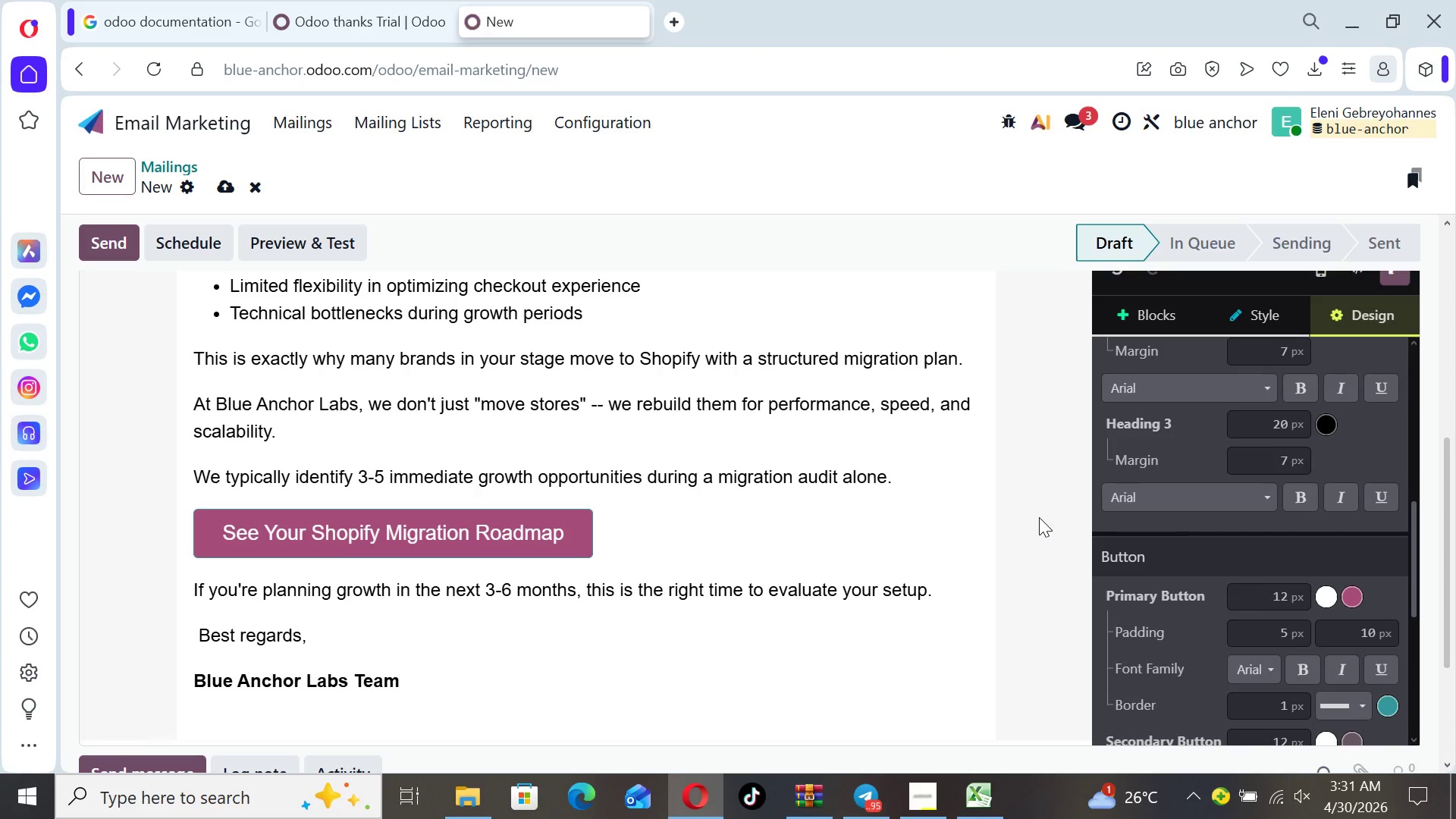 
left_click([1025, 510])
 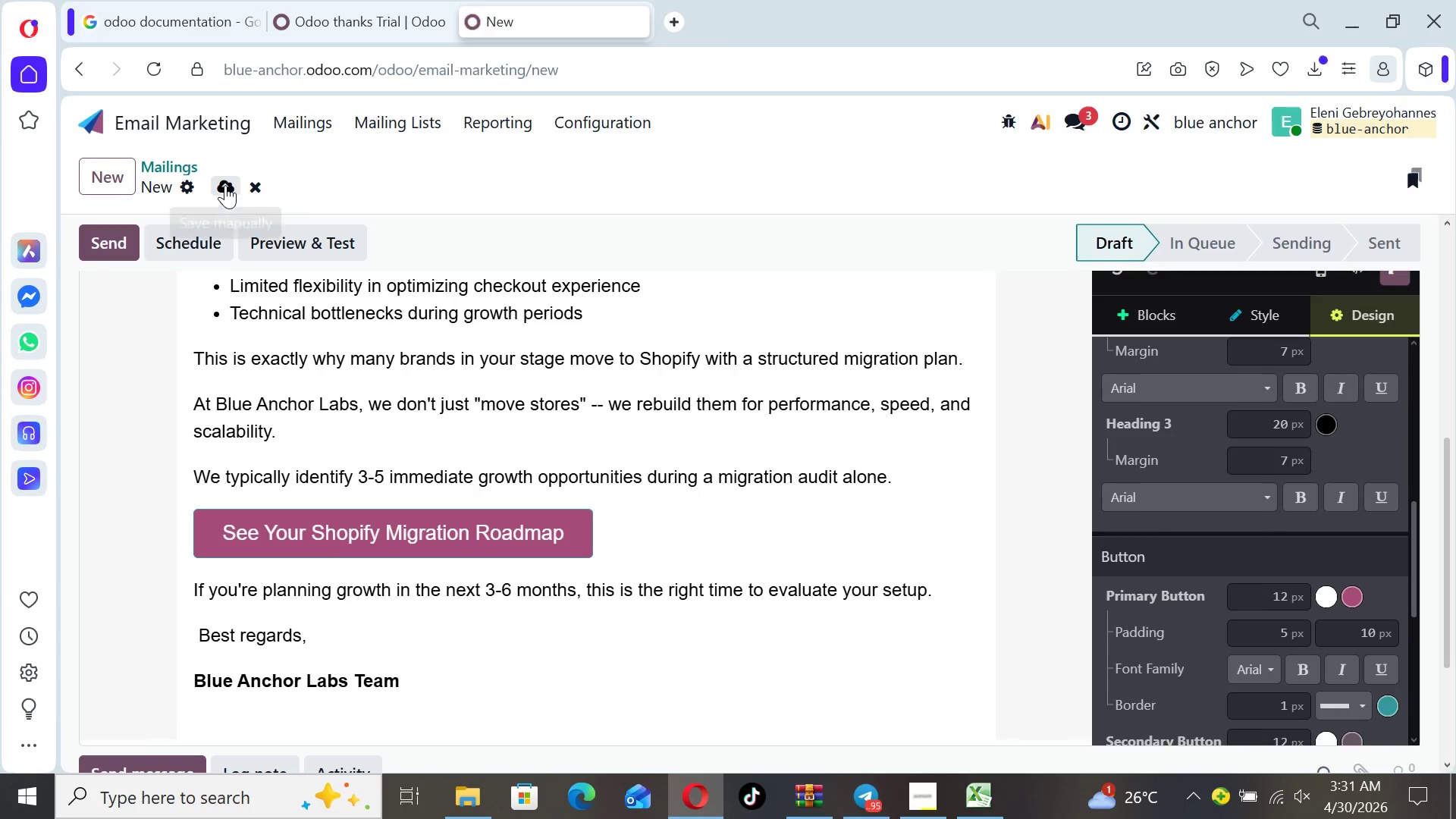 
left_click([225, 185])
 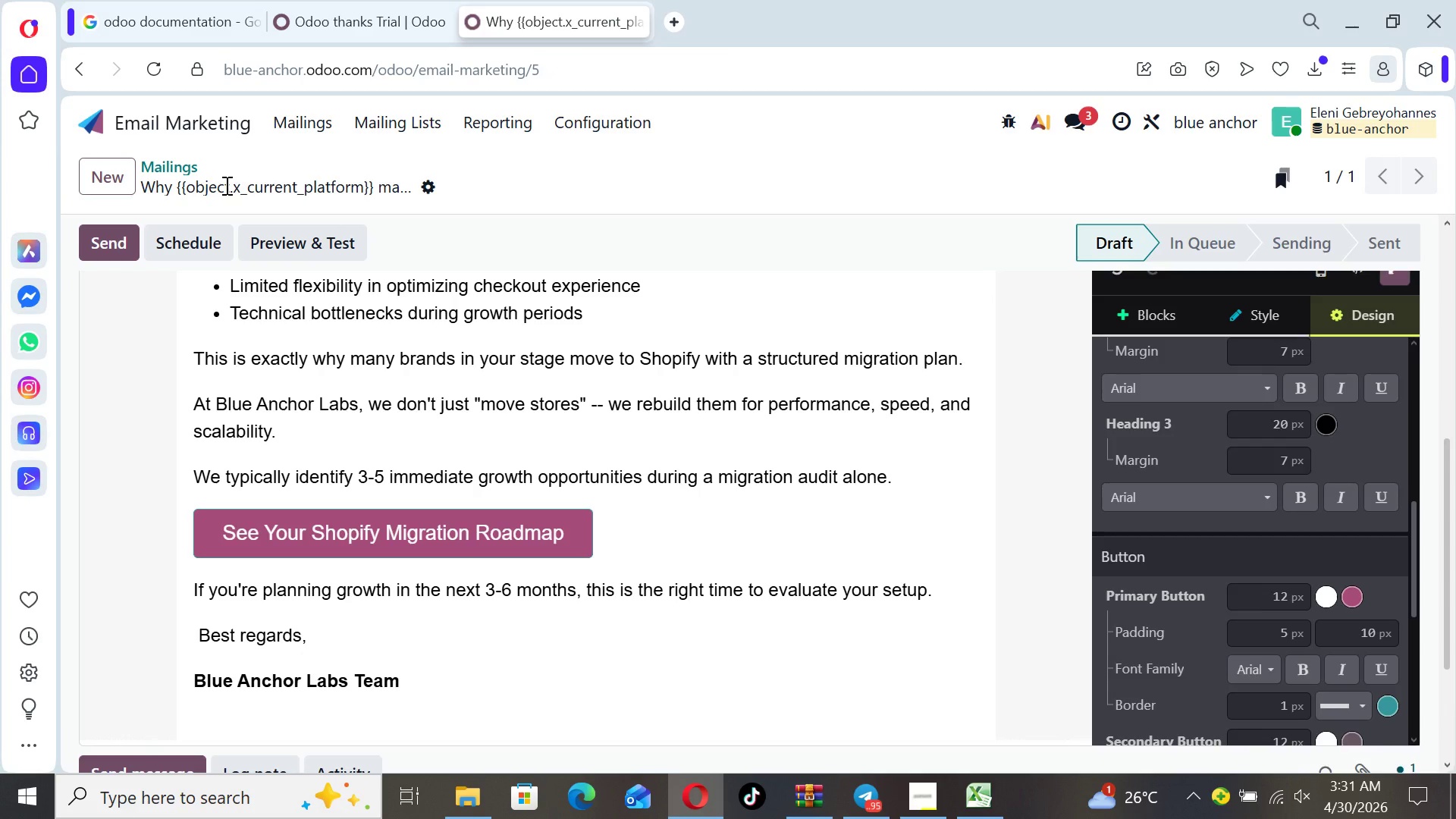 
wait(6.44)
 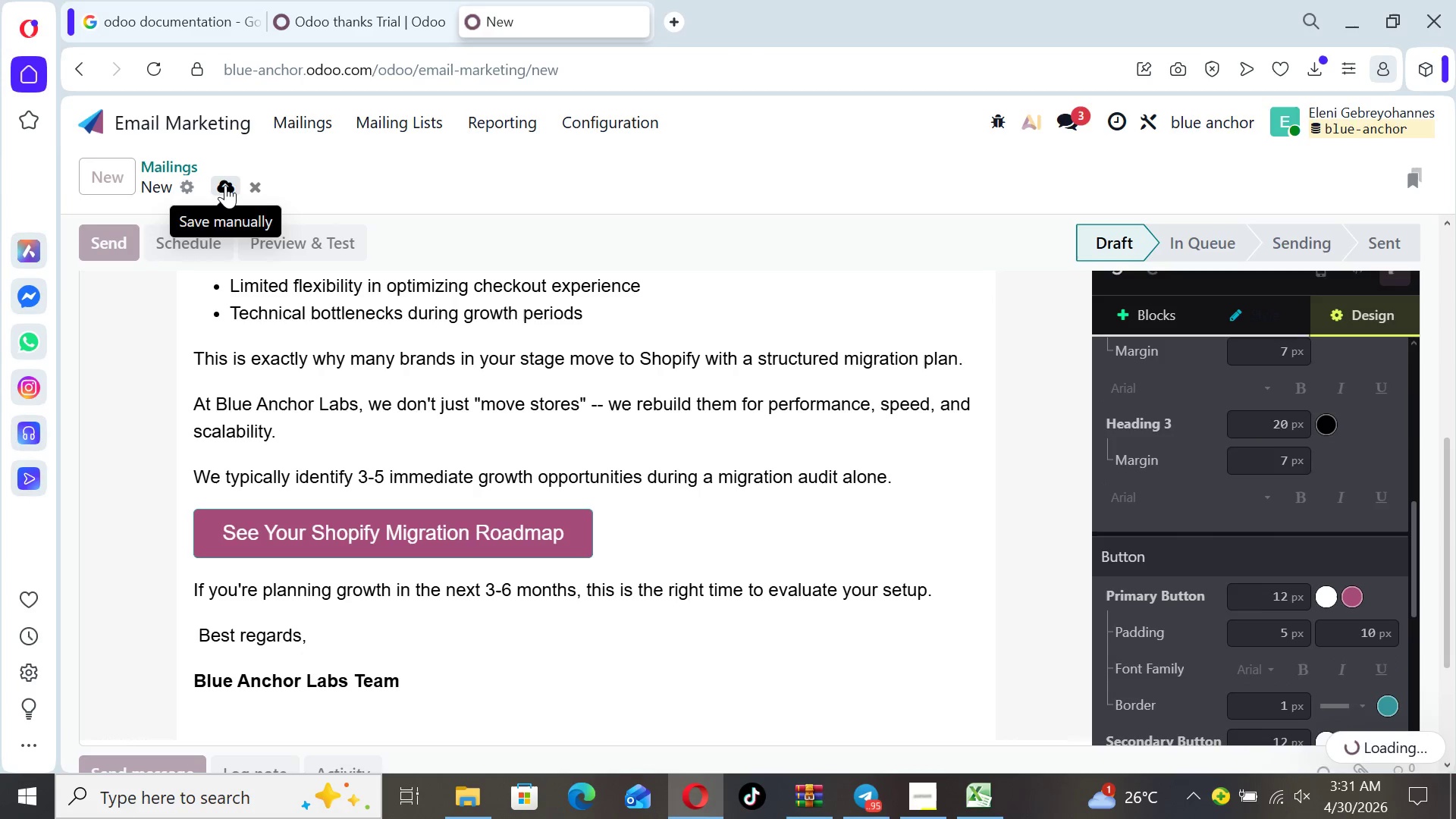 
left_click([107, 130])
 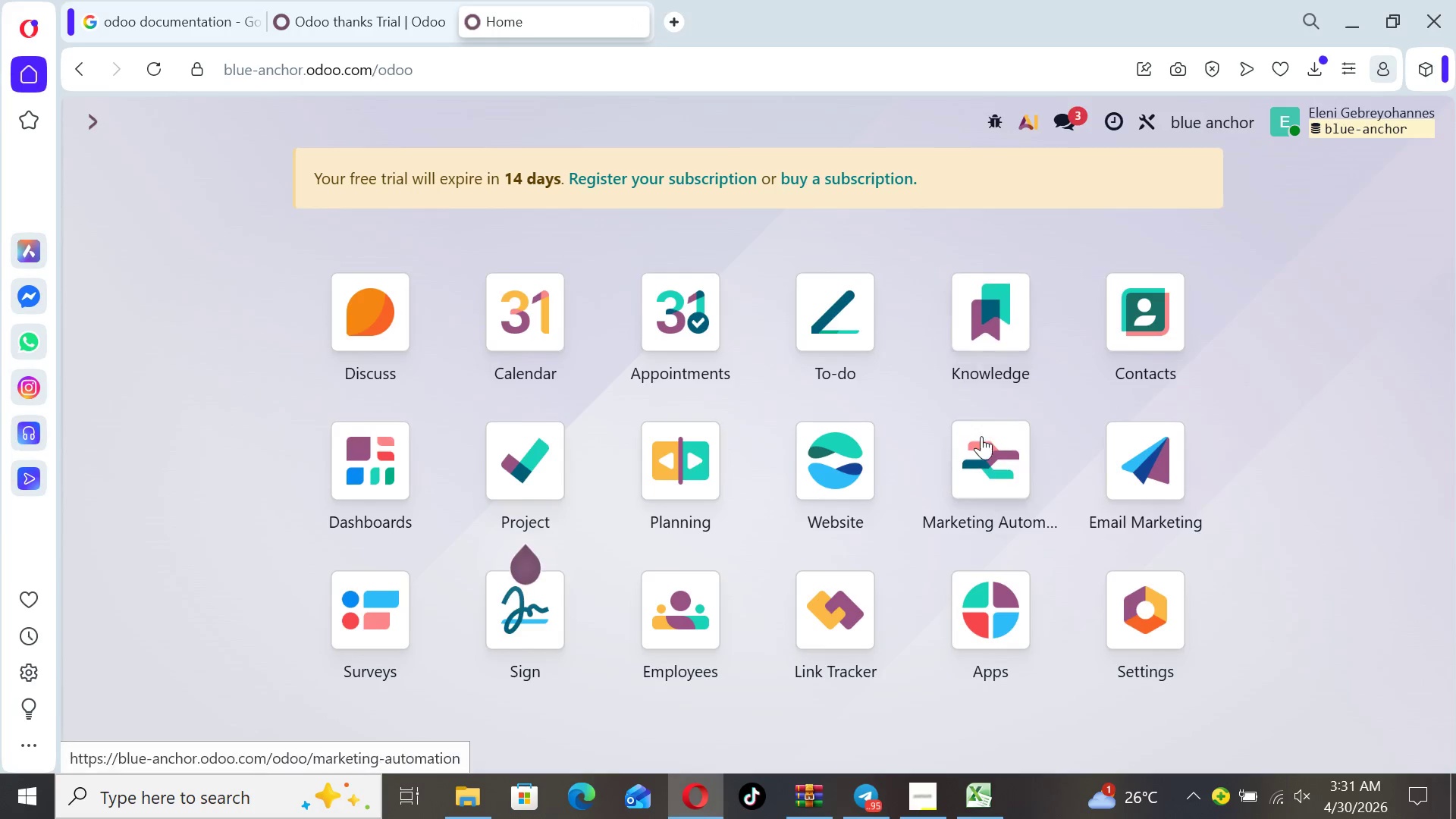 
left_click([981, 438])
 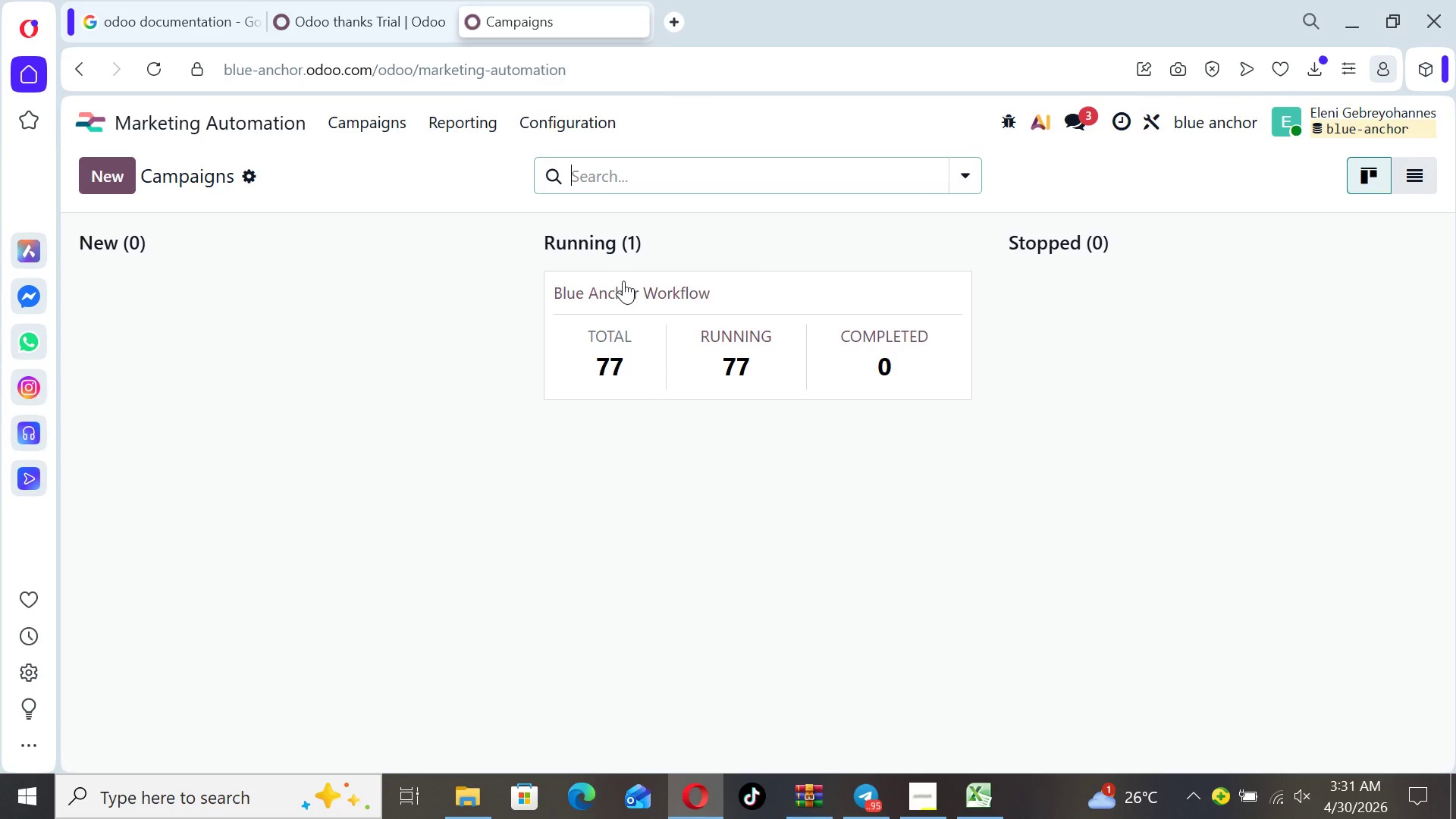 
left_click([626, 290])
 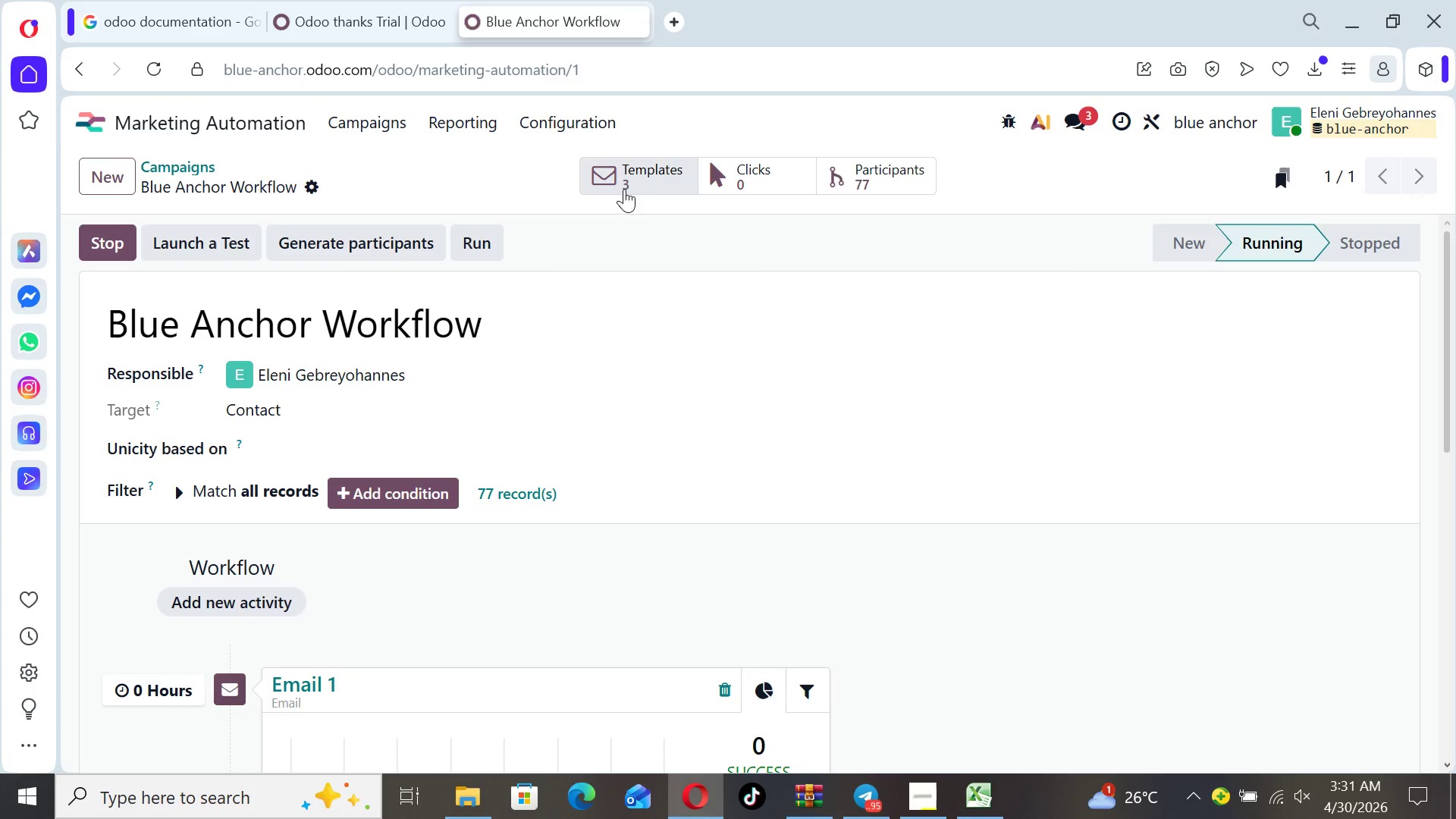 
left_click([624, 182])
 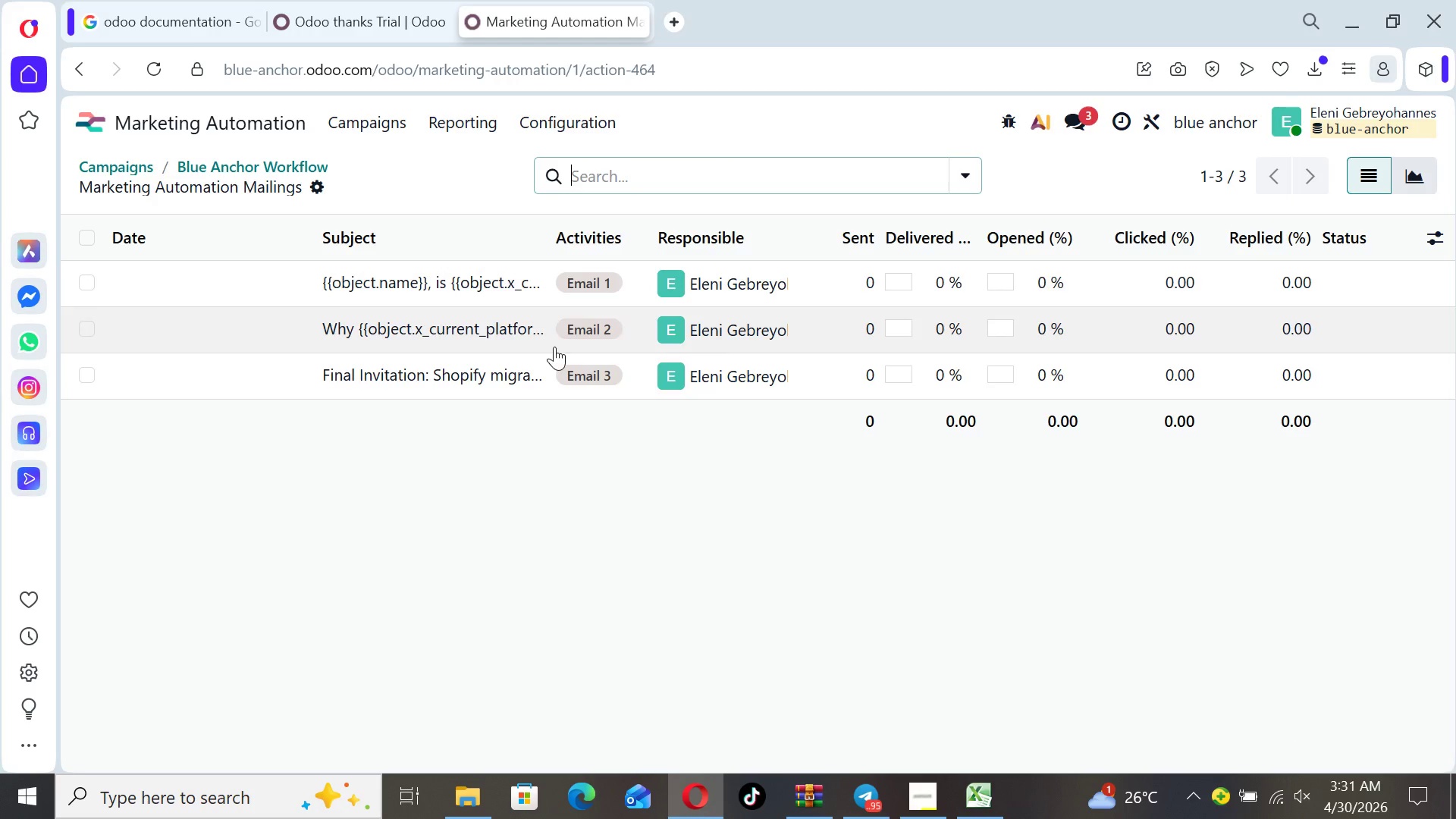 
left_click([566, 369])
 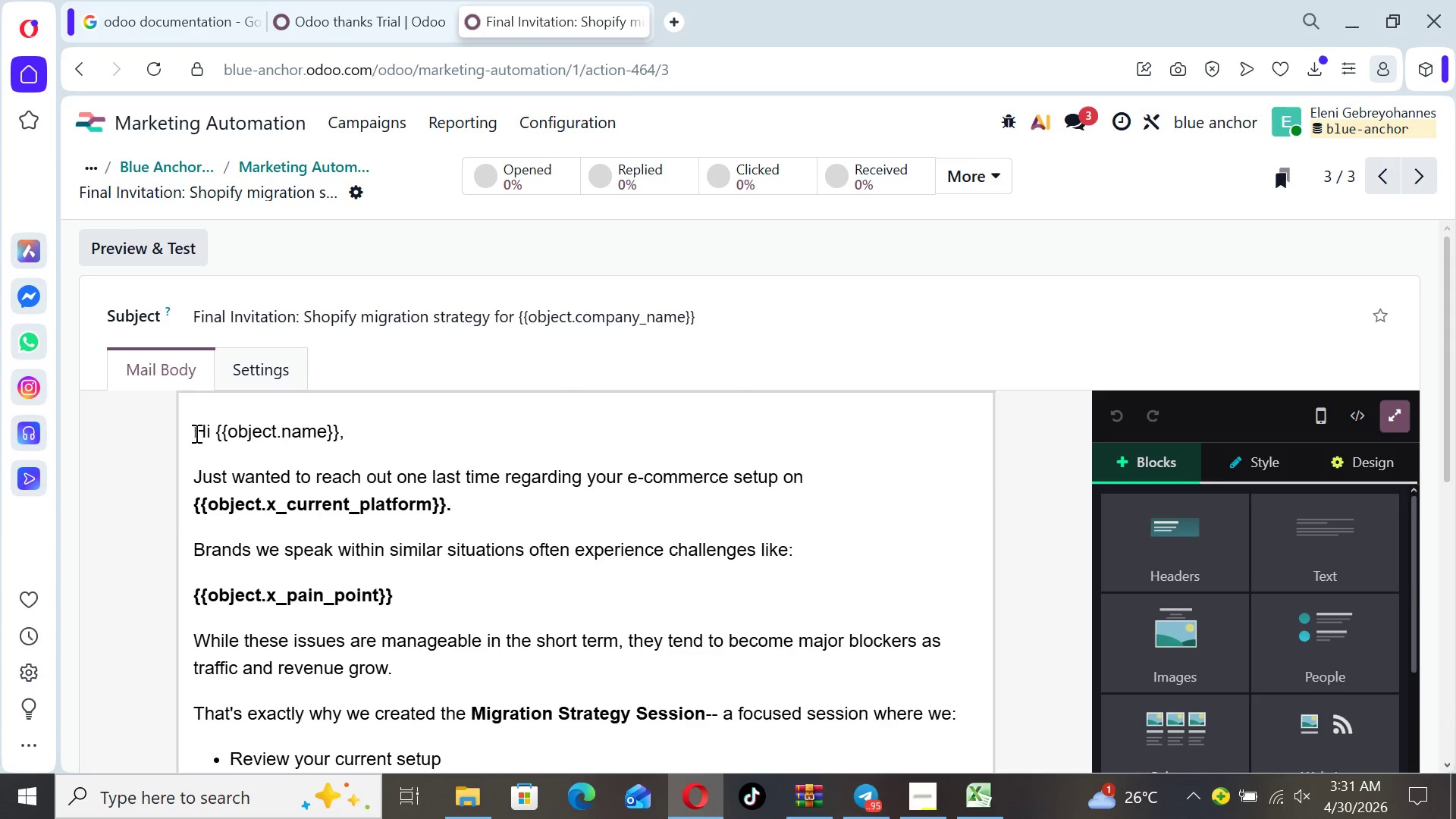 
wait(5.02)
 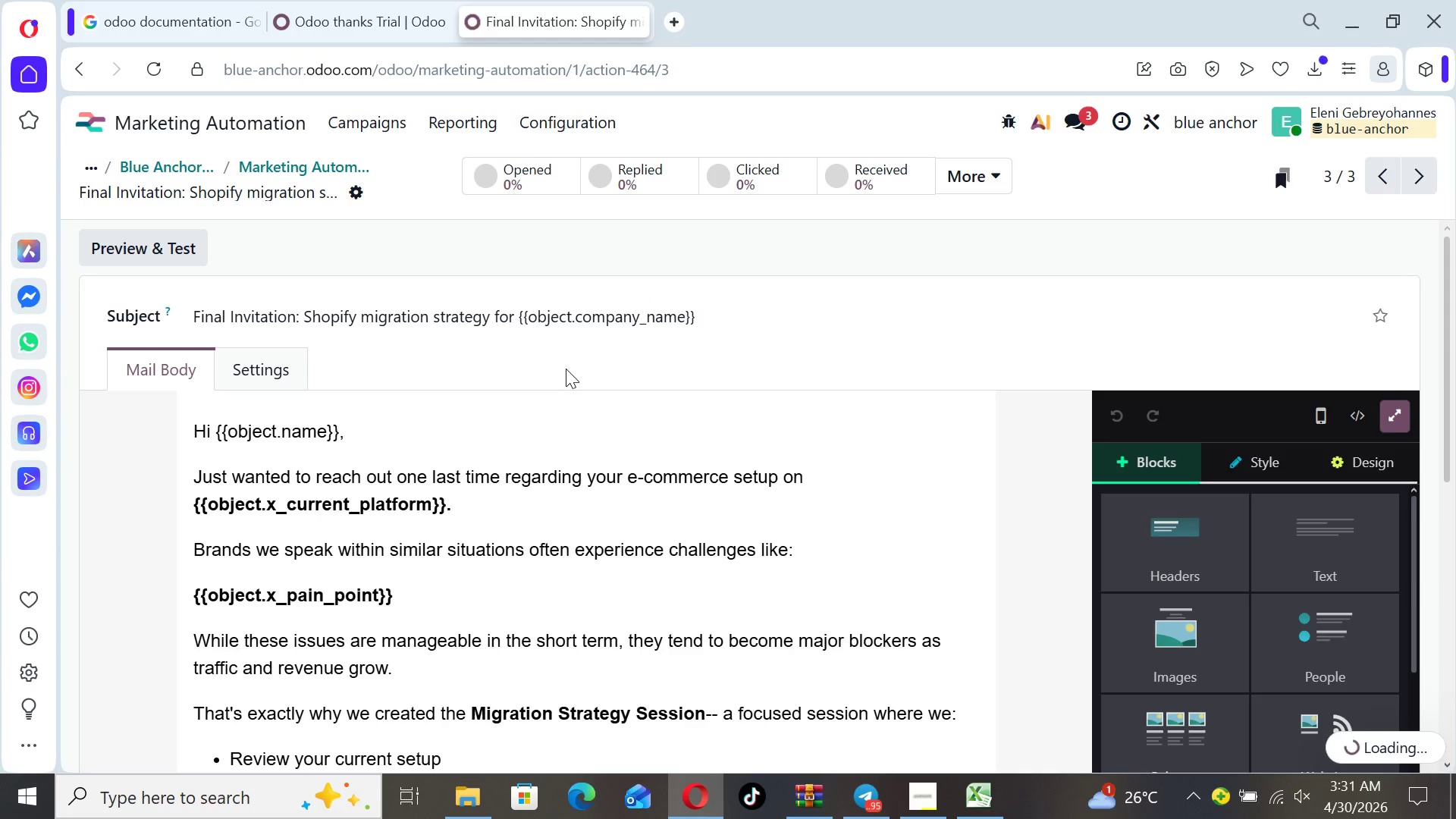 
left_click_drag(start_coordinate=[193, 433], to_coordinate=[499, 505])
 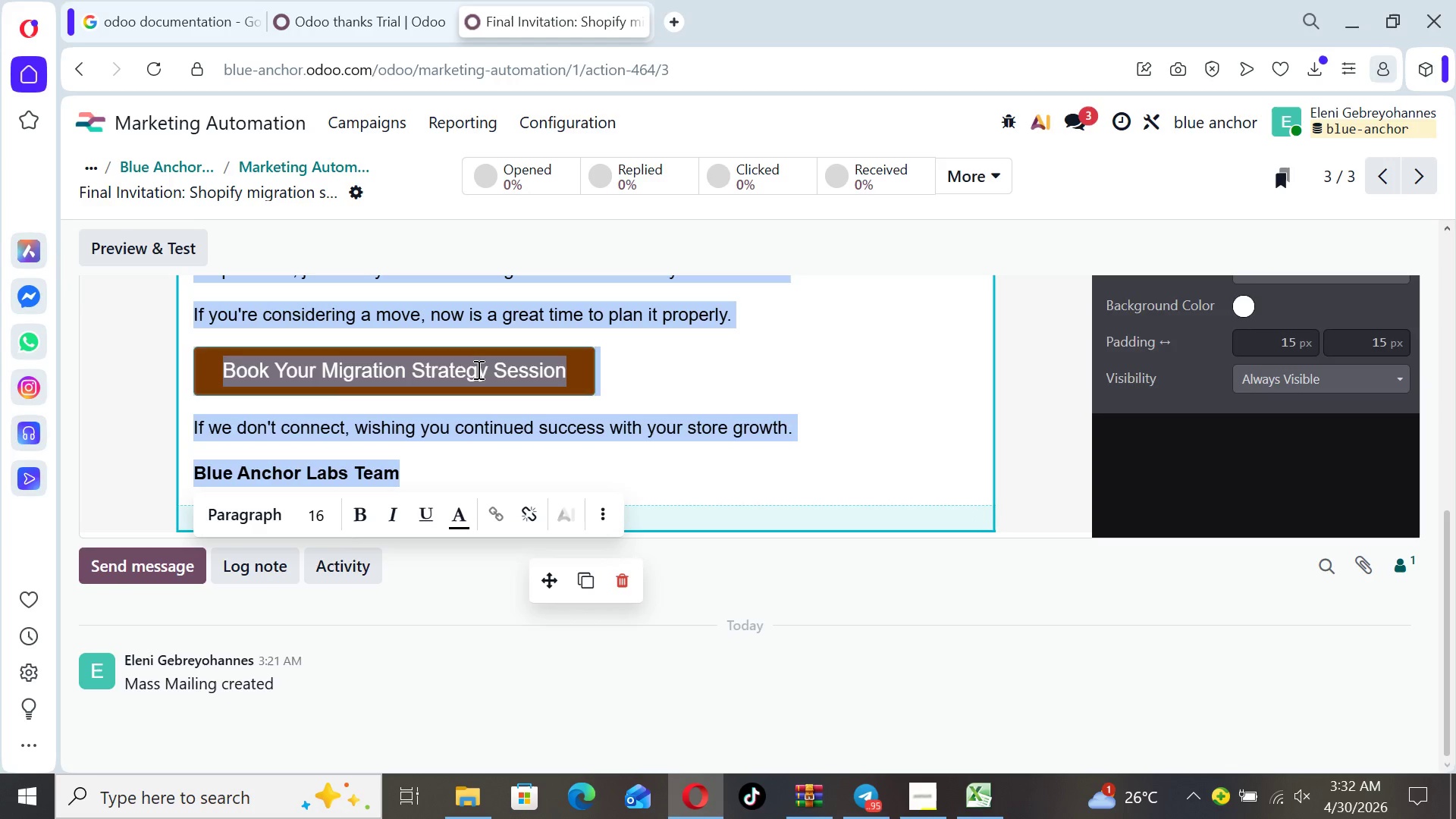 
right_click([477, 369])
 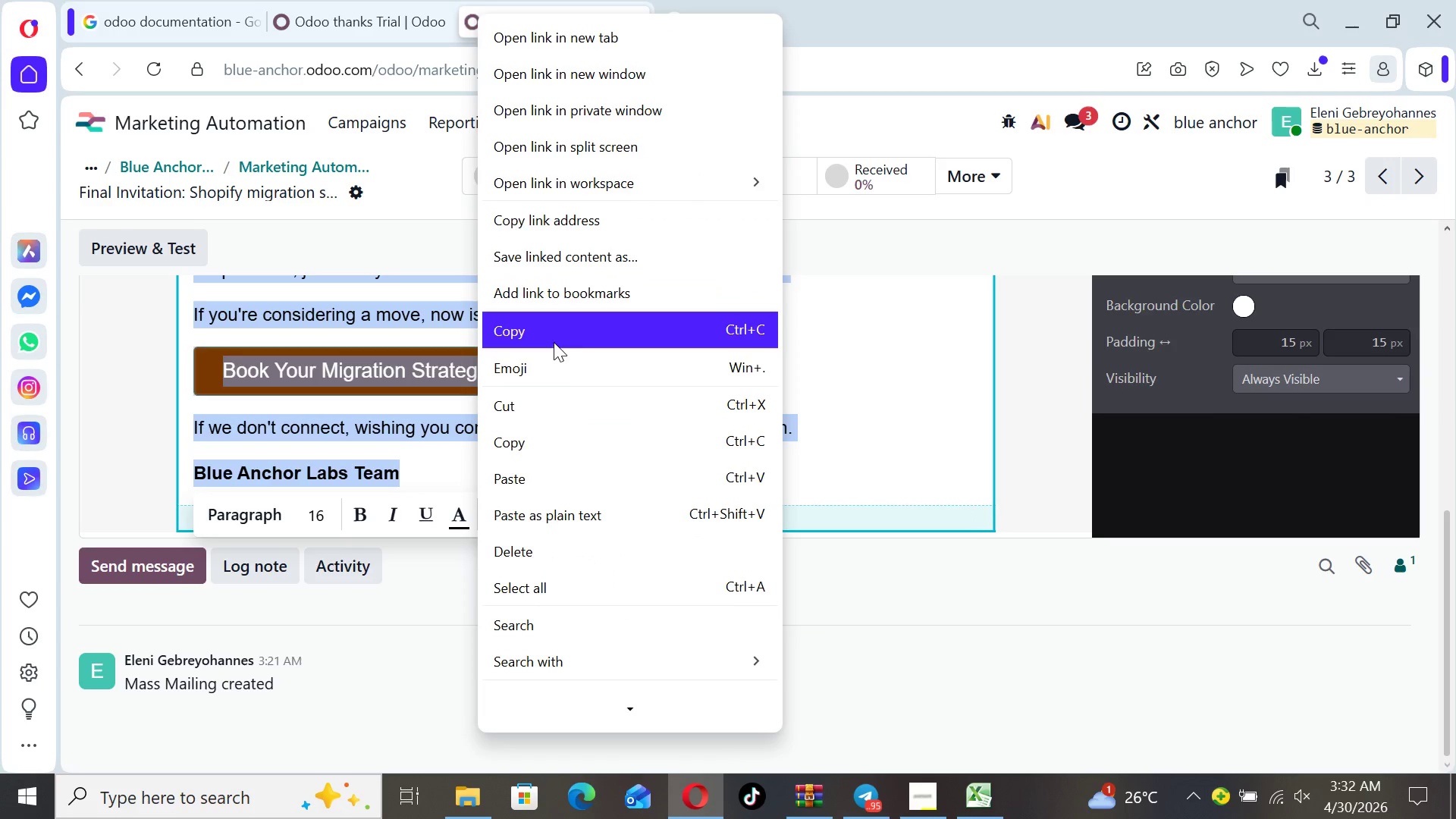 
left_click([553, 340])
 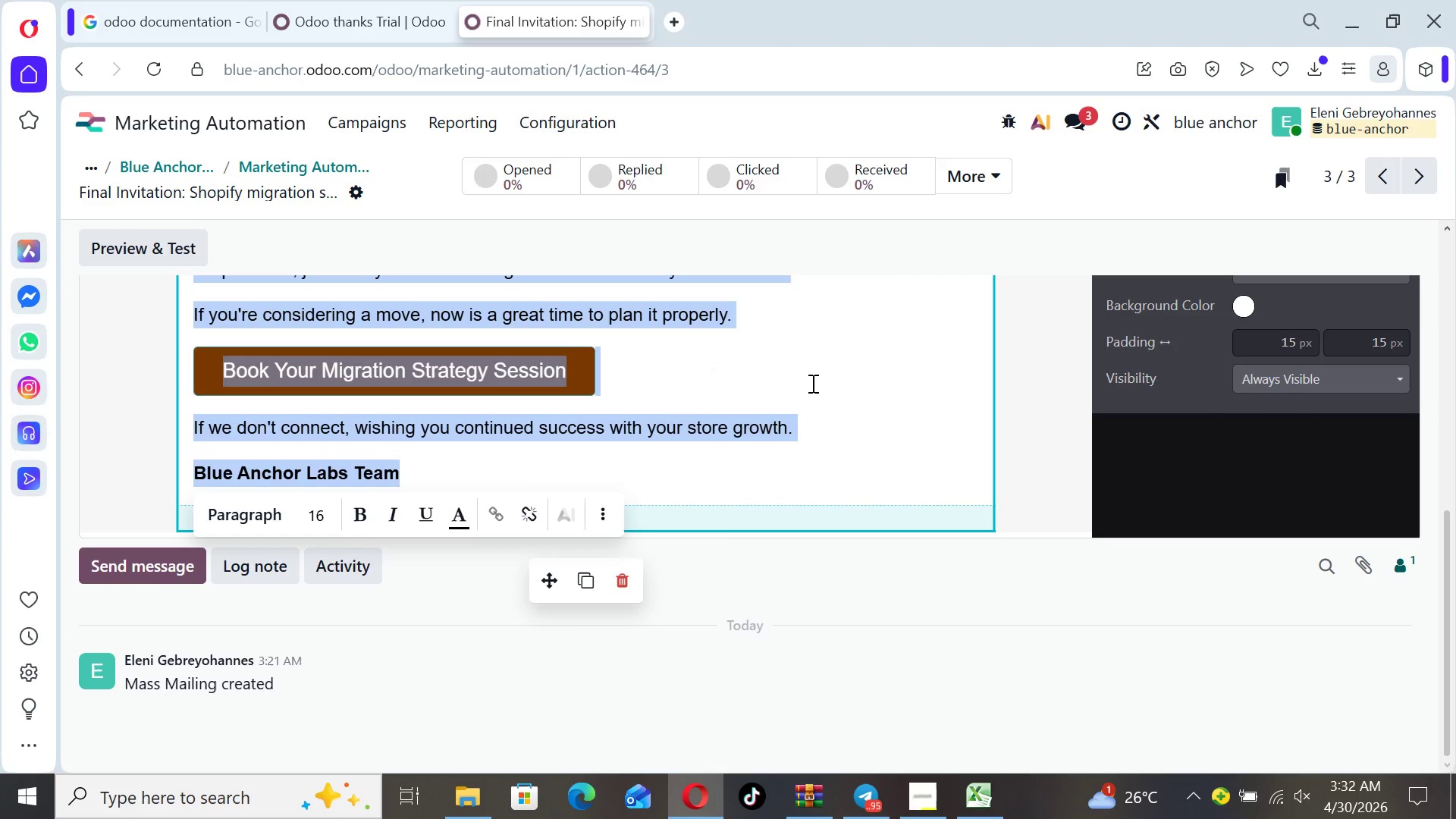 
left_click([811, 383])
 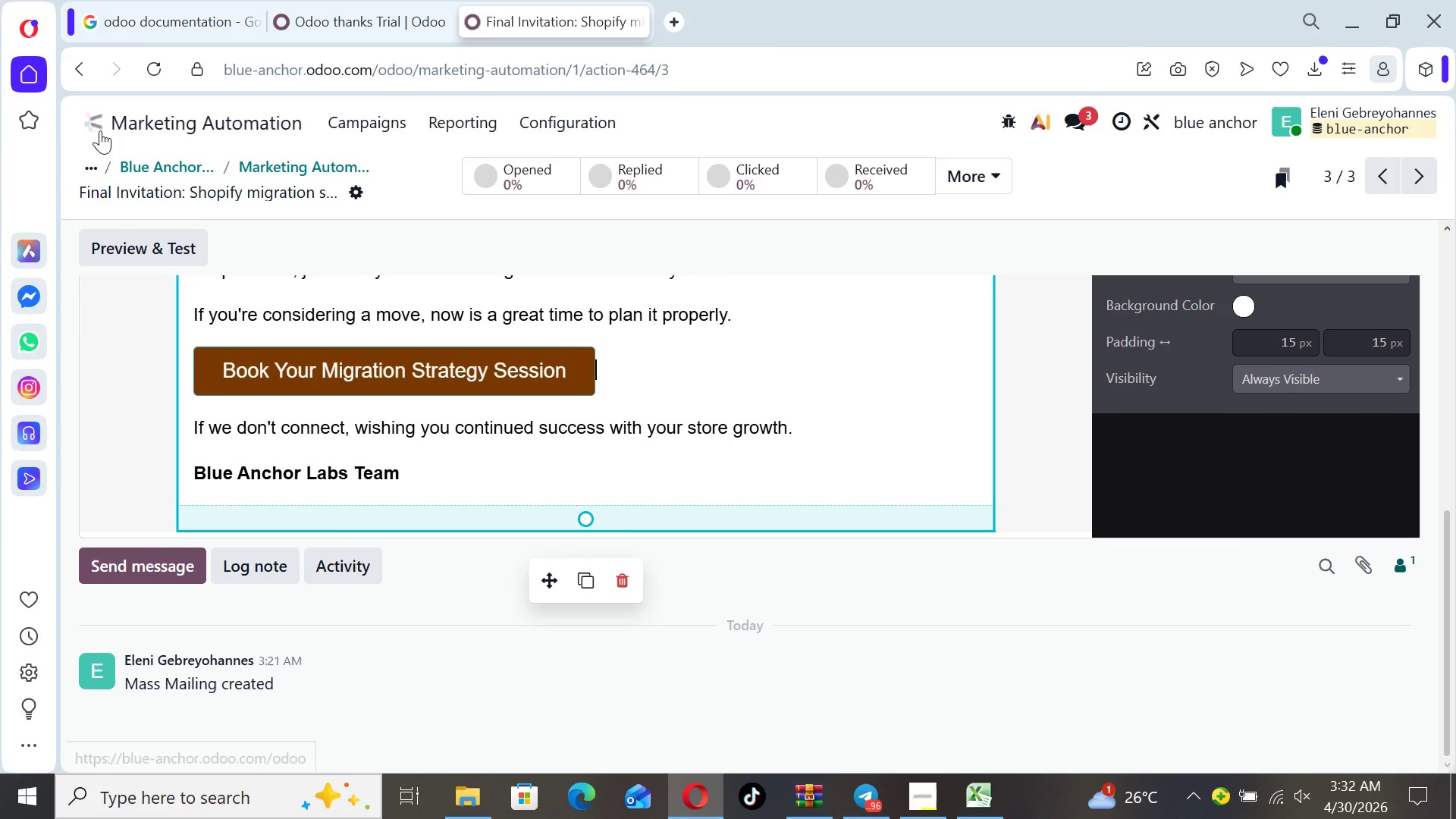 
left_click([99, 130])
 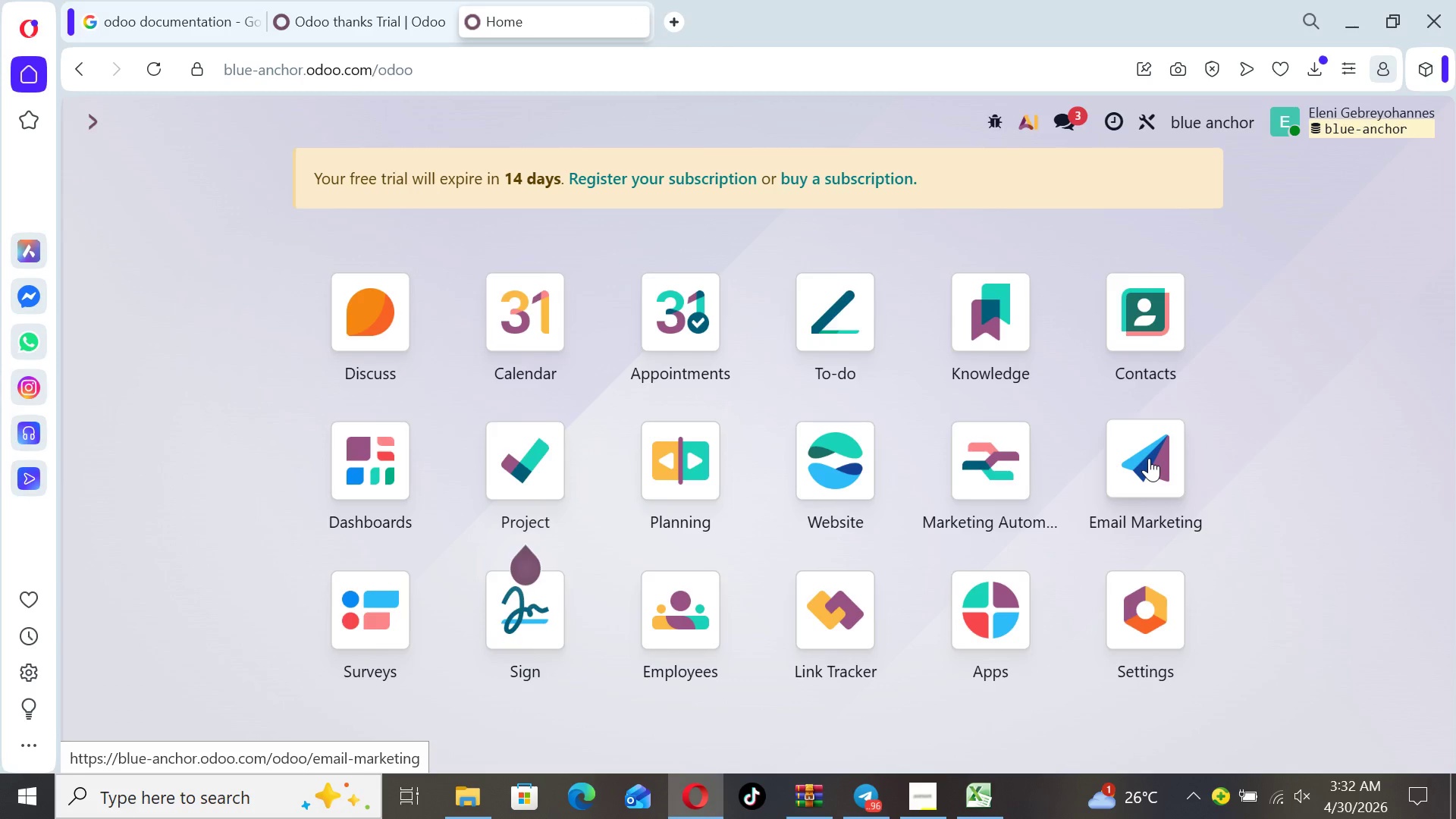 
left_click([1149, 459])
 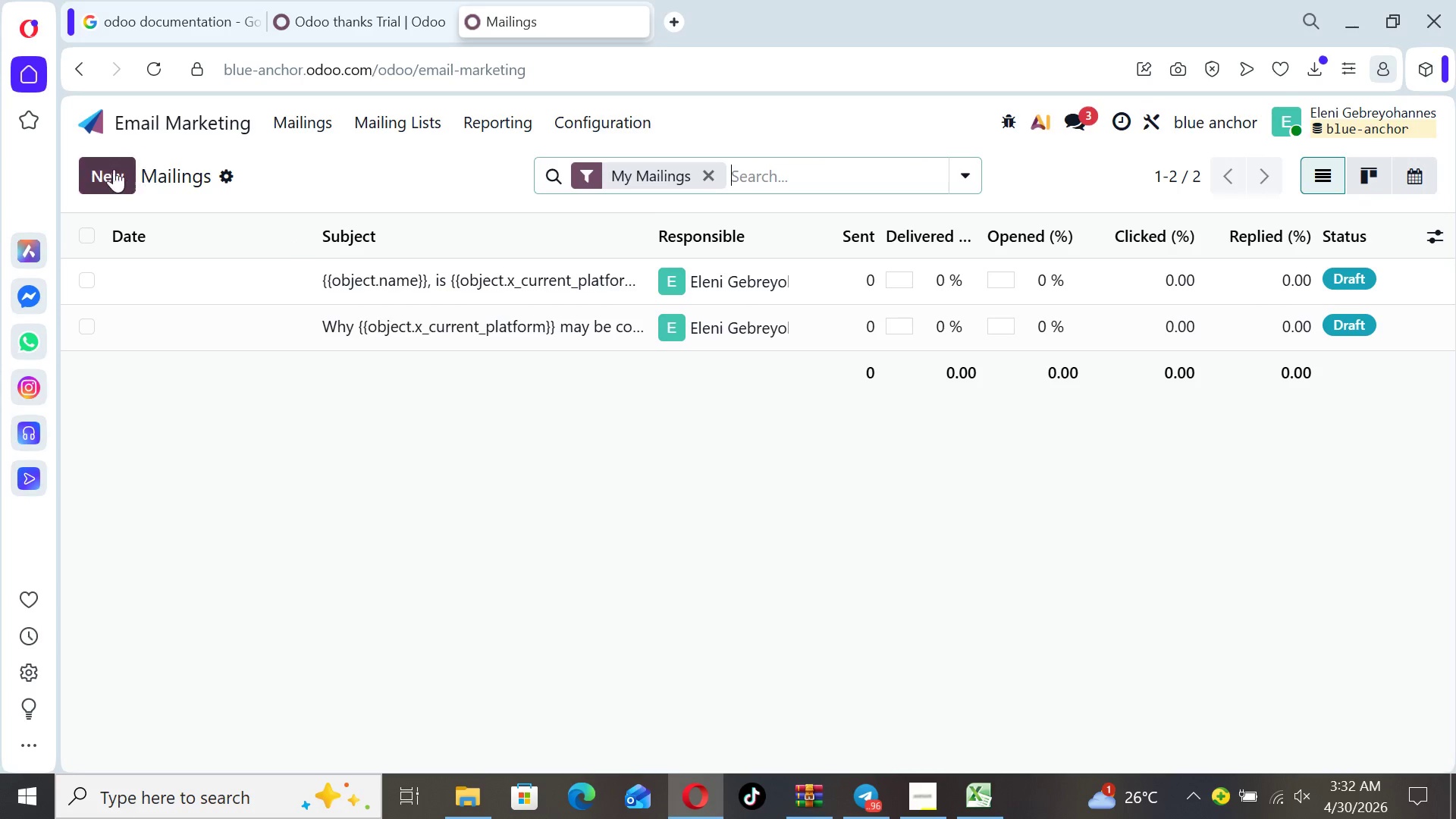 
left_click([105, 168])
 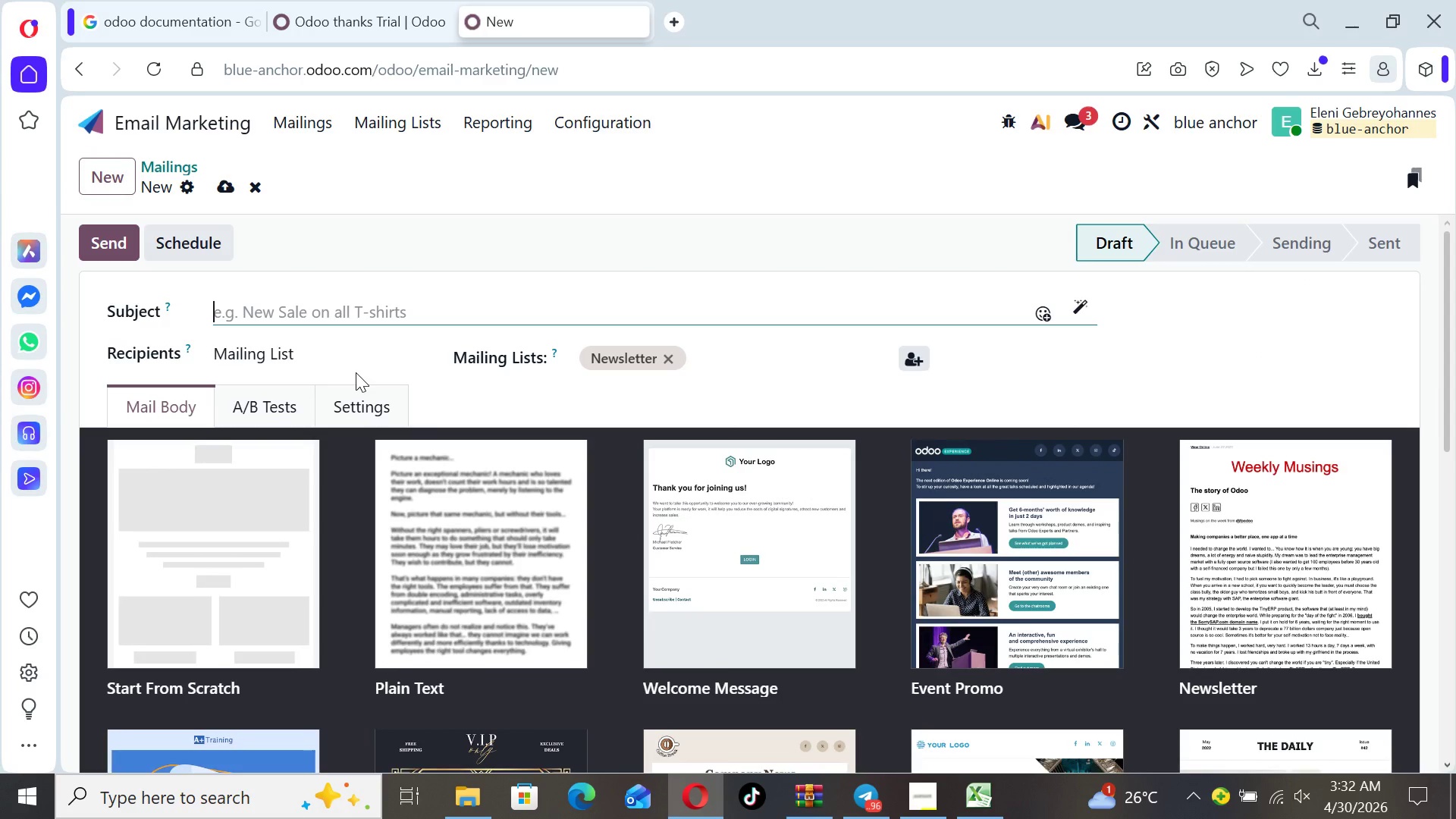 
type(Final Invitation: Shopify Migration )
 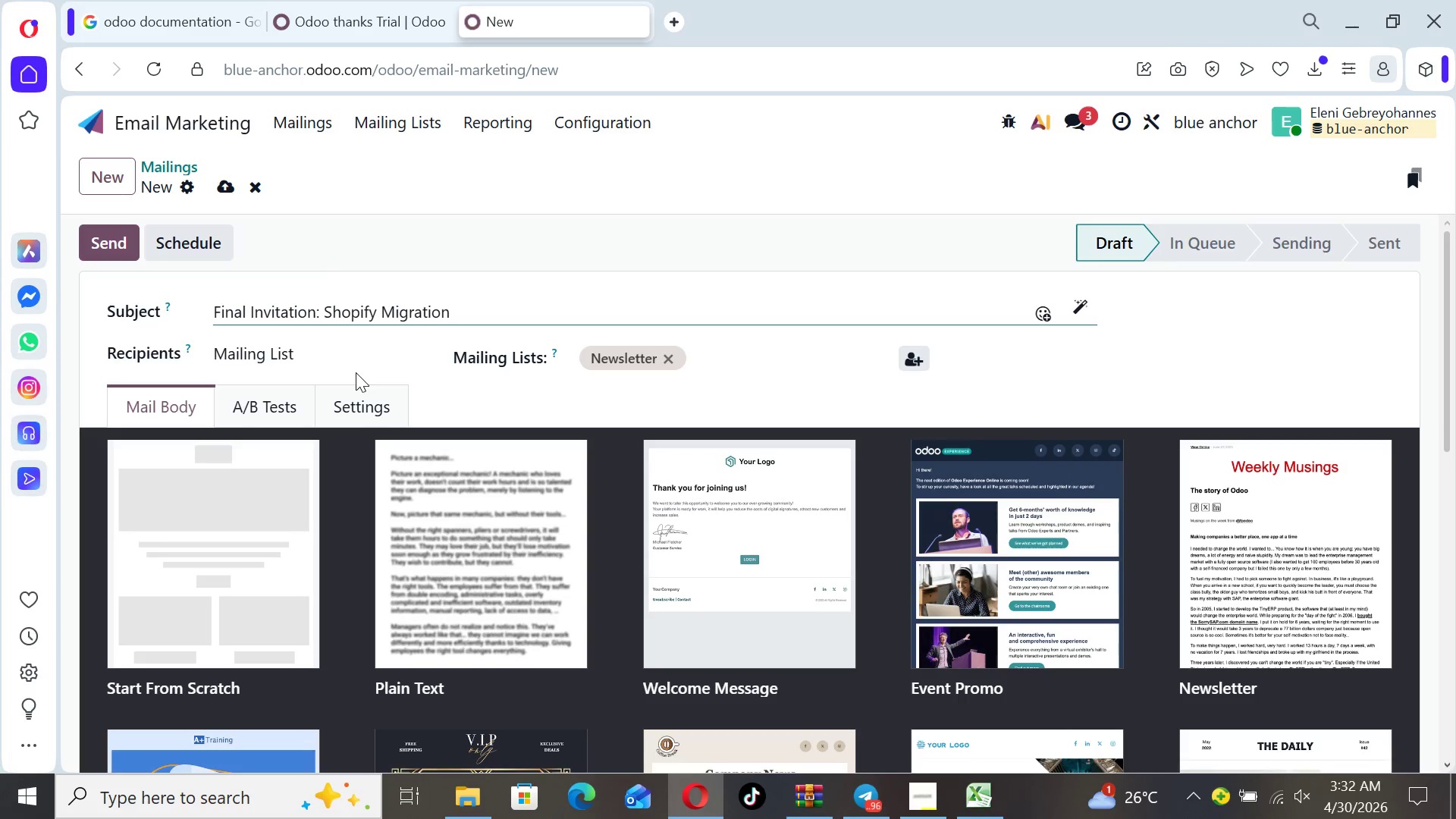 
type(strategy for )
 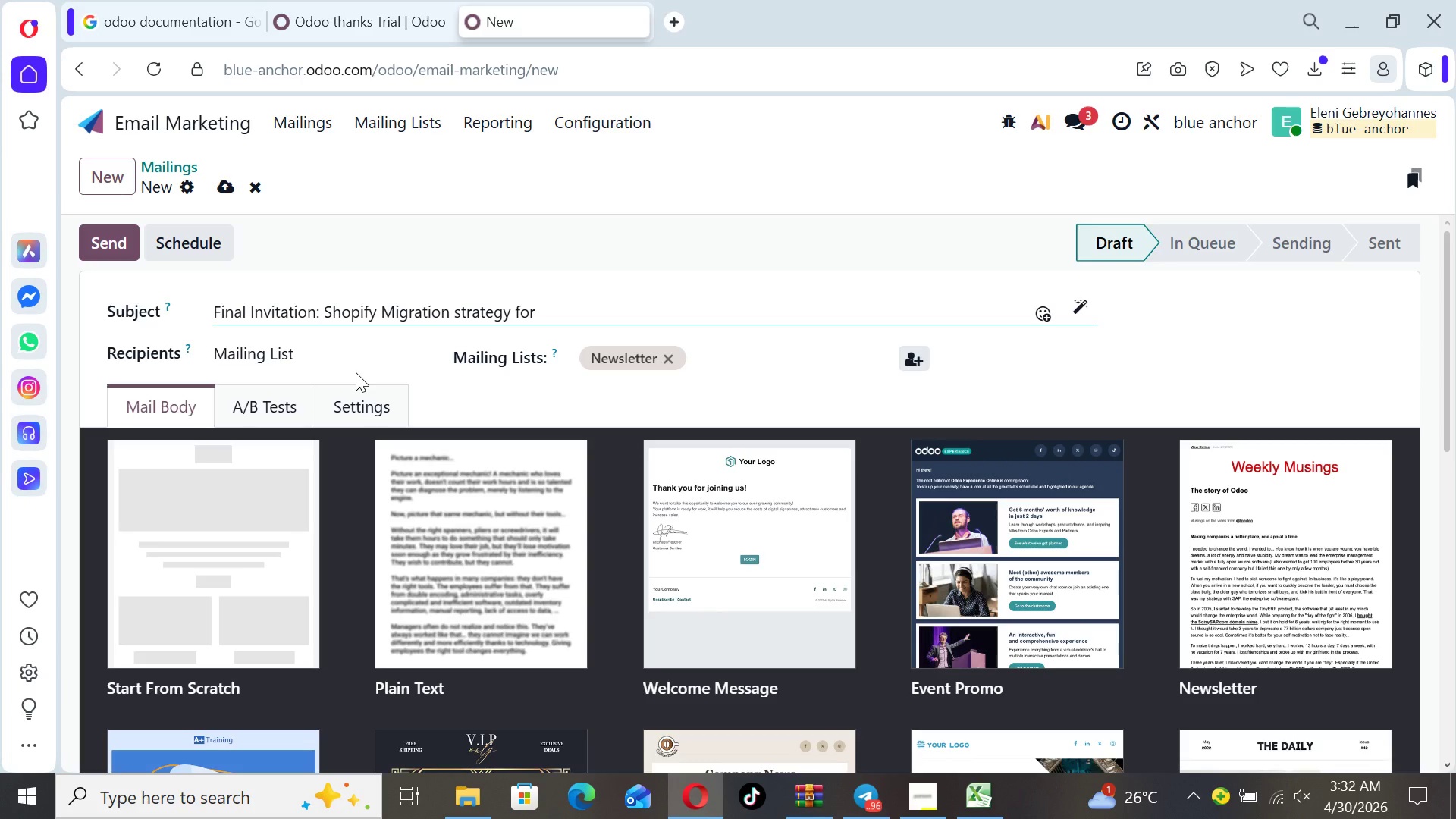 
type({{object.cpo)
key(Backspace)
key(Backspace)
type(ompany_name}})
 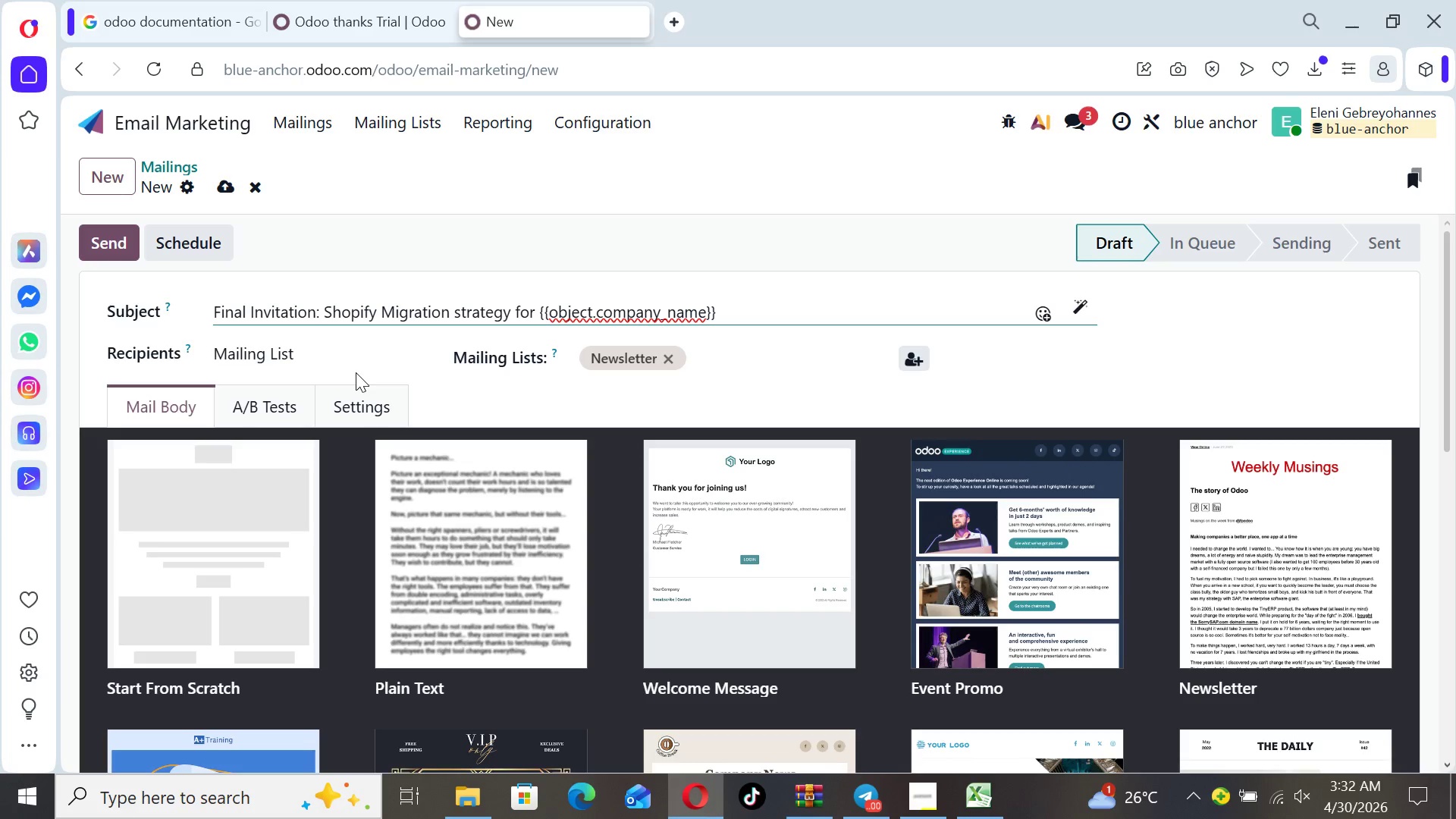 
wait(5.55)
 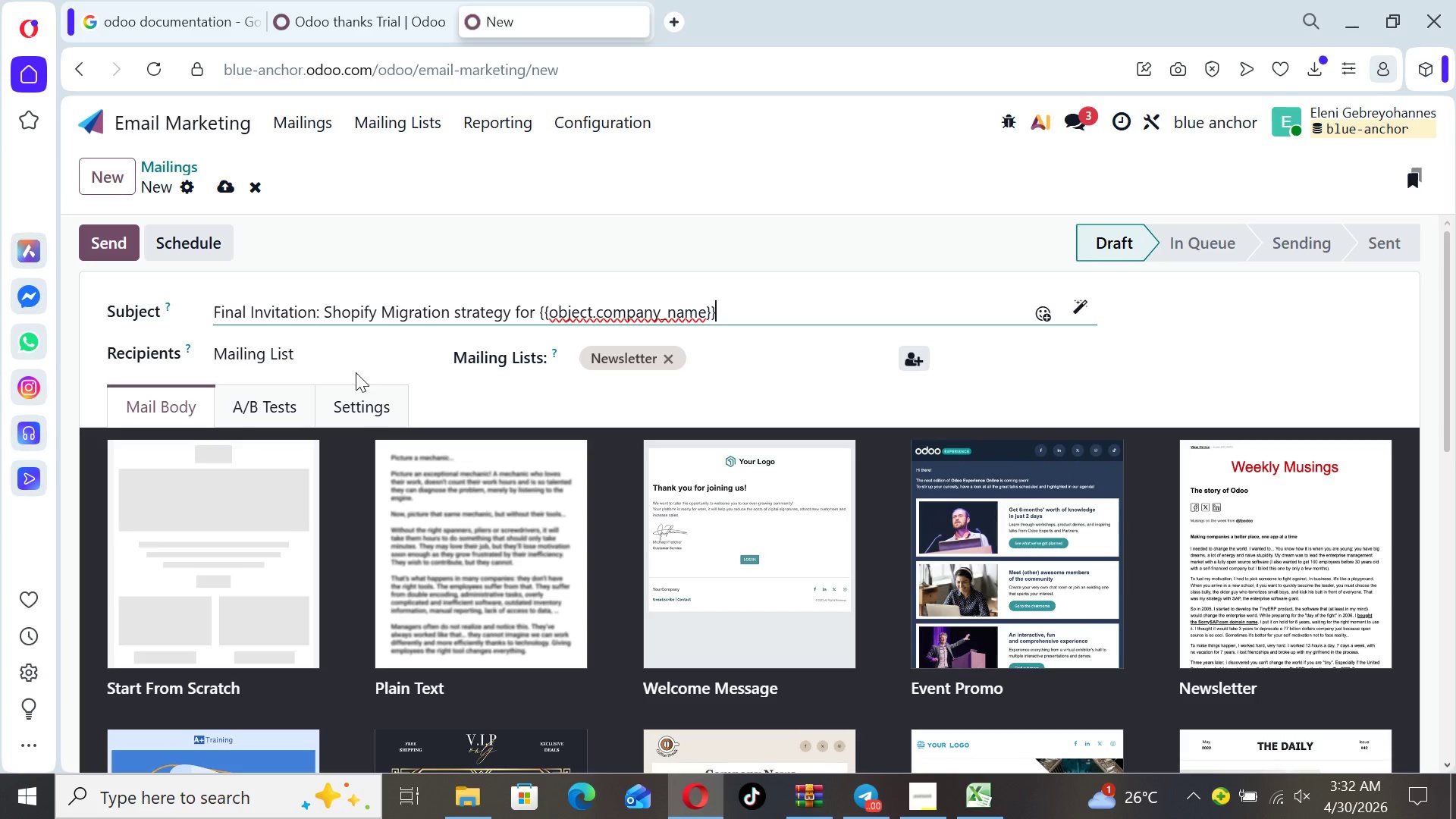 
left_click([355, 353])
 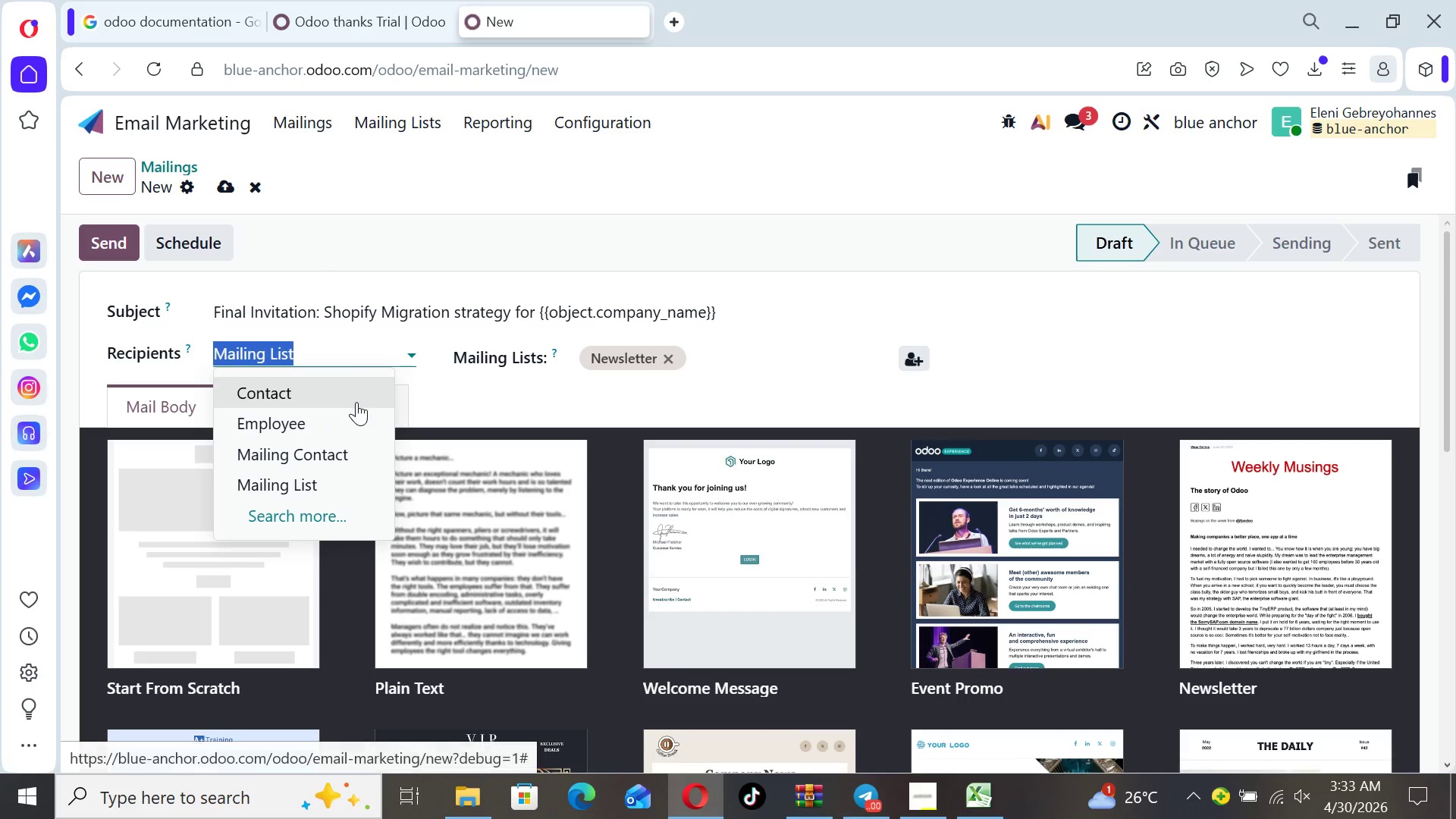 
left_click([356, 402])
 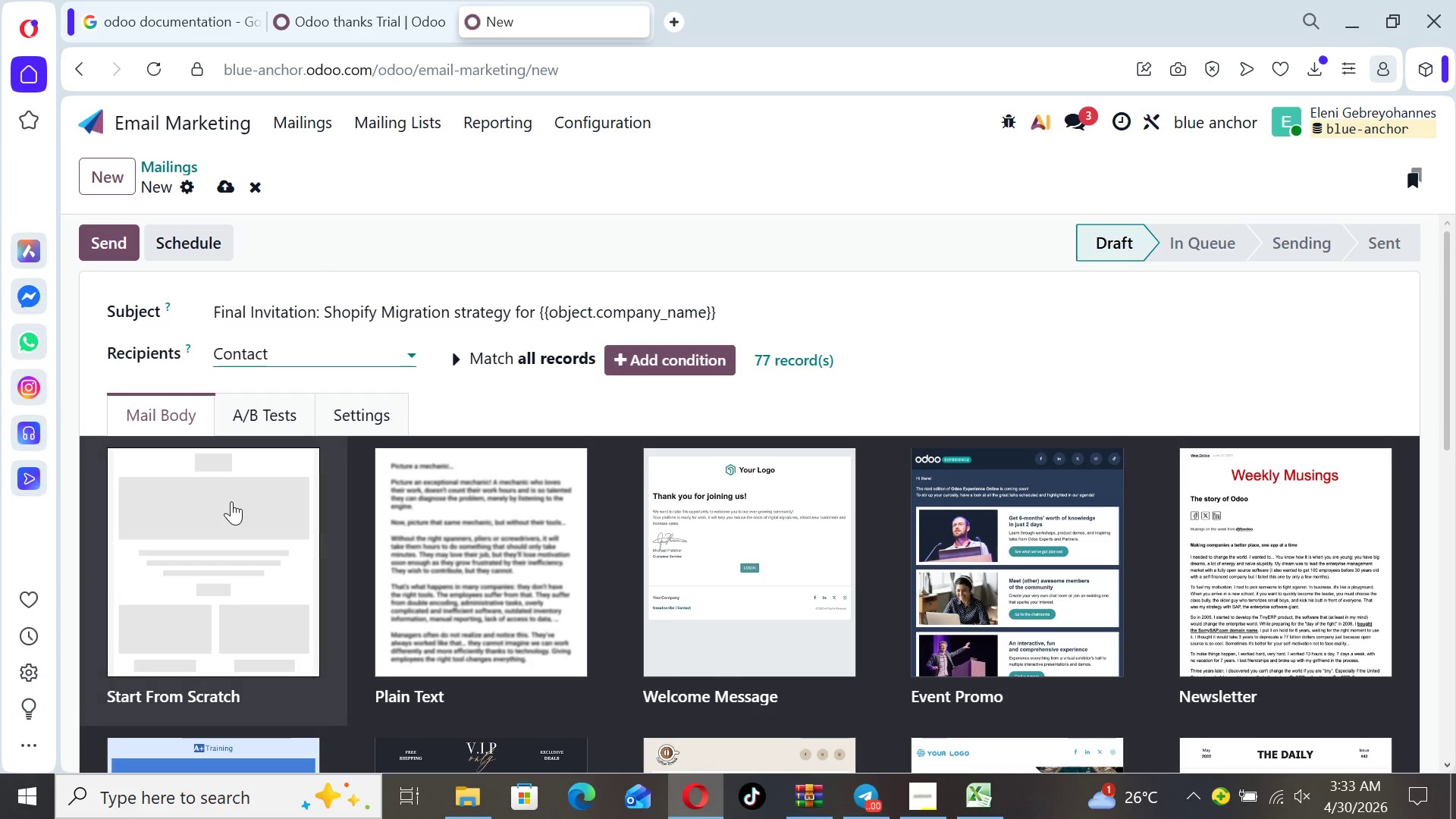 
left_click([230, 501])
 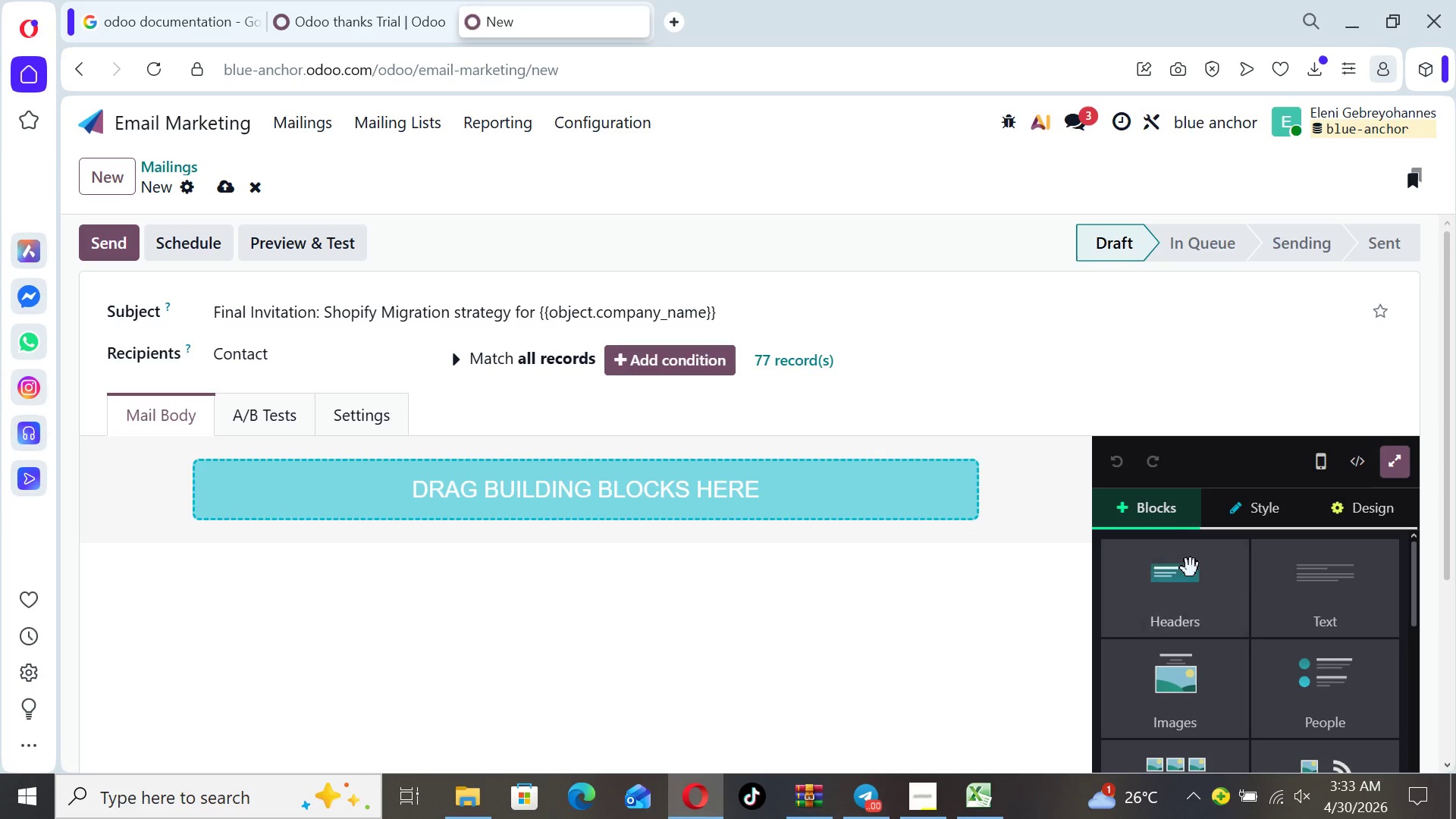 
left_click([1330, 611])
 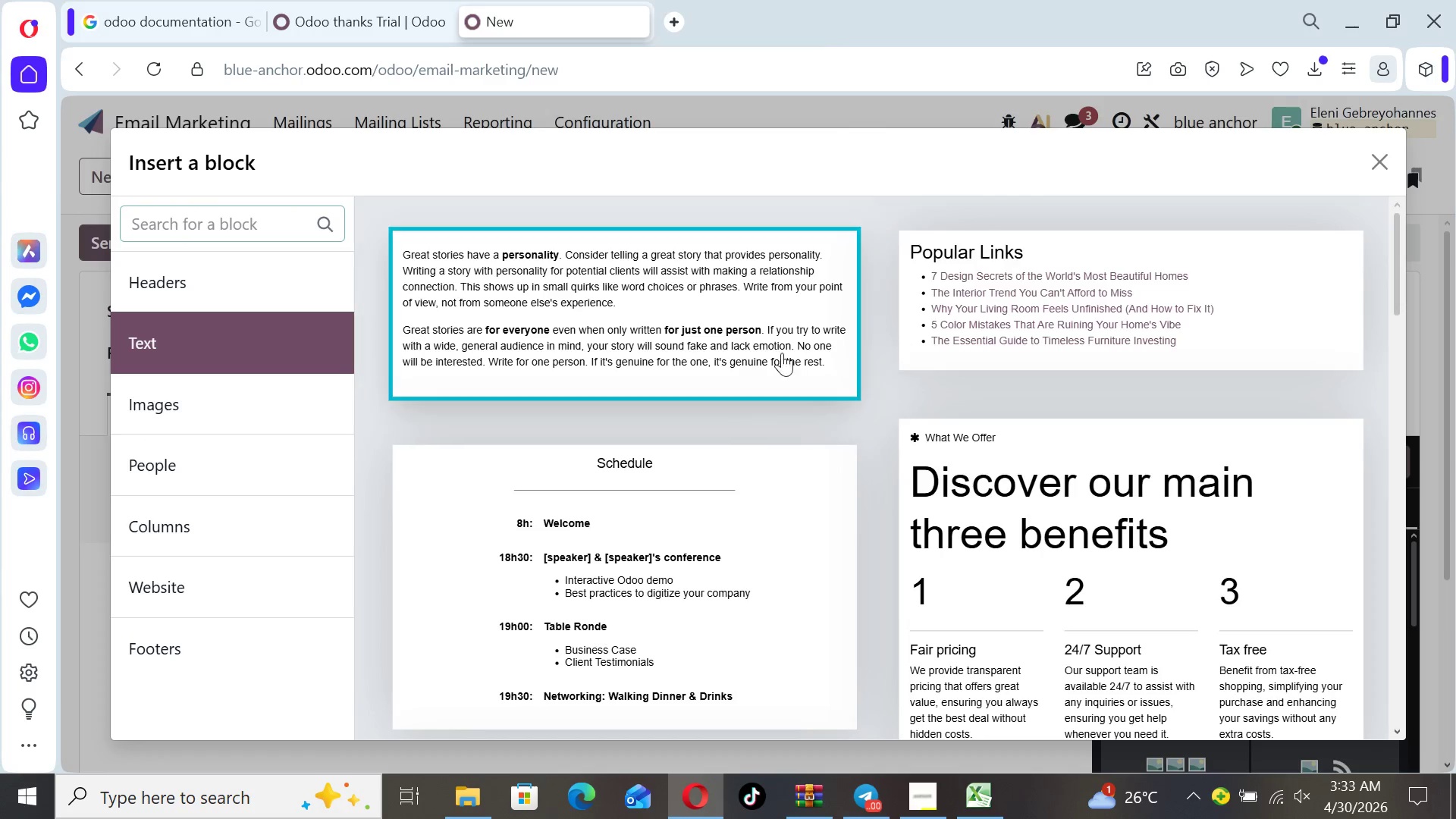 
left_click([739, 332])
 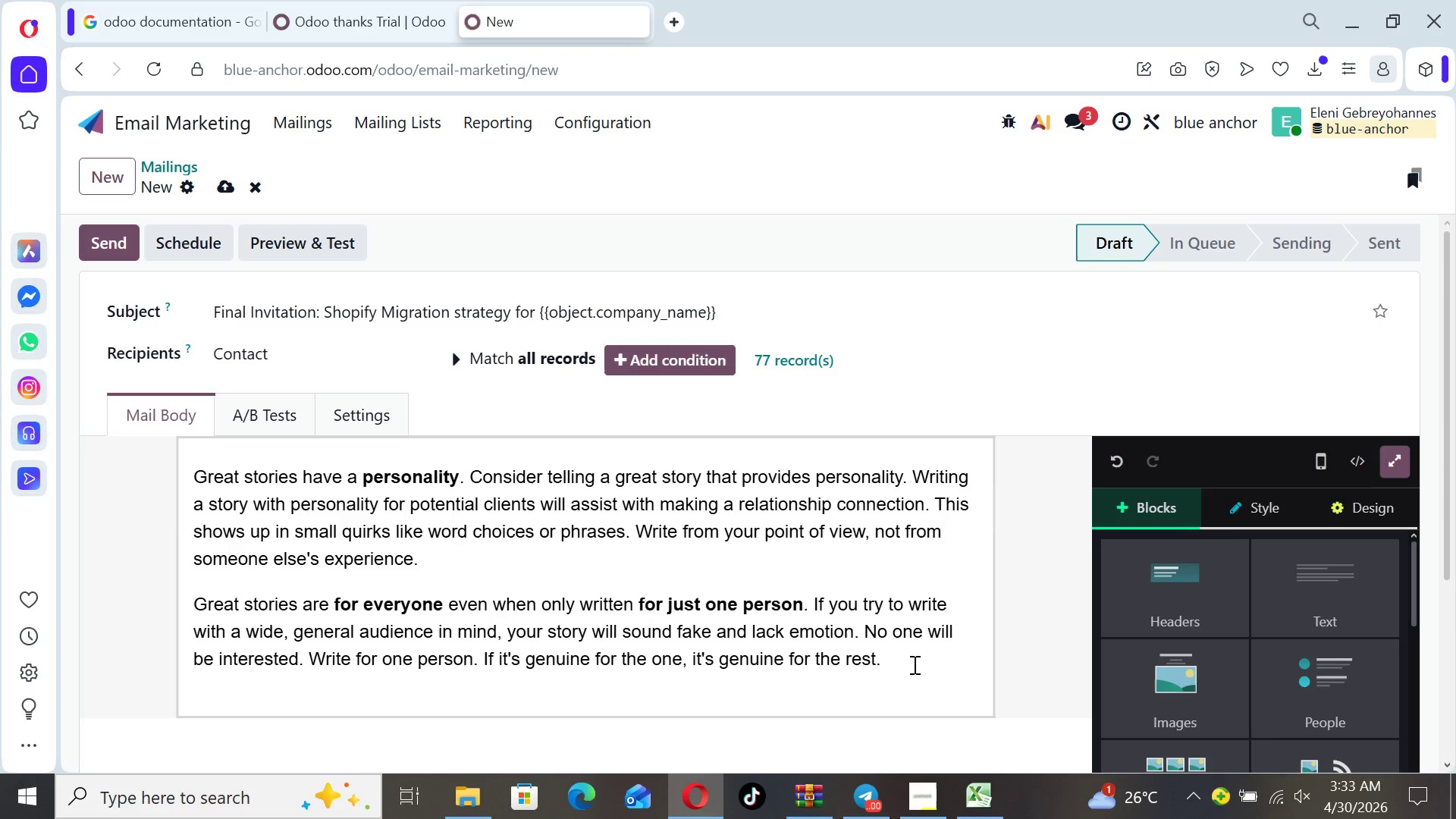 
left_click_drag(start_coordinate=[905, 665], to_coordinate=[196, 473])
 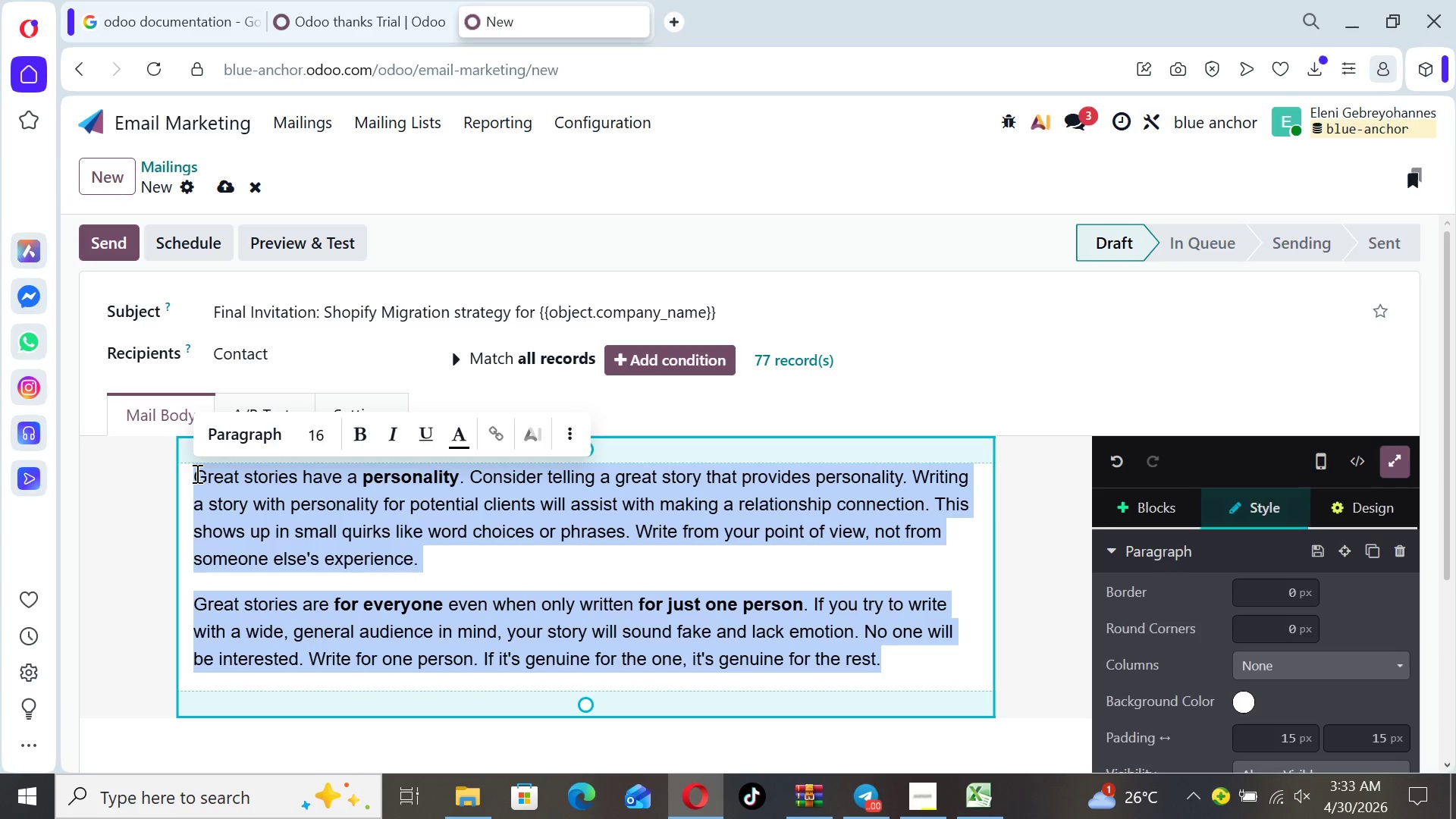 
key(Backspace)
 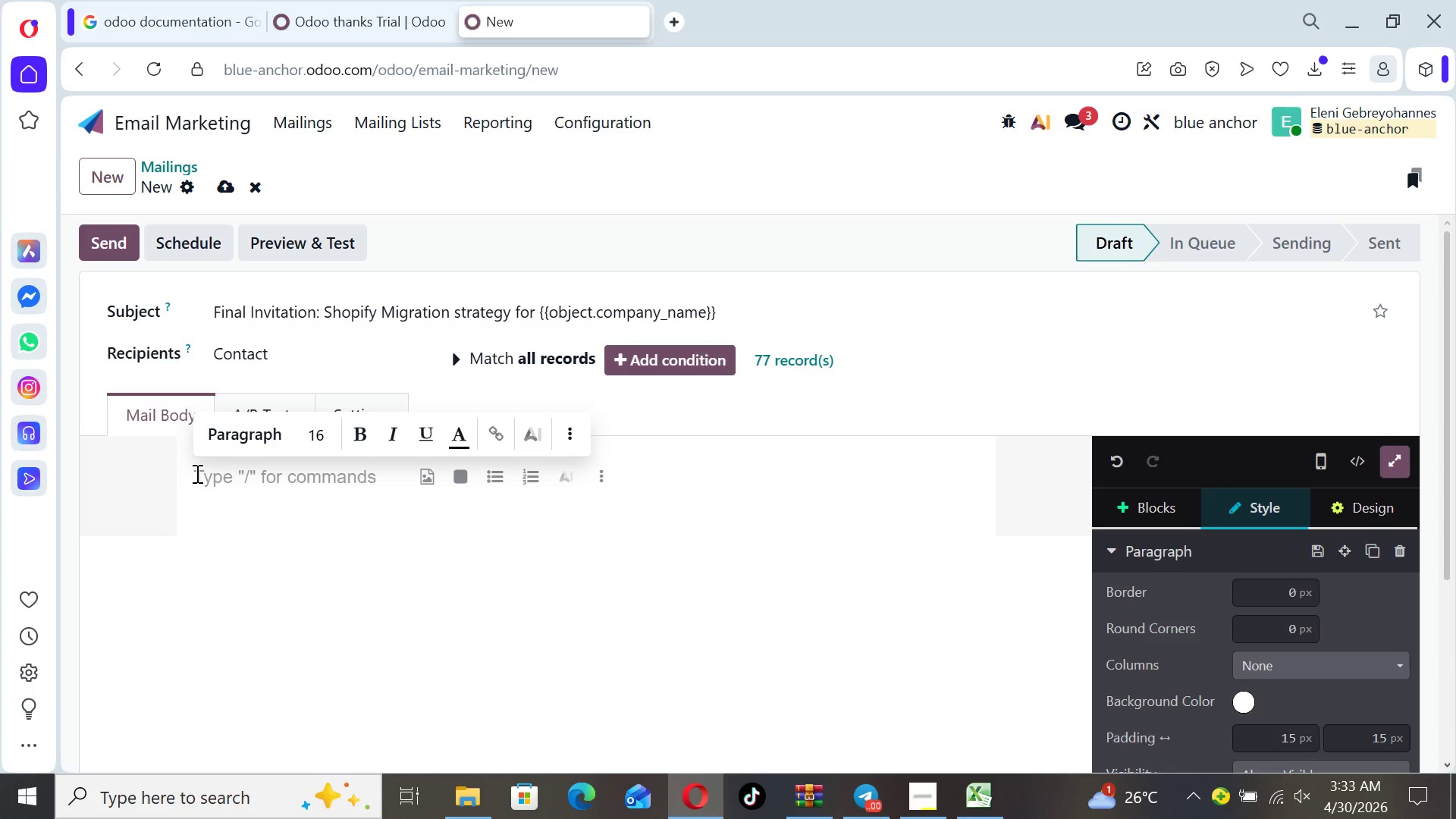 
key(Control+ControlLeft)
 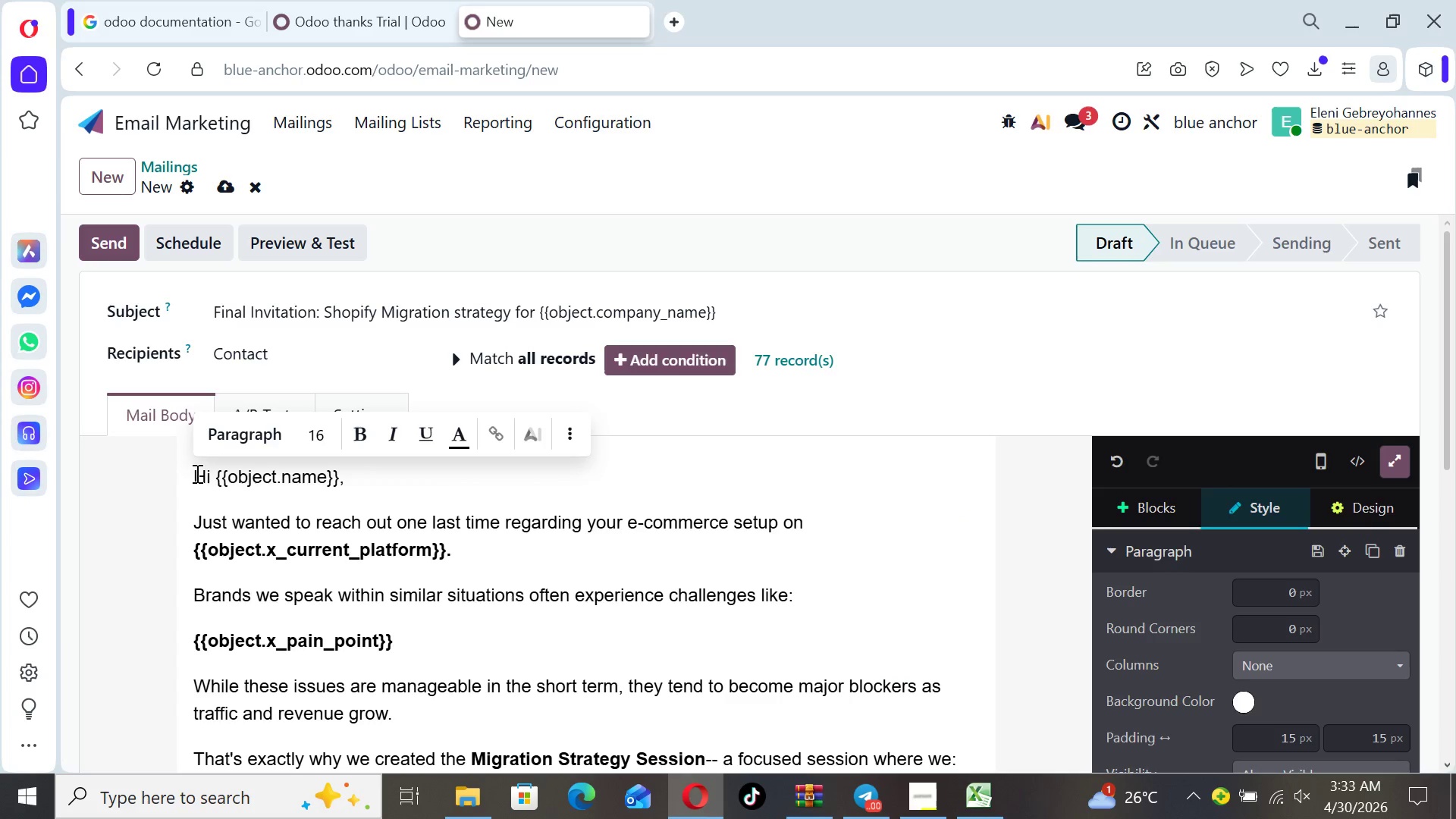 
key(Control+V)
 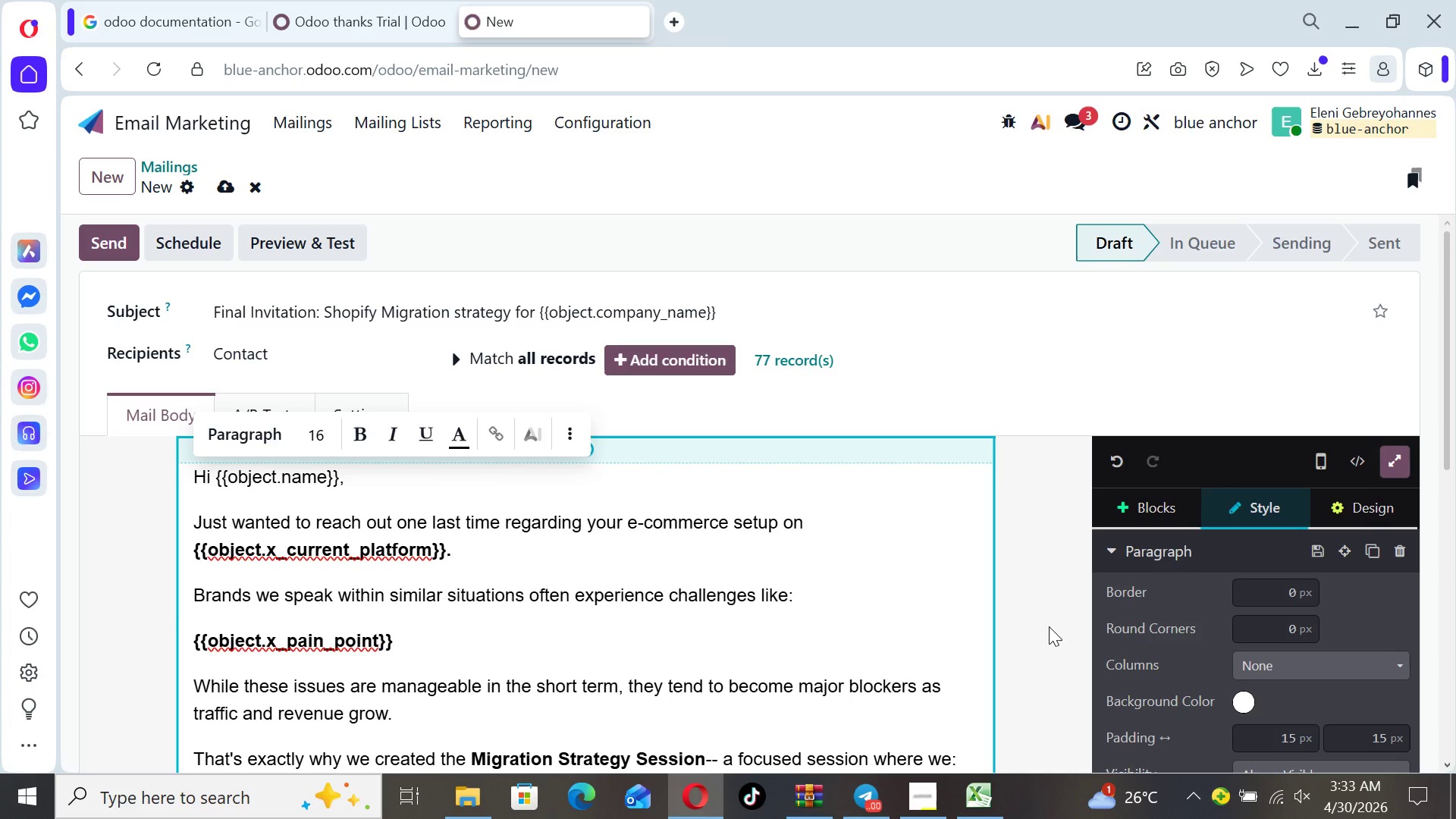 
left_click([1050, 627])
 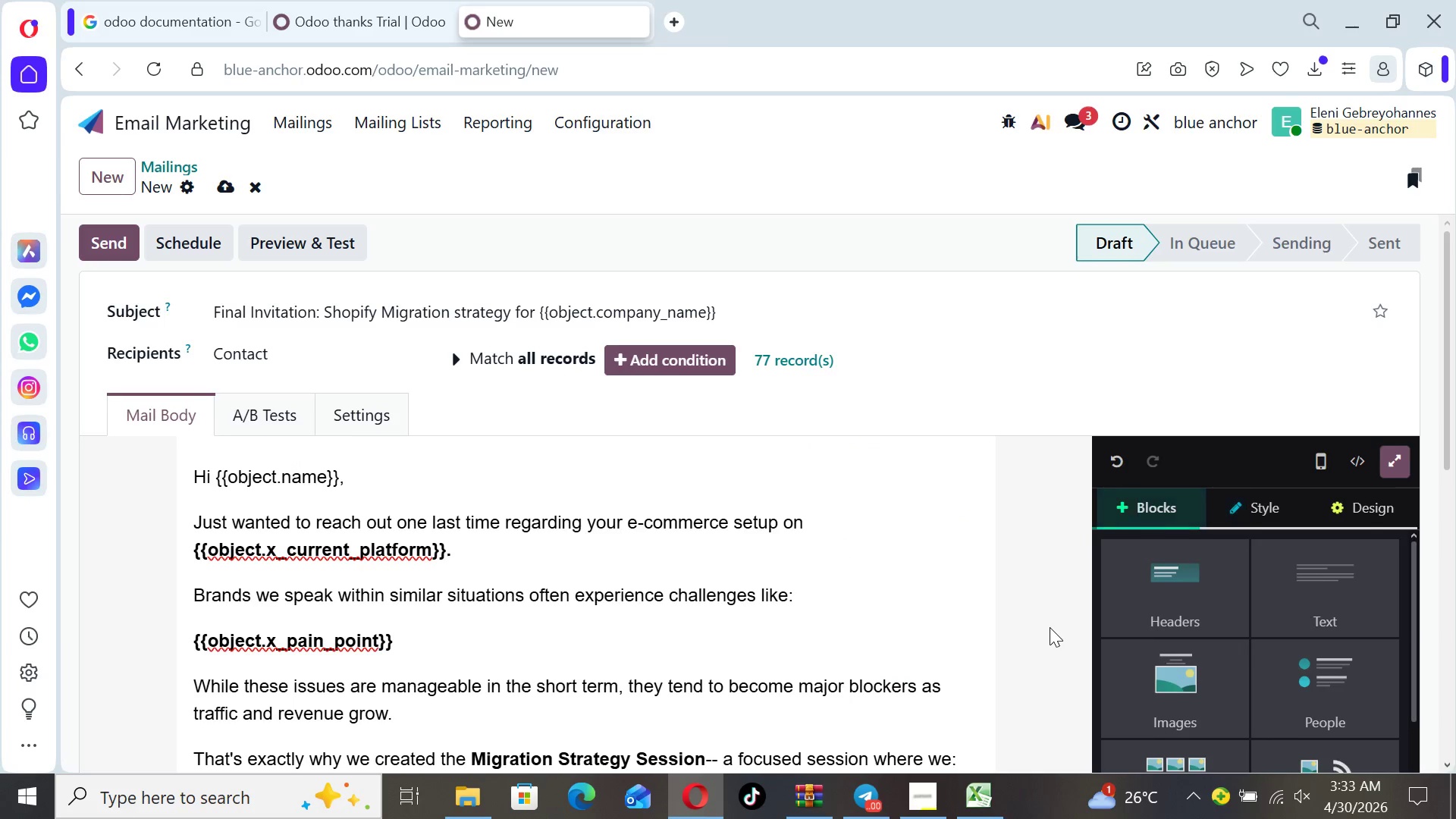 
hold_key(key=ArrowDown, duration=0.47)
 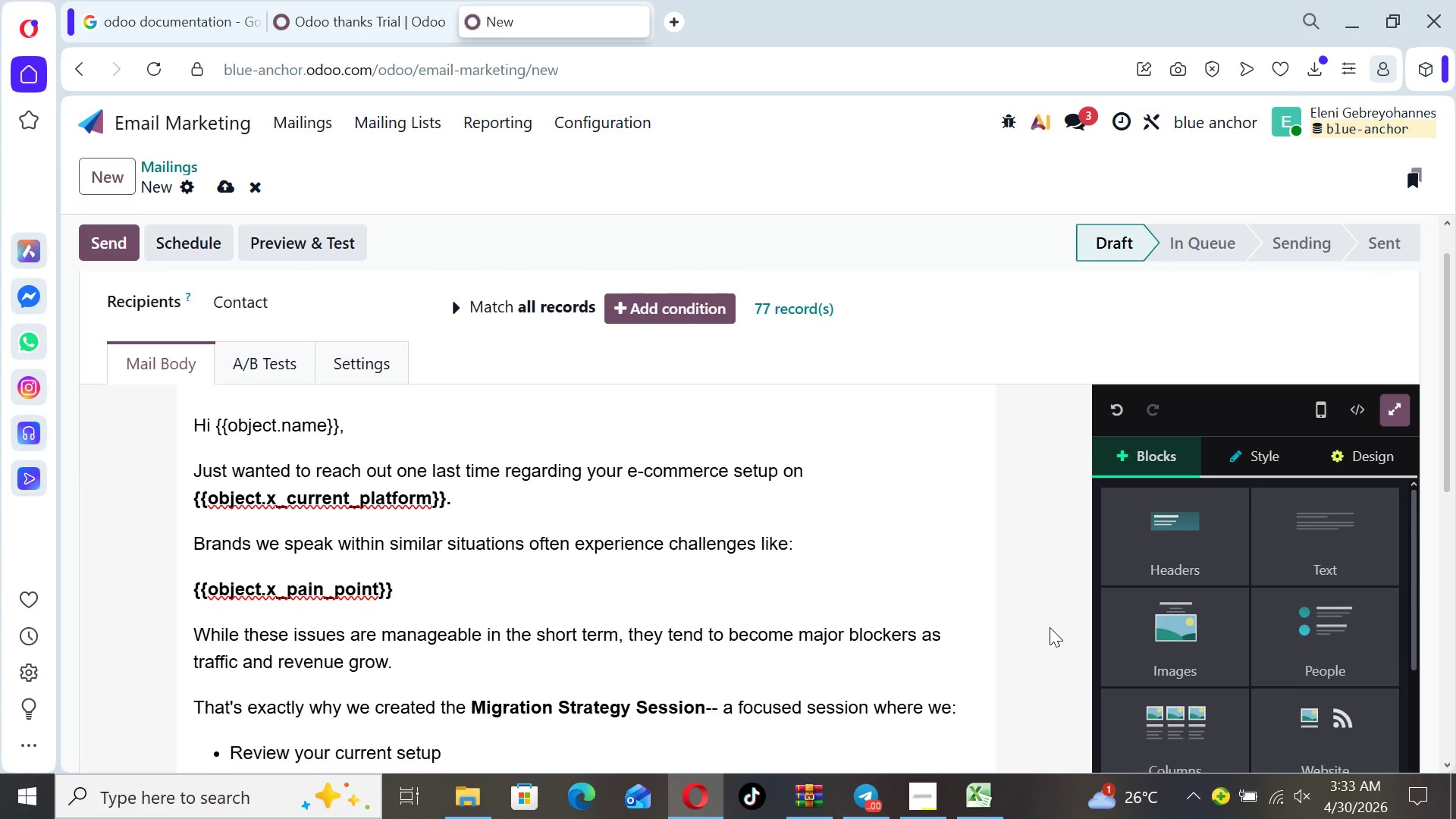 
key(ArrowDown)
 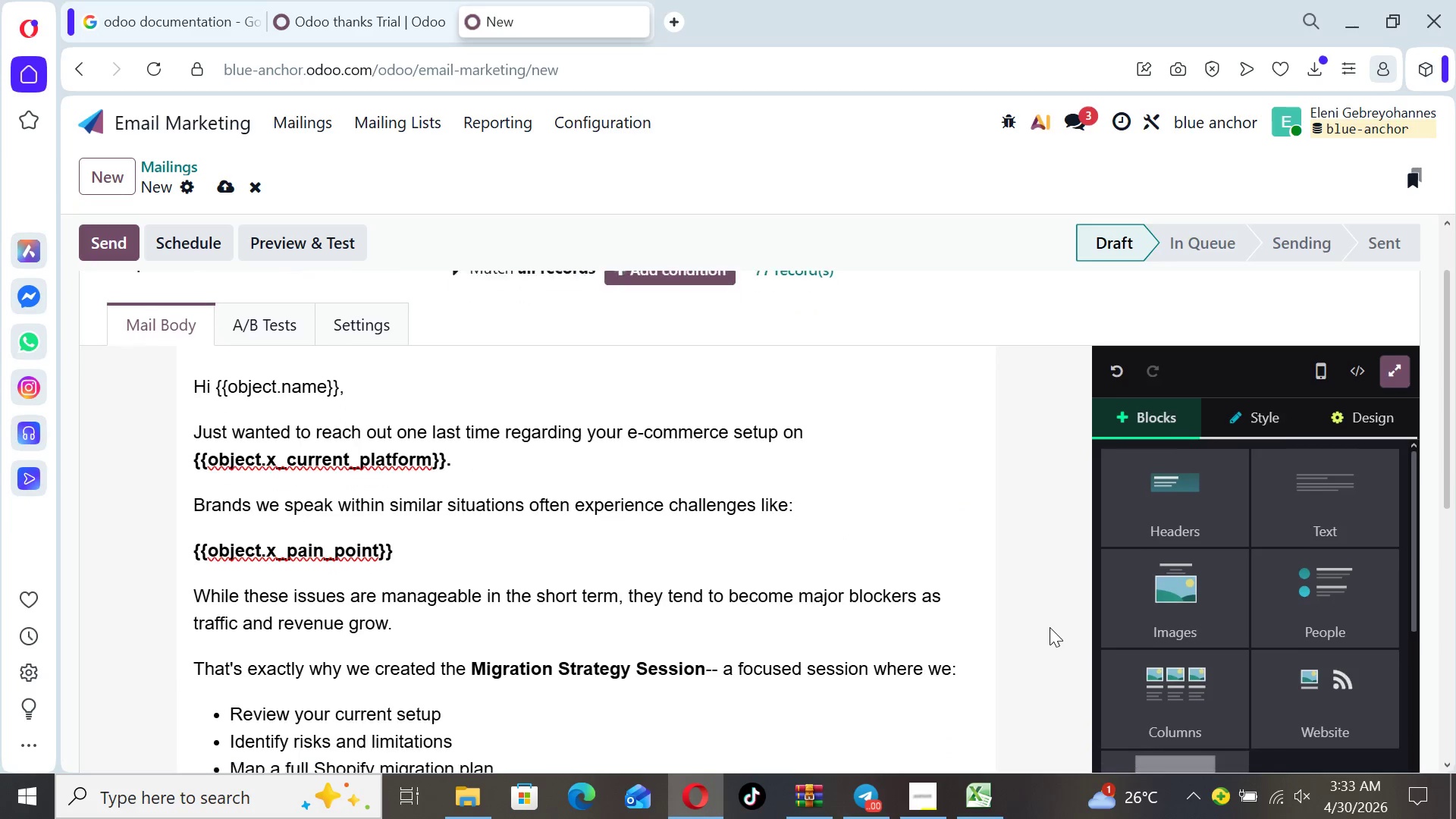 
key(ArrowDown)
 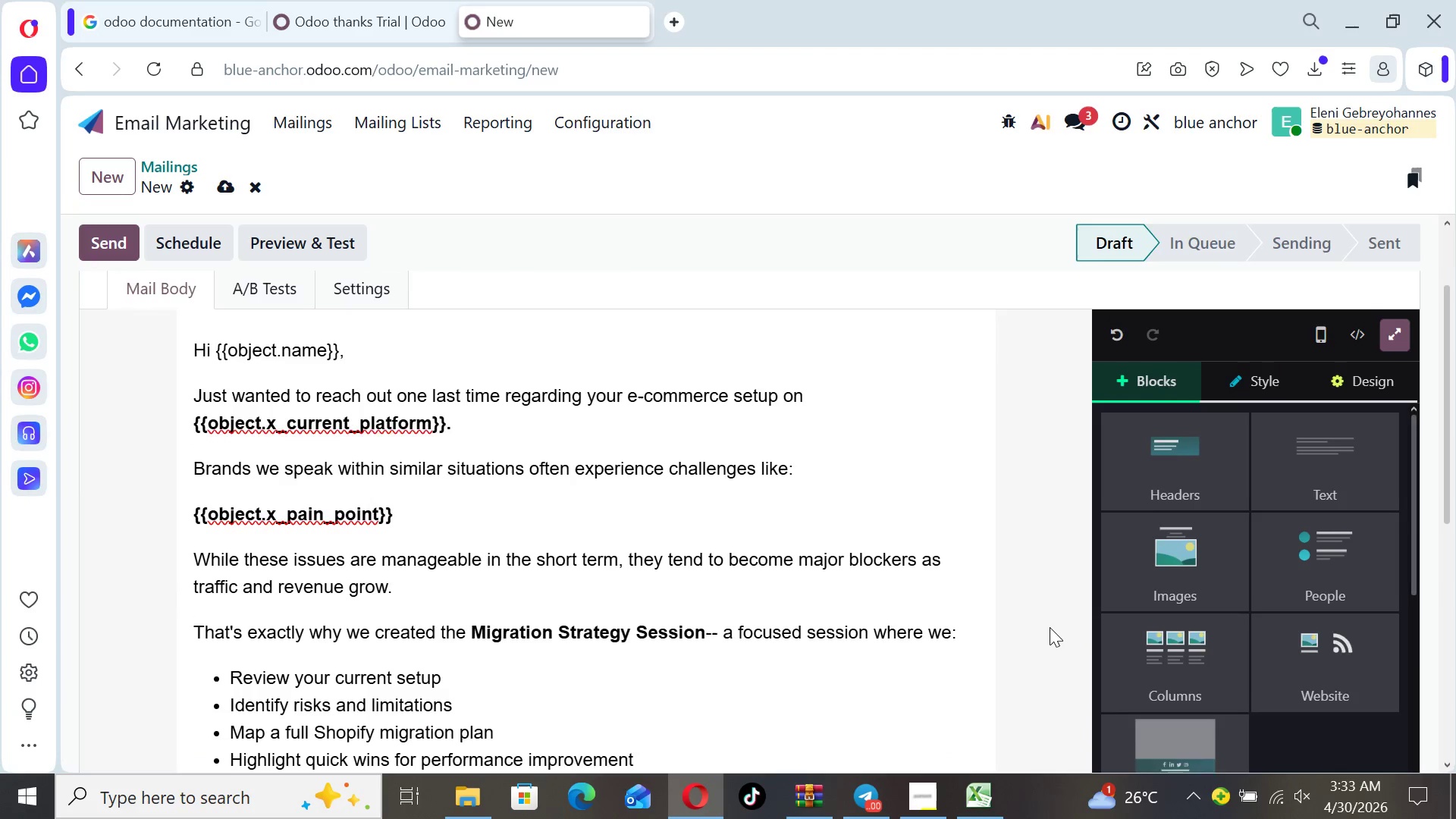 
key(ArrowDown)
 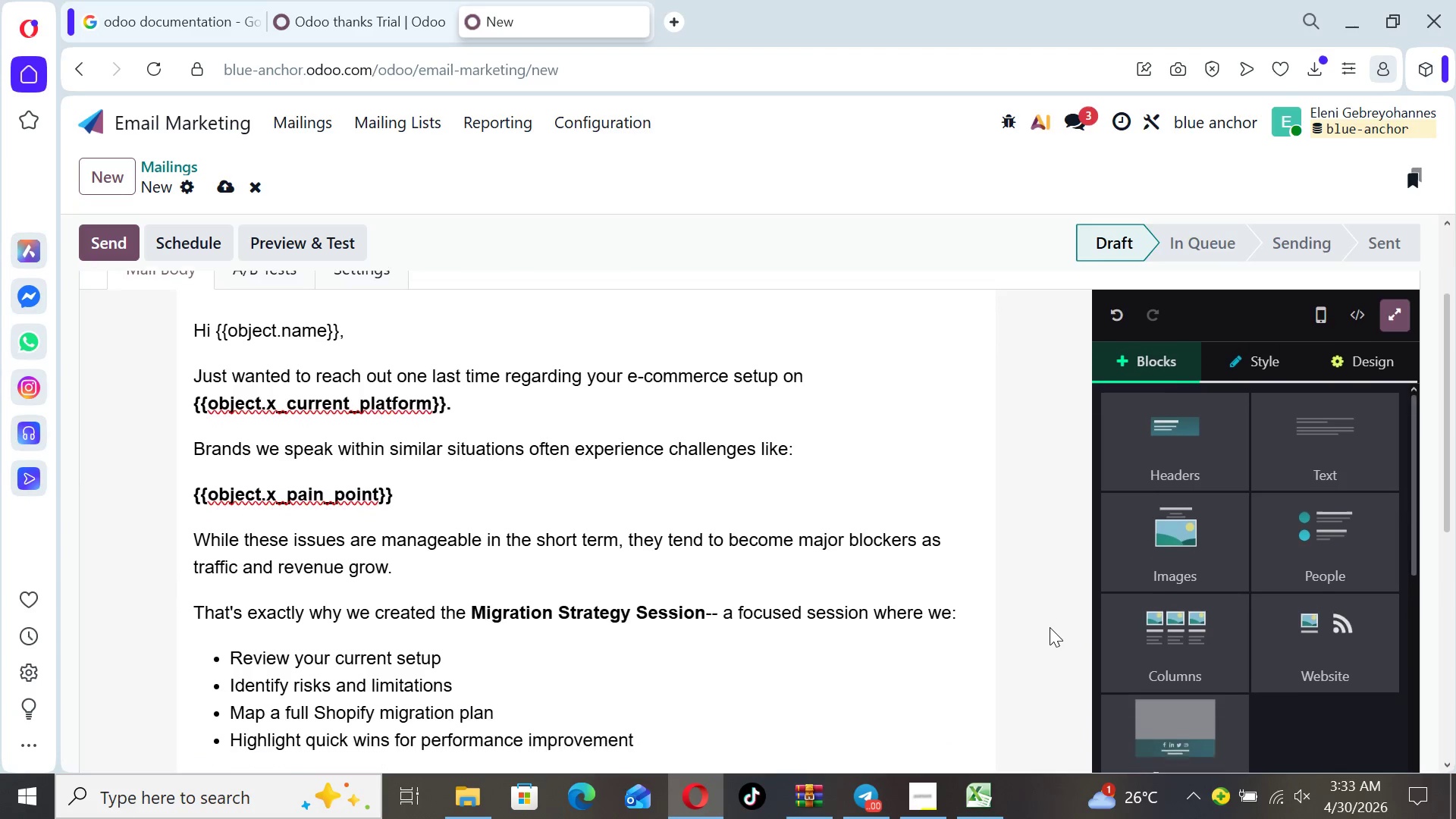 
key(ArrowDown)
 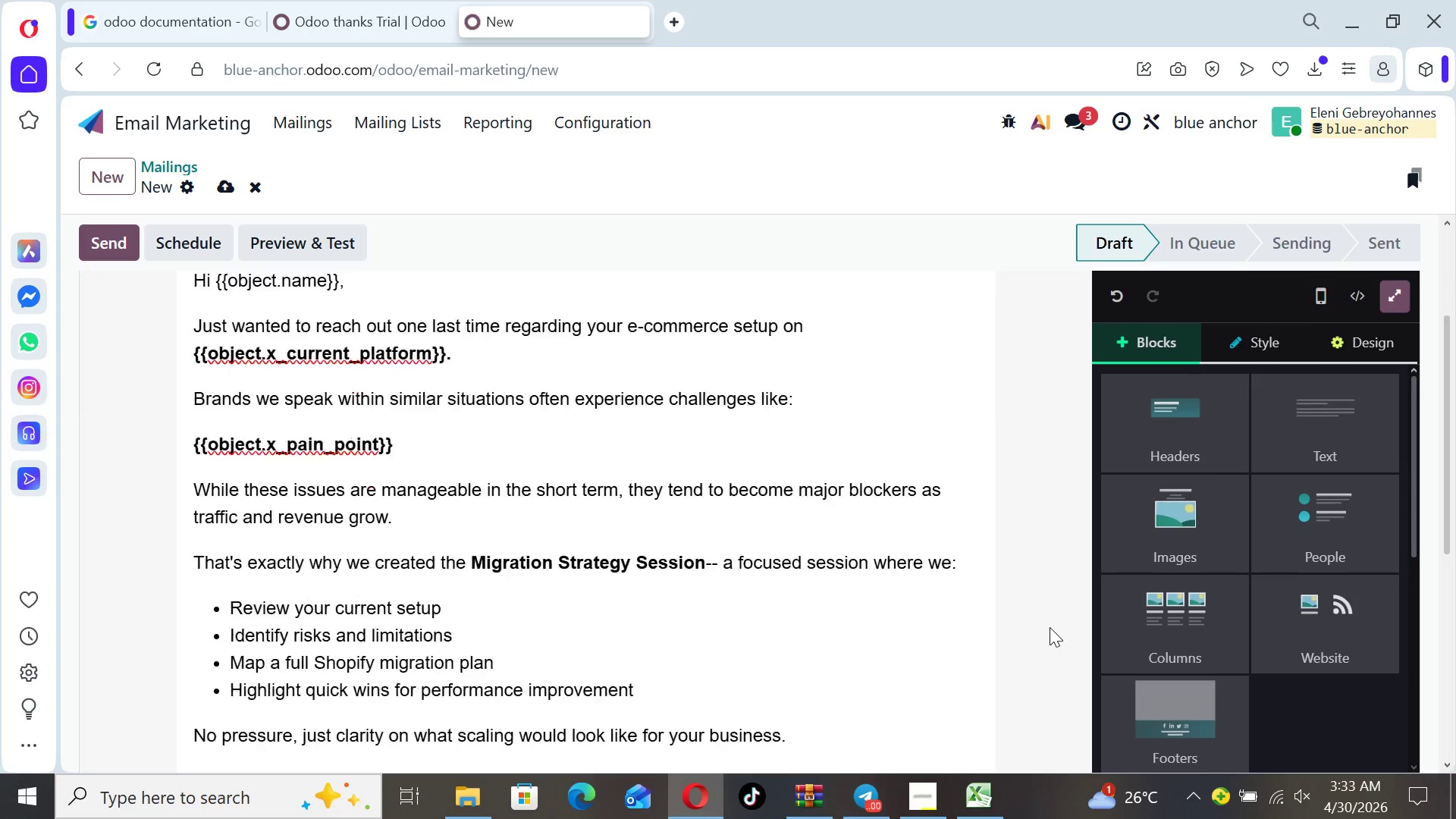 
key(ArrowDown)
 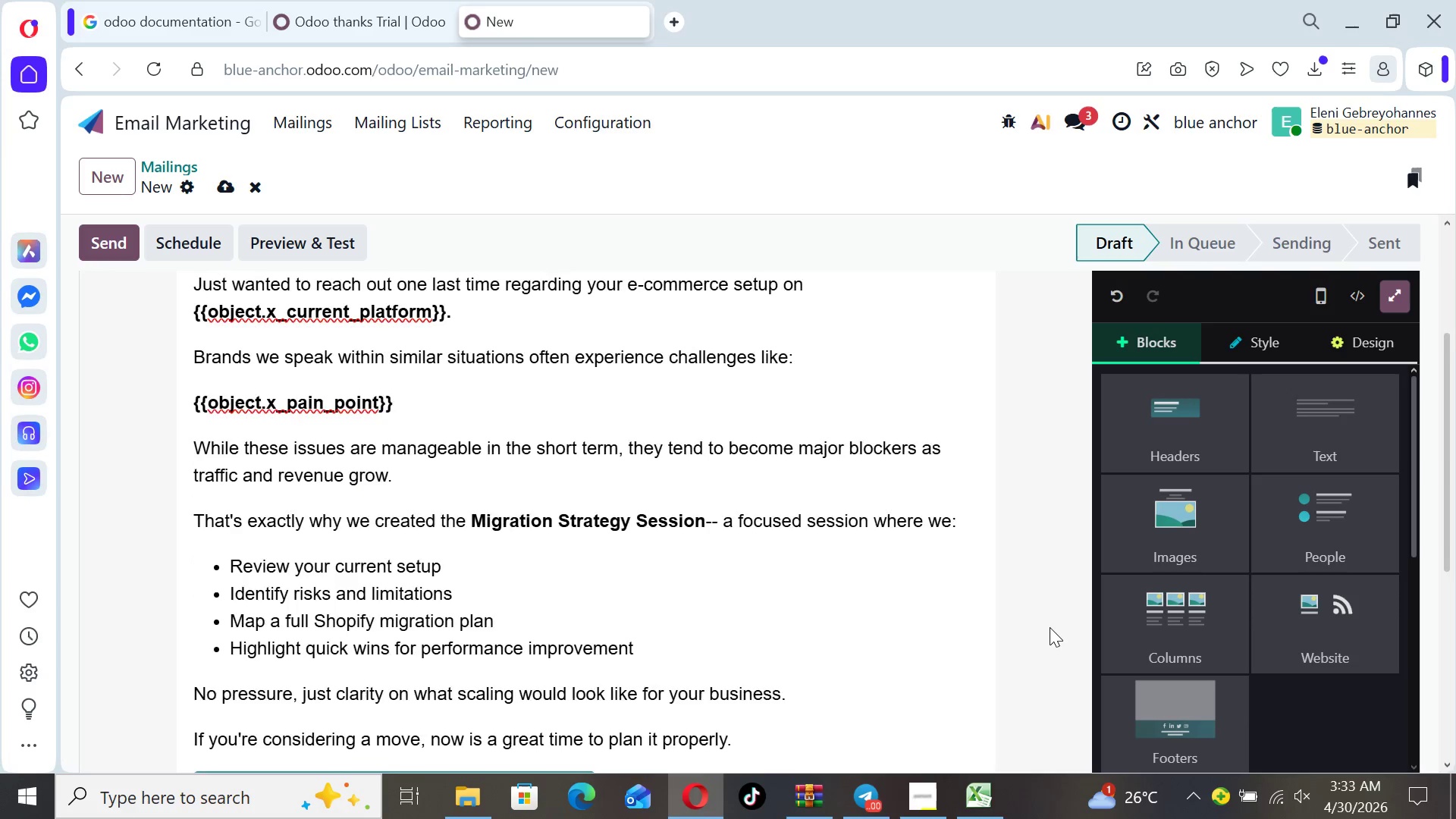 
key(ArrowDown)
 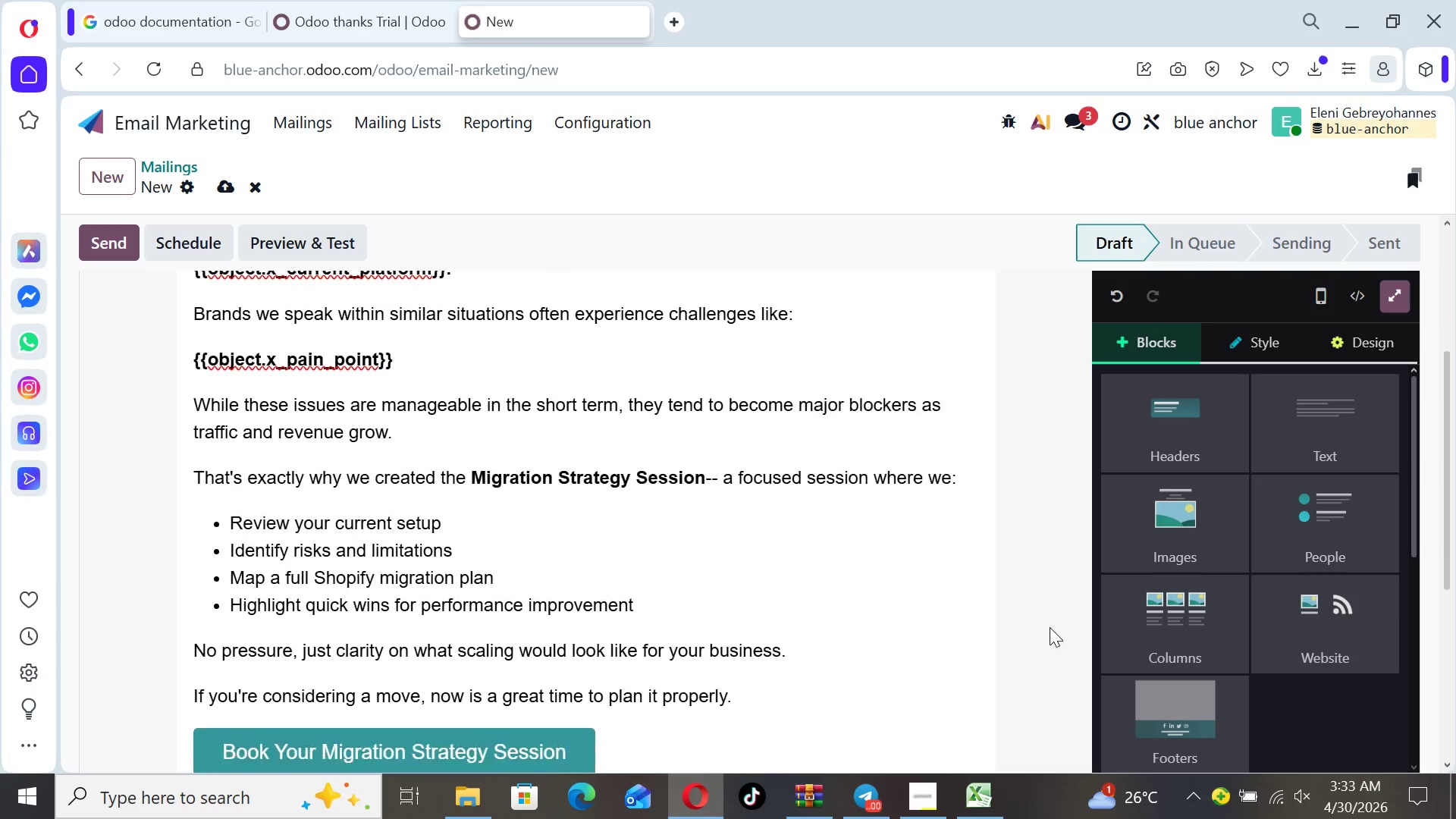 
key(ArrowDown)
 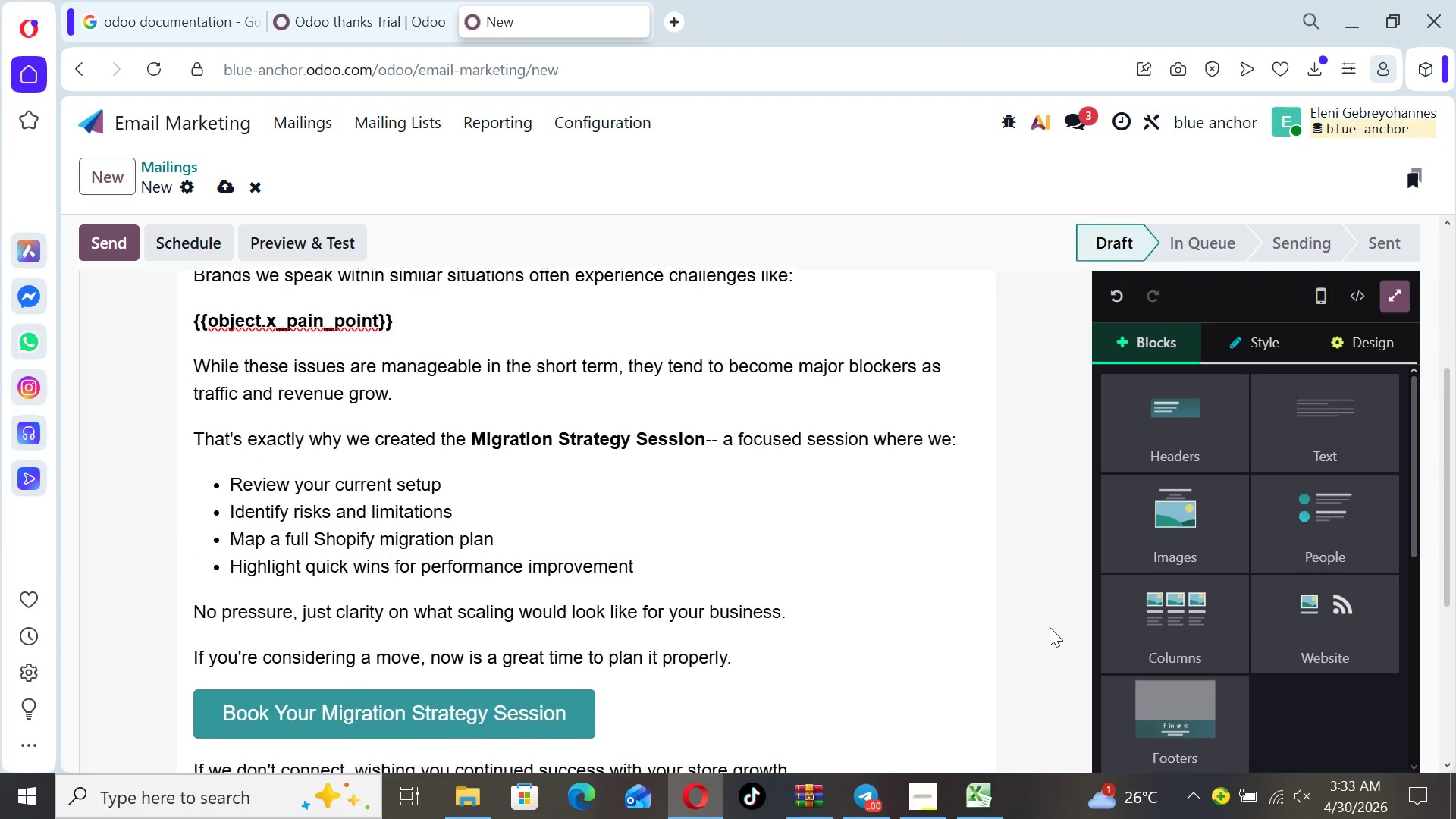 
key(ArrowDown)
 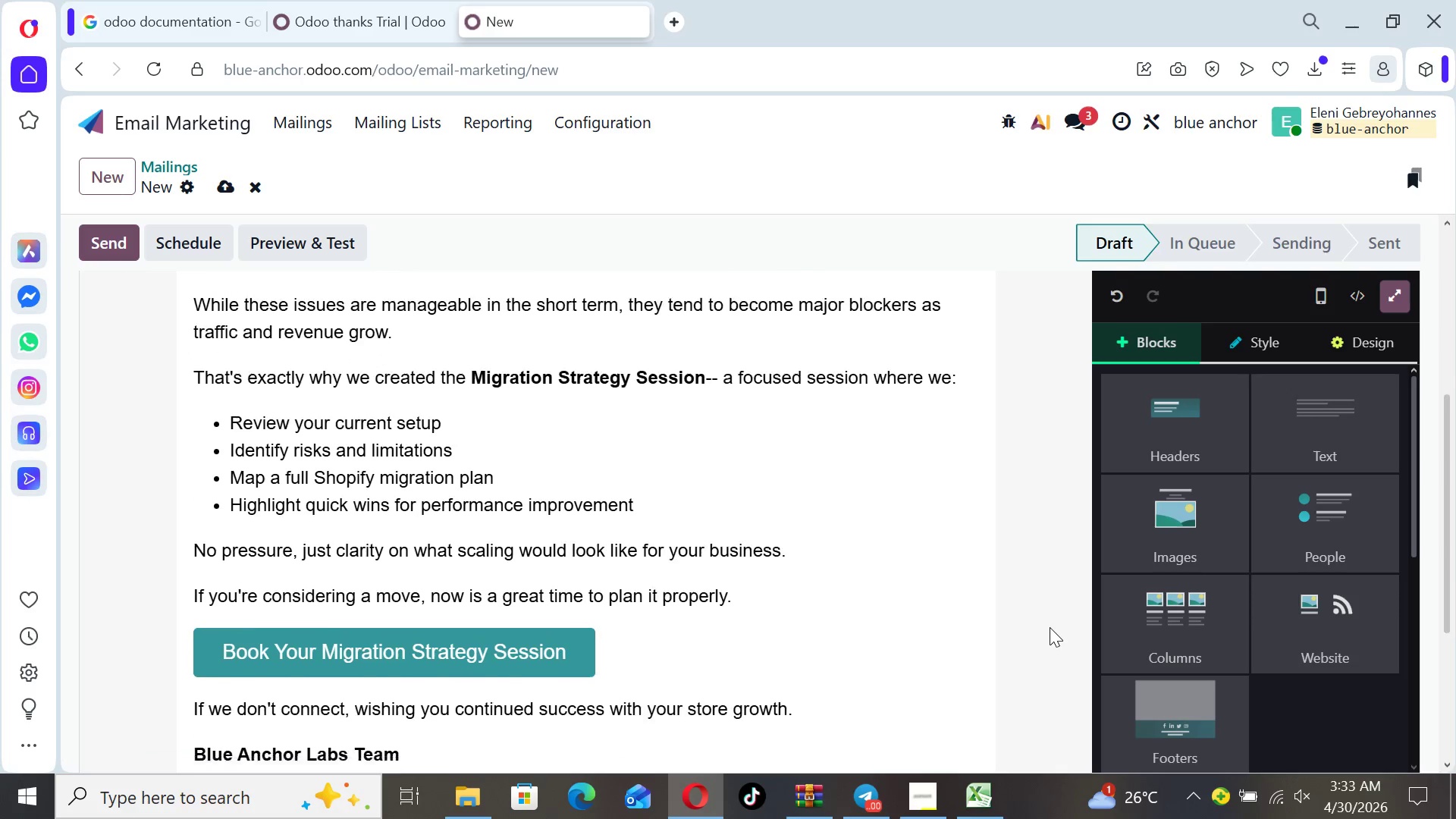 
key(ArrowDown)
 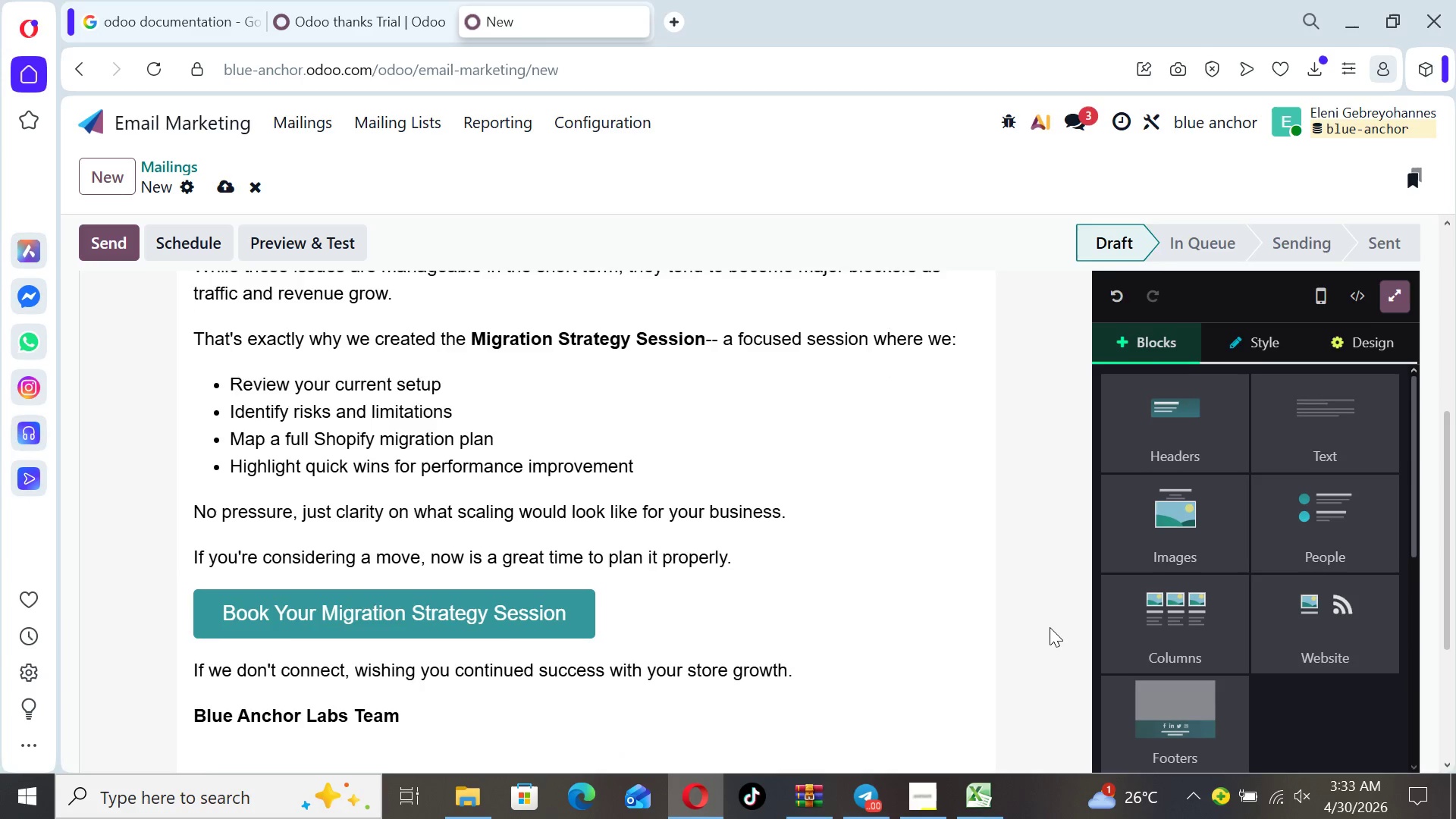 
key(ArrowDown)
 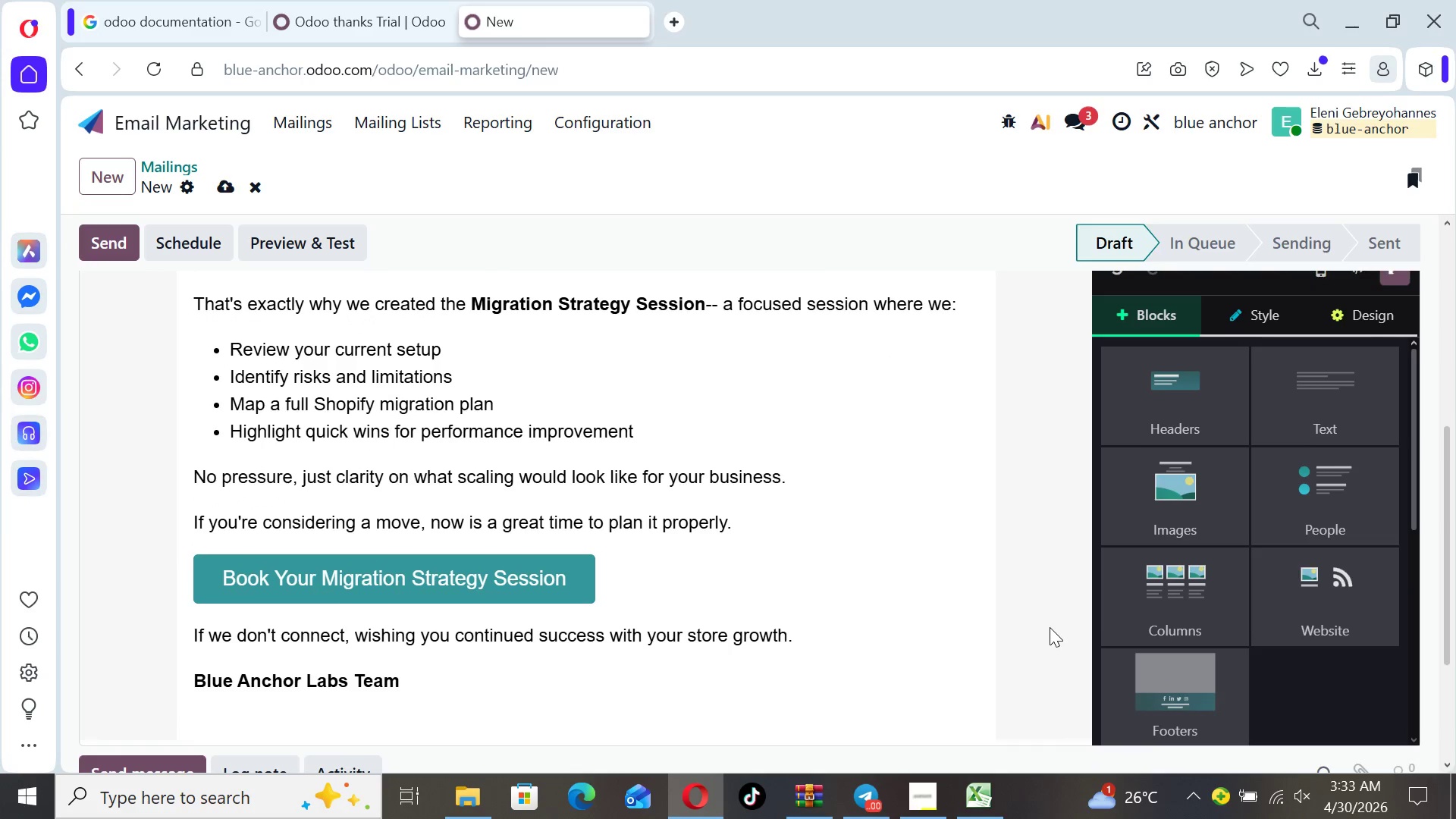 
key(ArrowDown)
 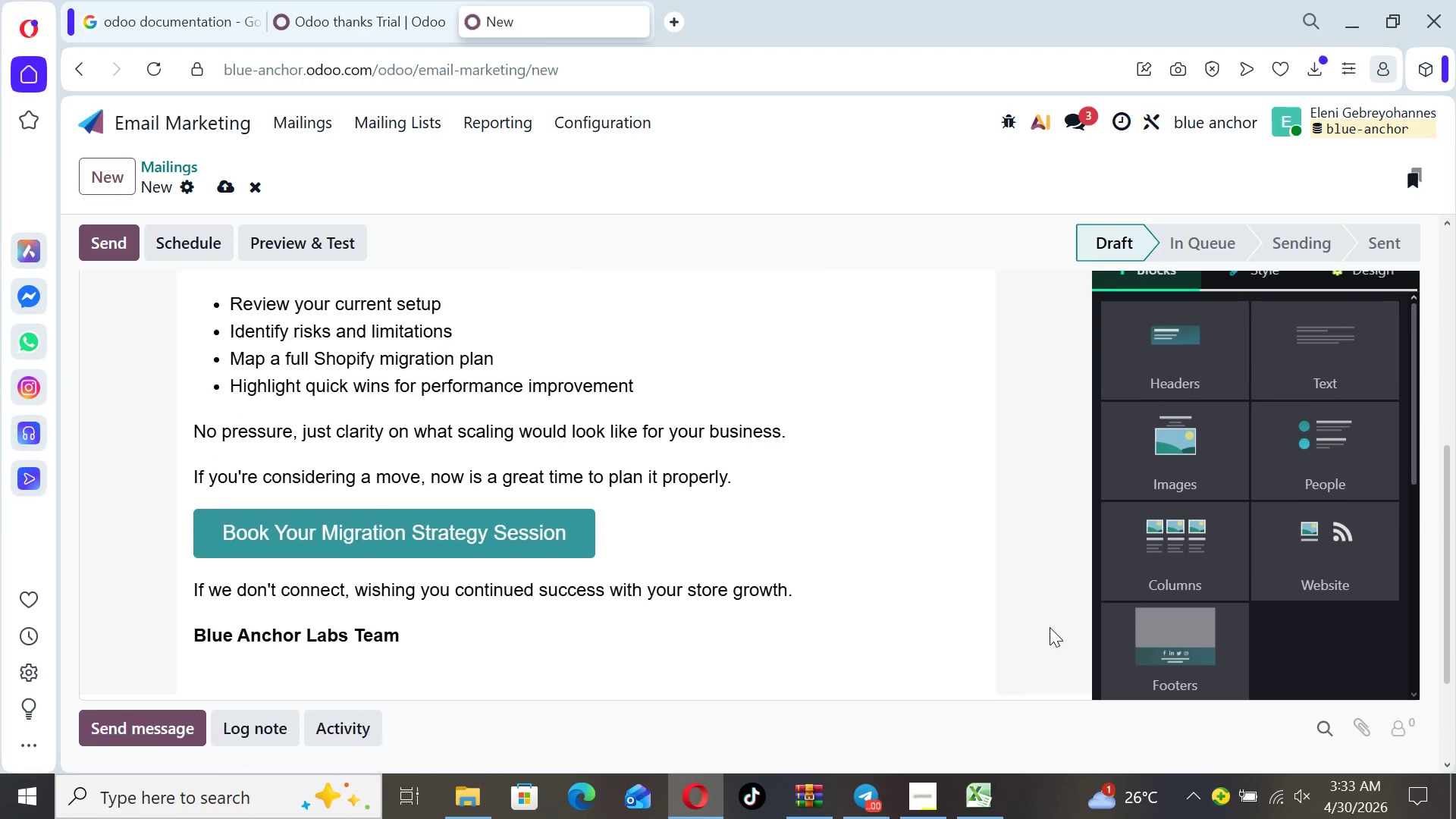 
key(ArrowDown)
 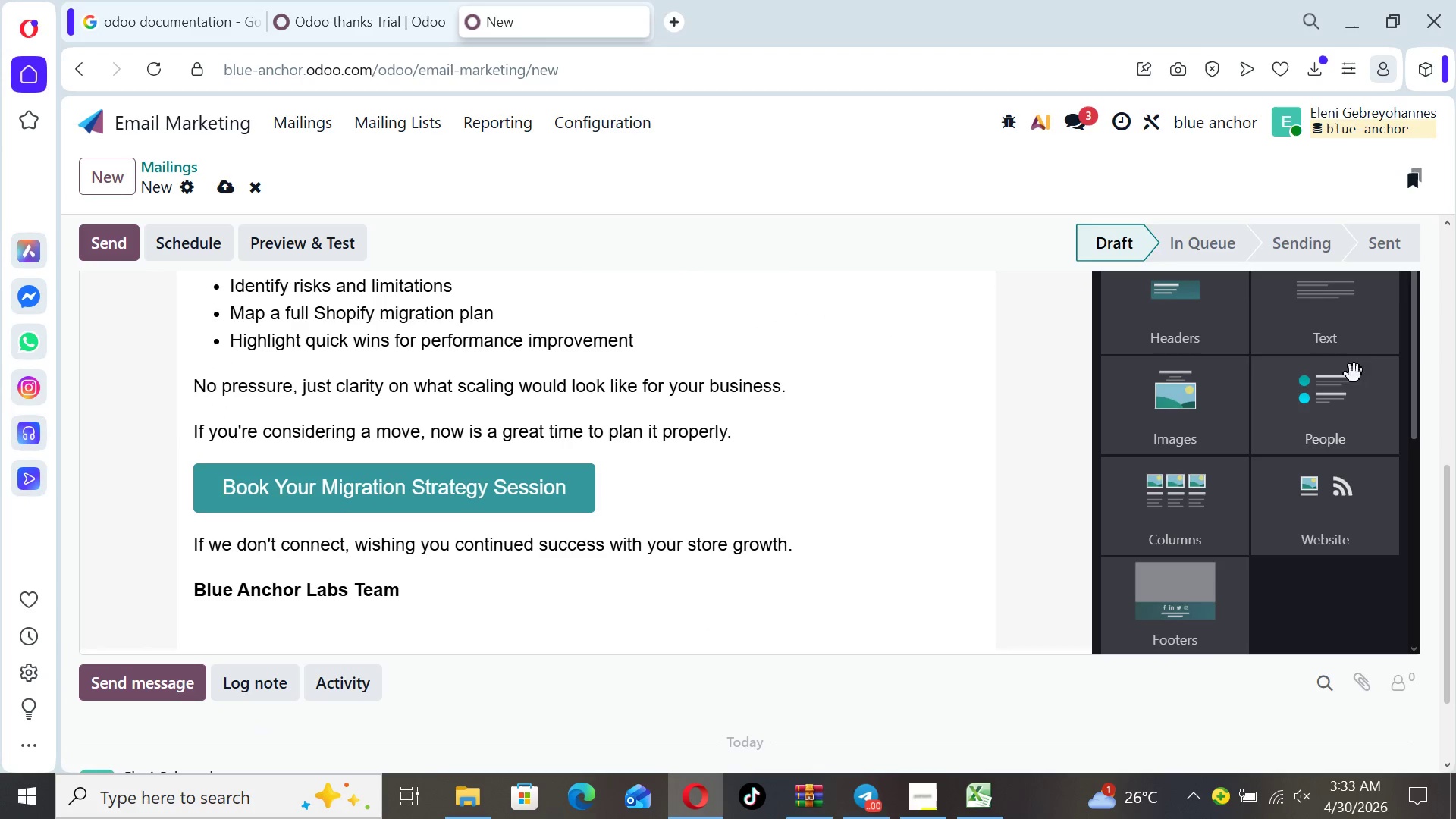 
left_click_drag(start_coordinate=[1411, 411], to_coordinate=[1422, 467])
 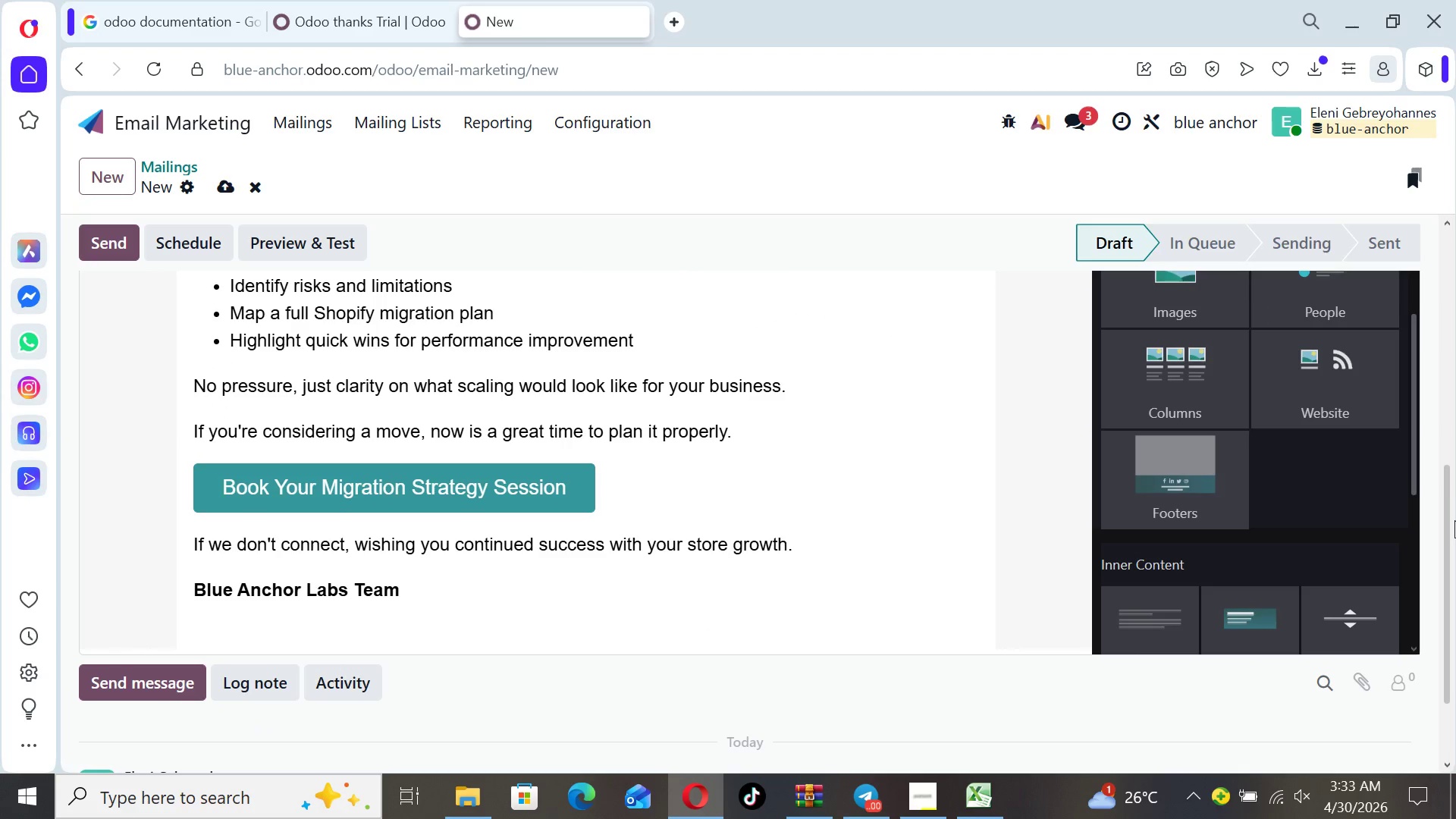 
left_click_drag(start_coordinate=[1454, 520], to_coordinate=[1455, 438])
 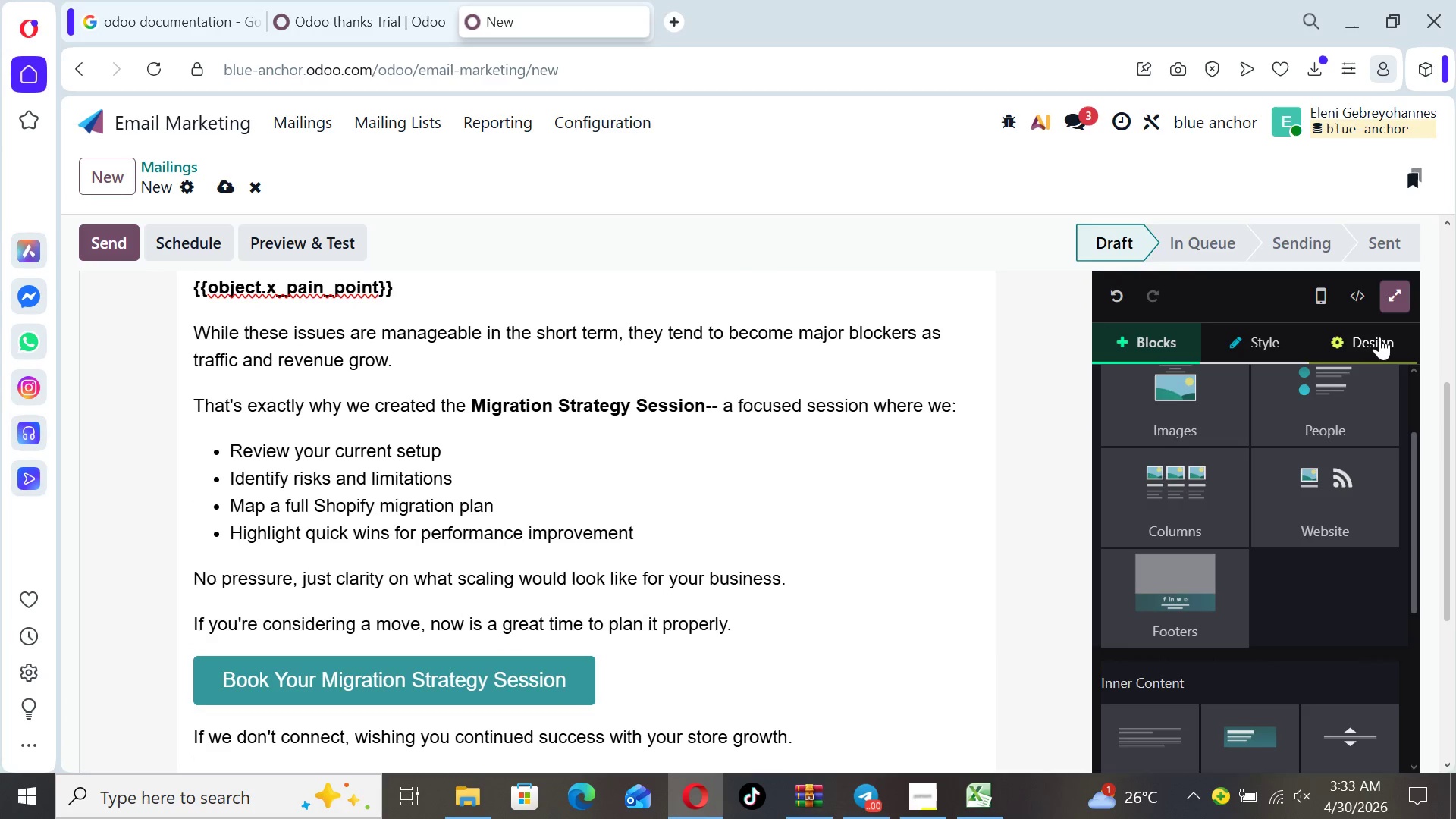 
left_click([1379, 335])
 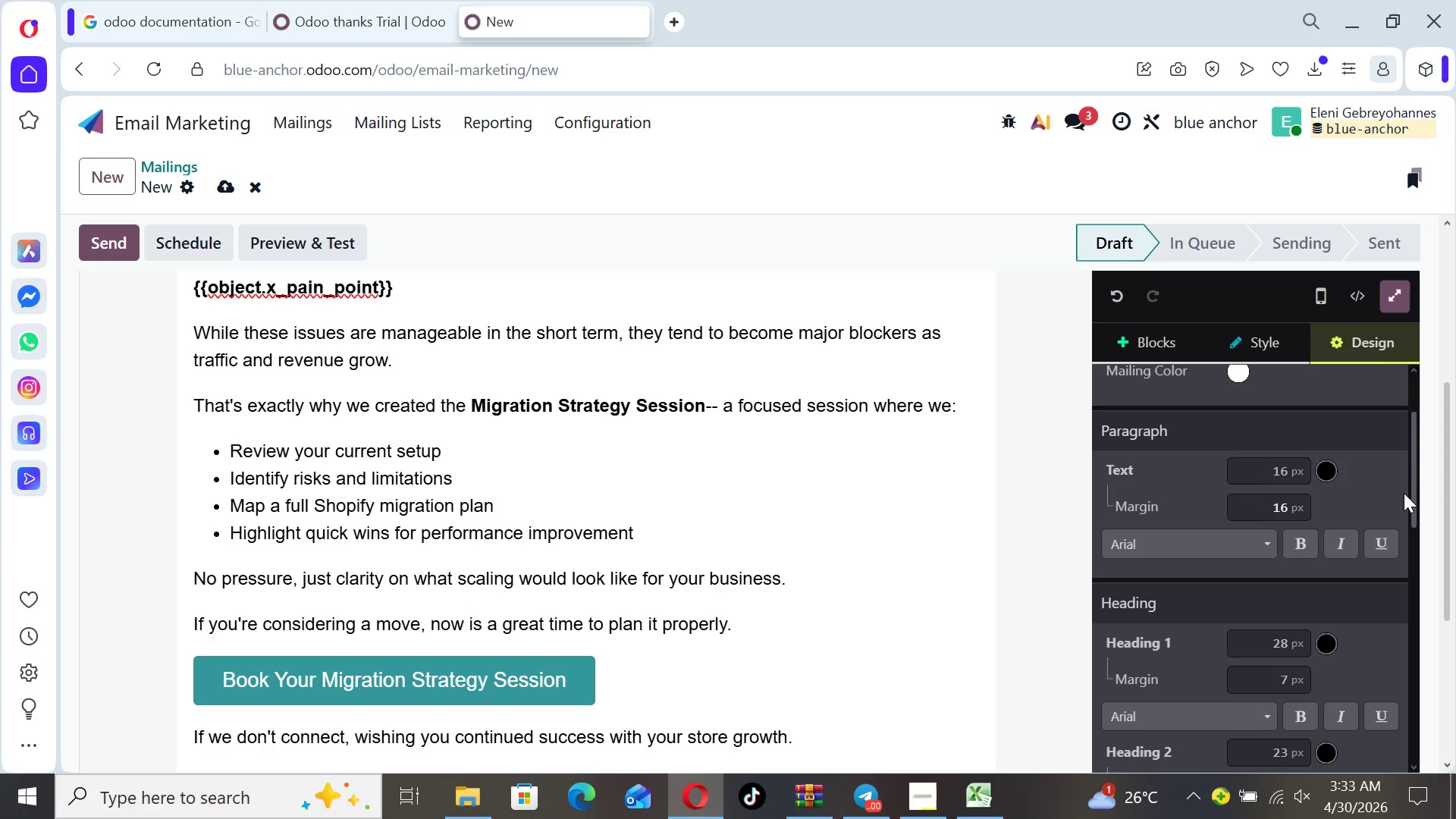 
left_click_drag(start_coordinate=[1413, 498], to_coordinate=[1411, 633])
 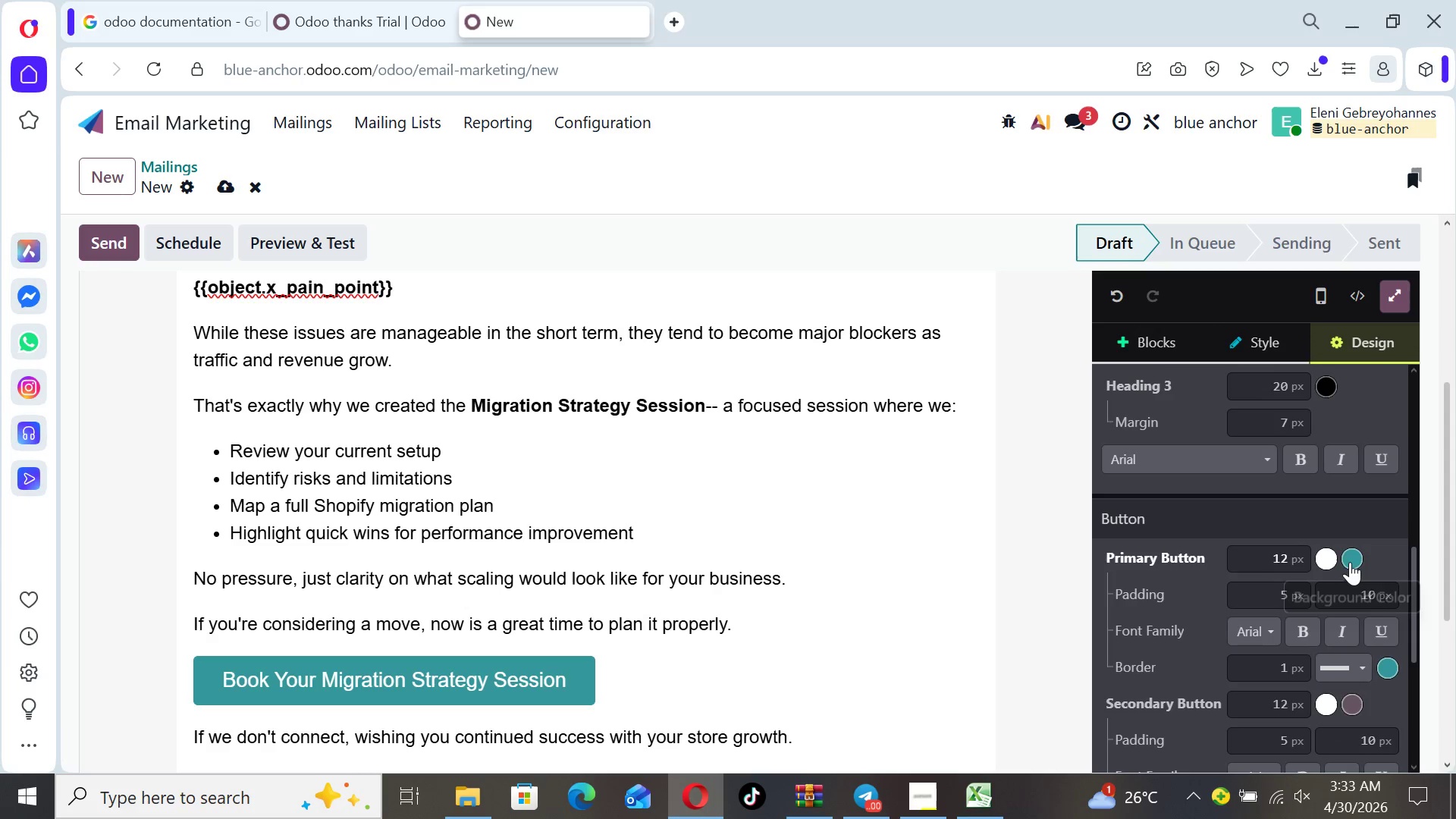 
left_click([1350, 562])
 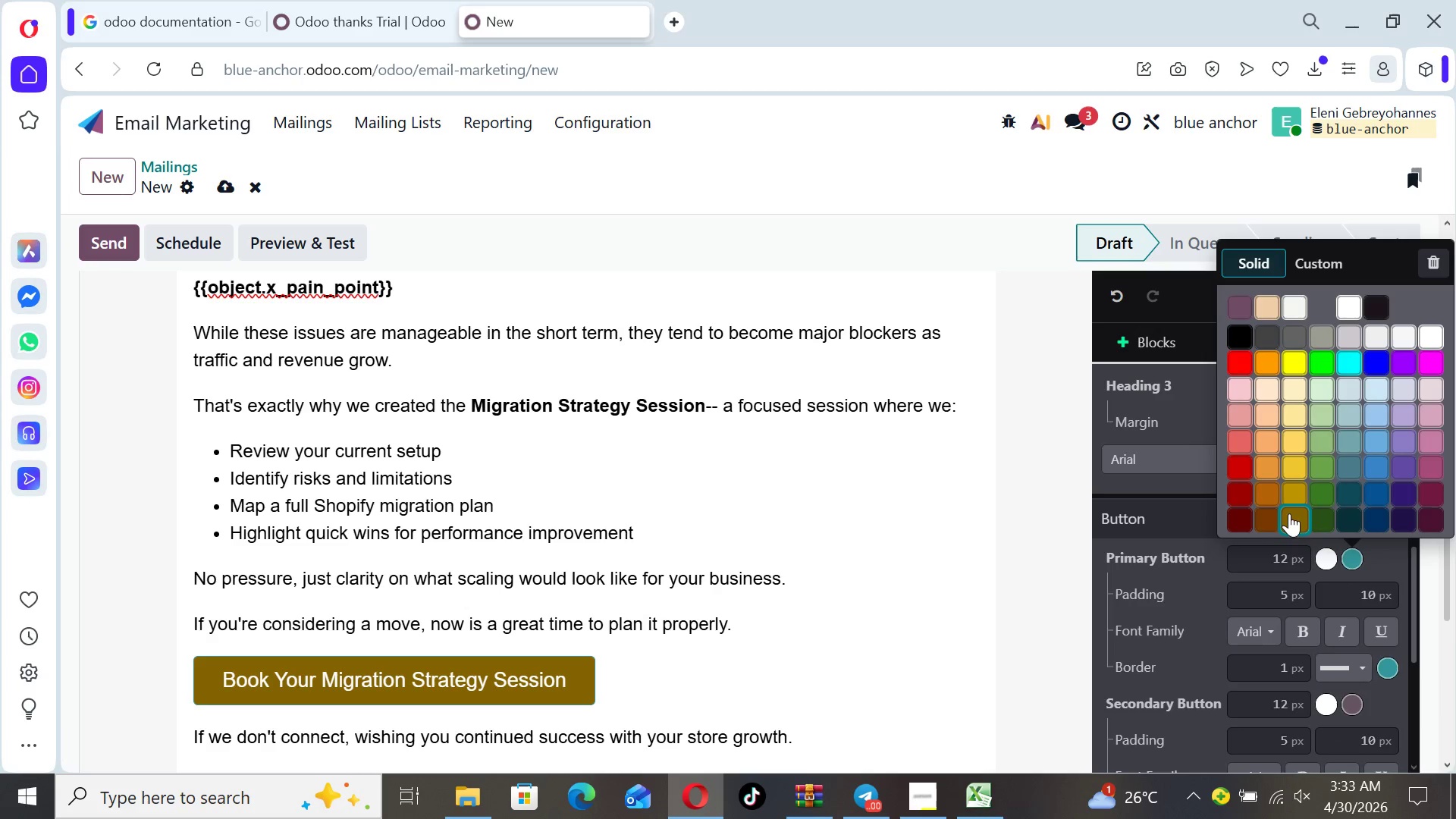 
wait(6.26)
 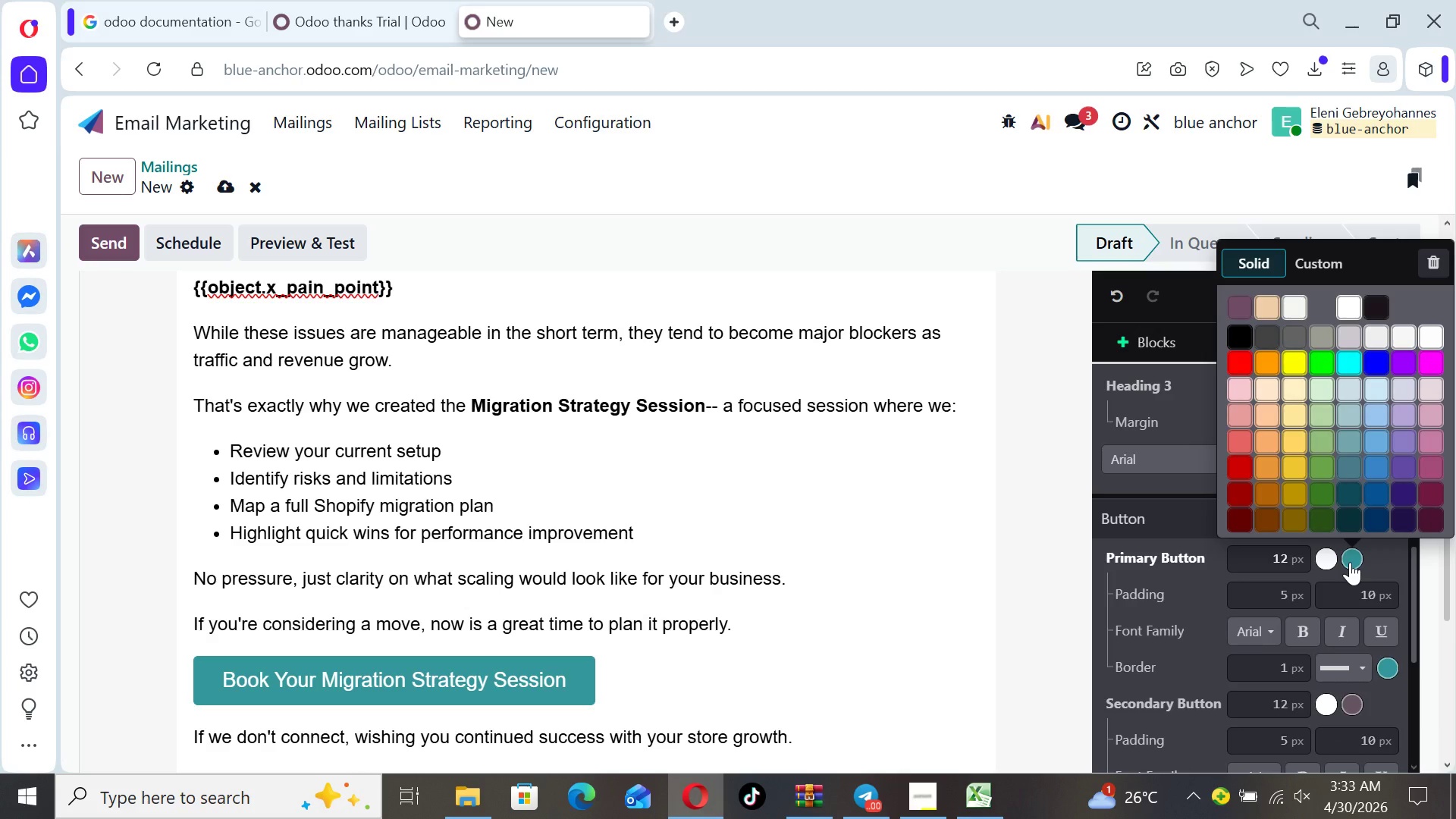 
left_click([1266, 518])
 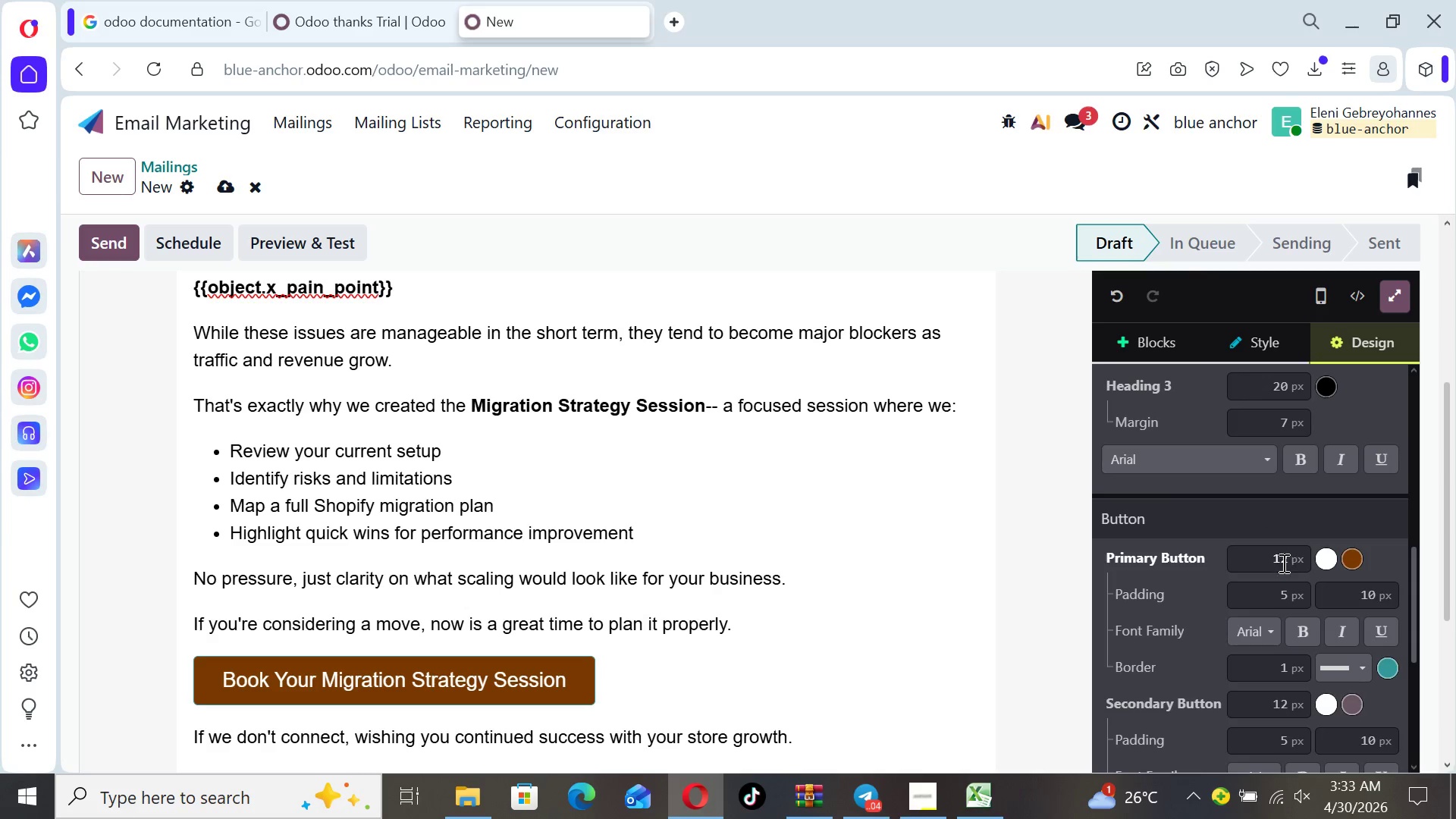 
left_click([1271, 634])
 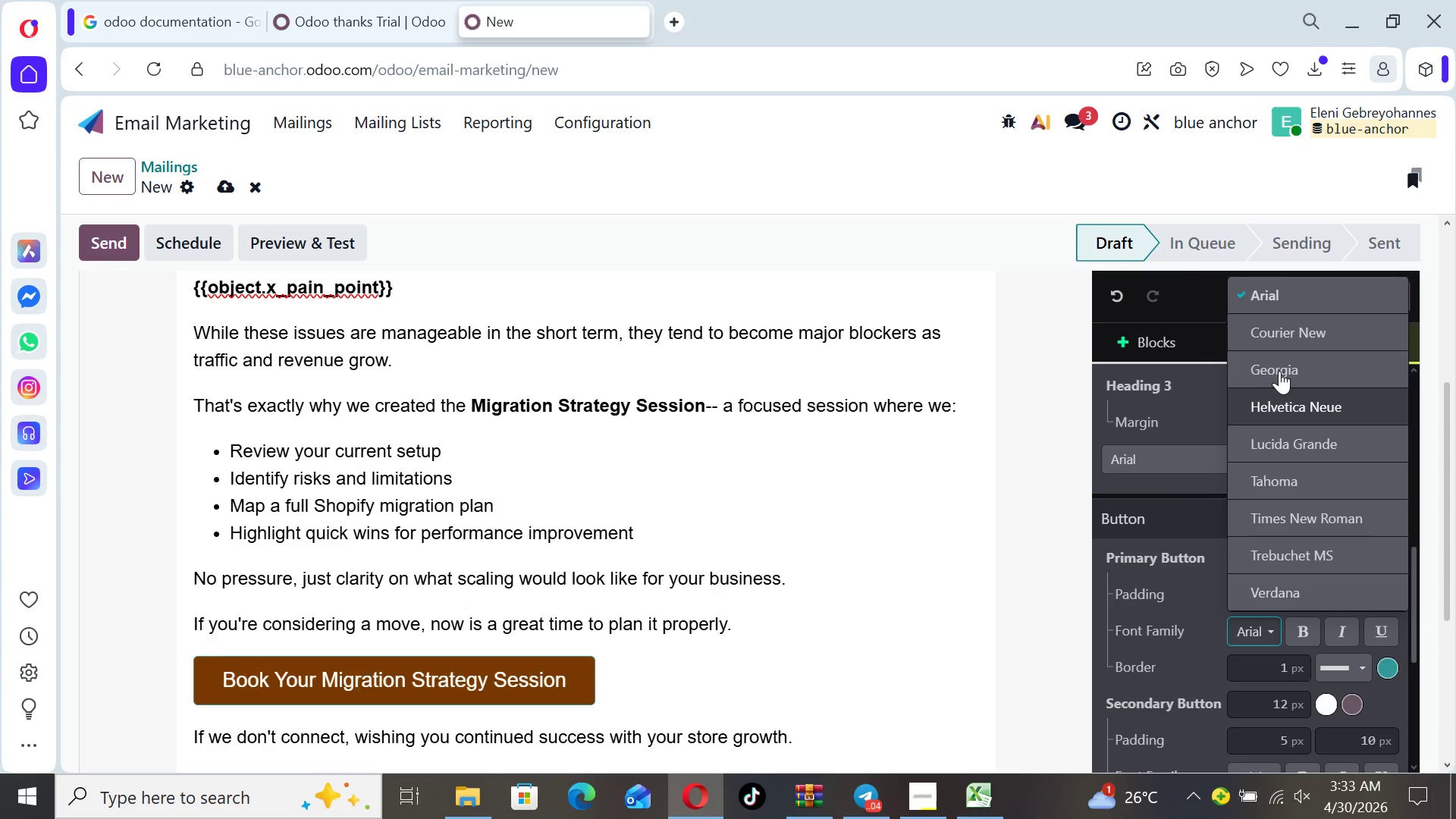 
left_click([1279, 363])
 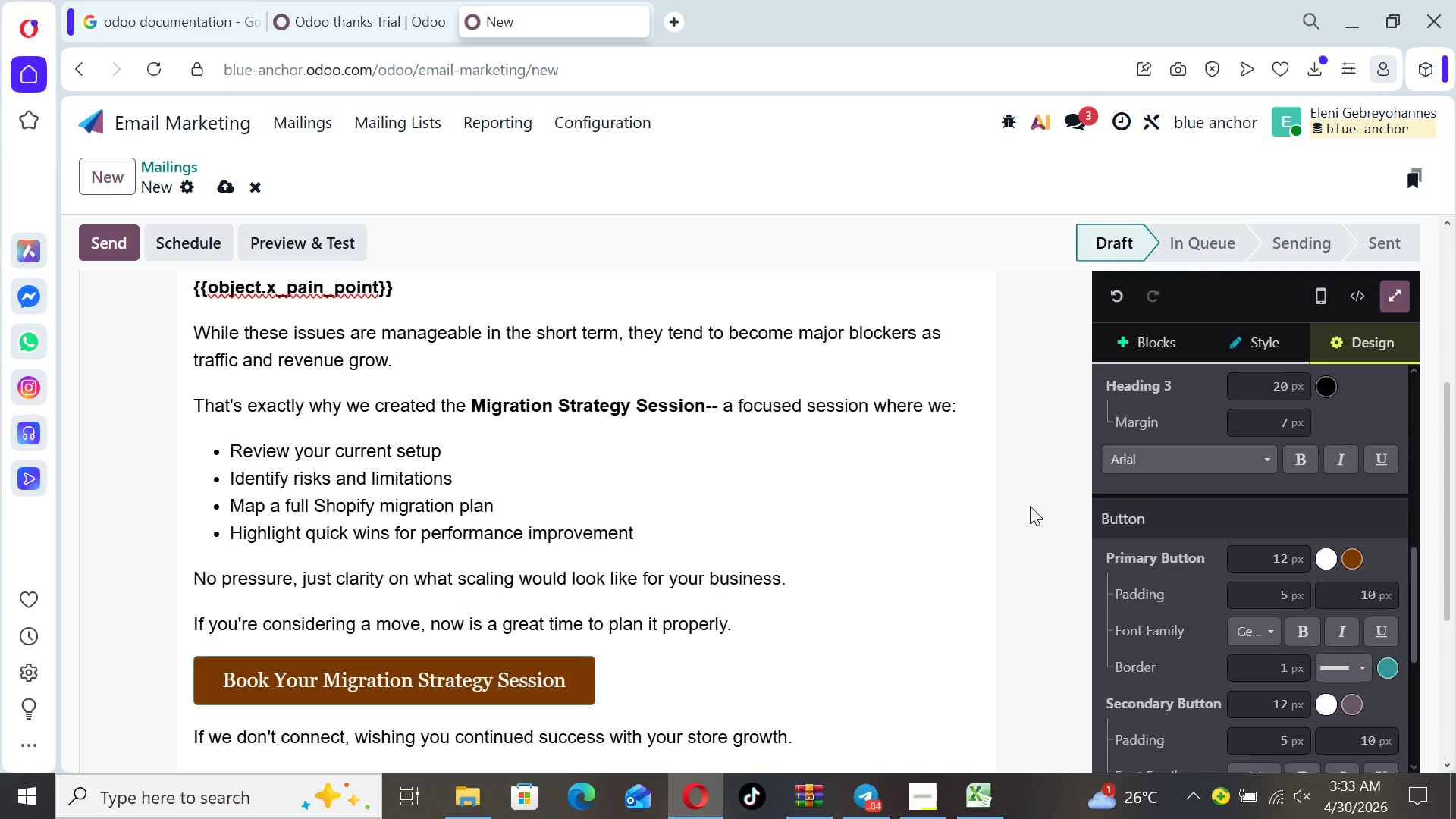 
left_click([1029, 506])
 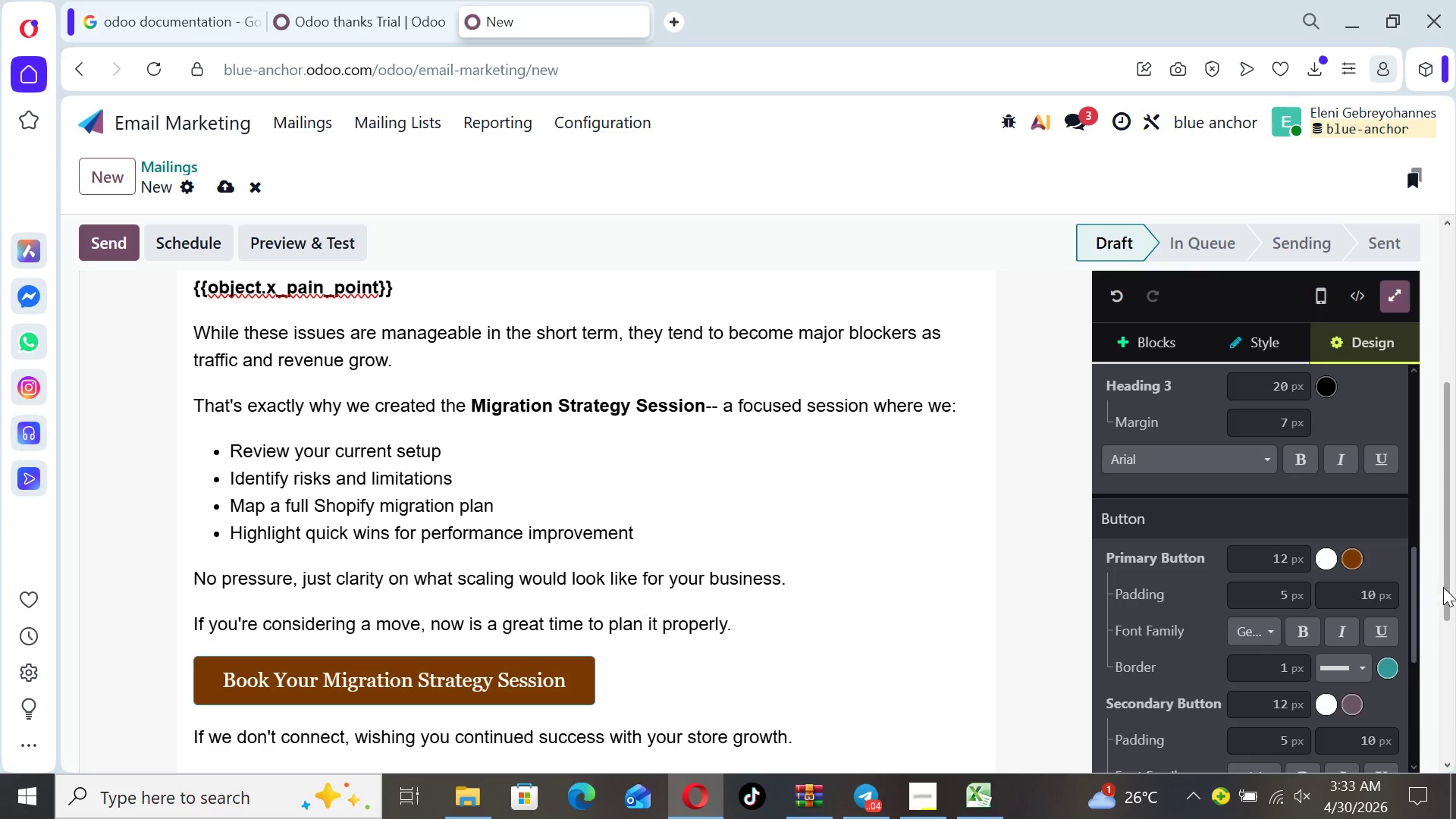 
left_click_drag(start_coordinate=[1446, 590], to_coordinate=[1408, 422])
 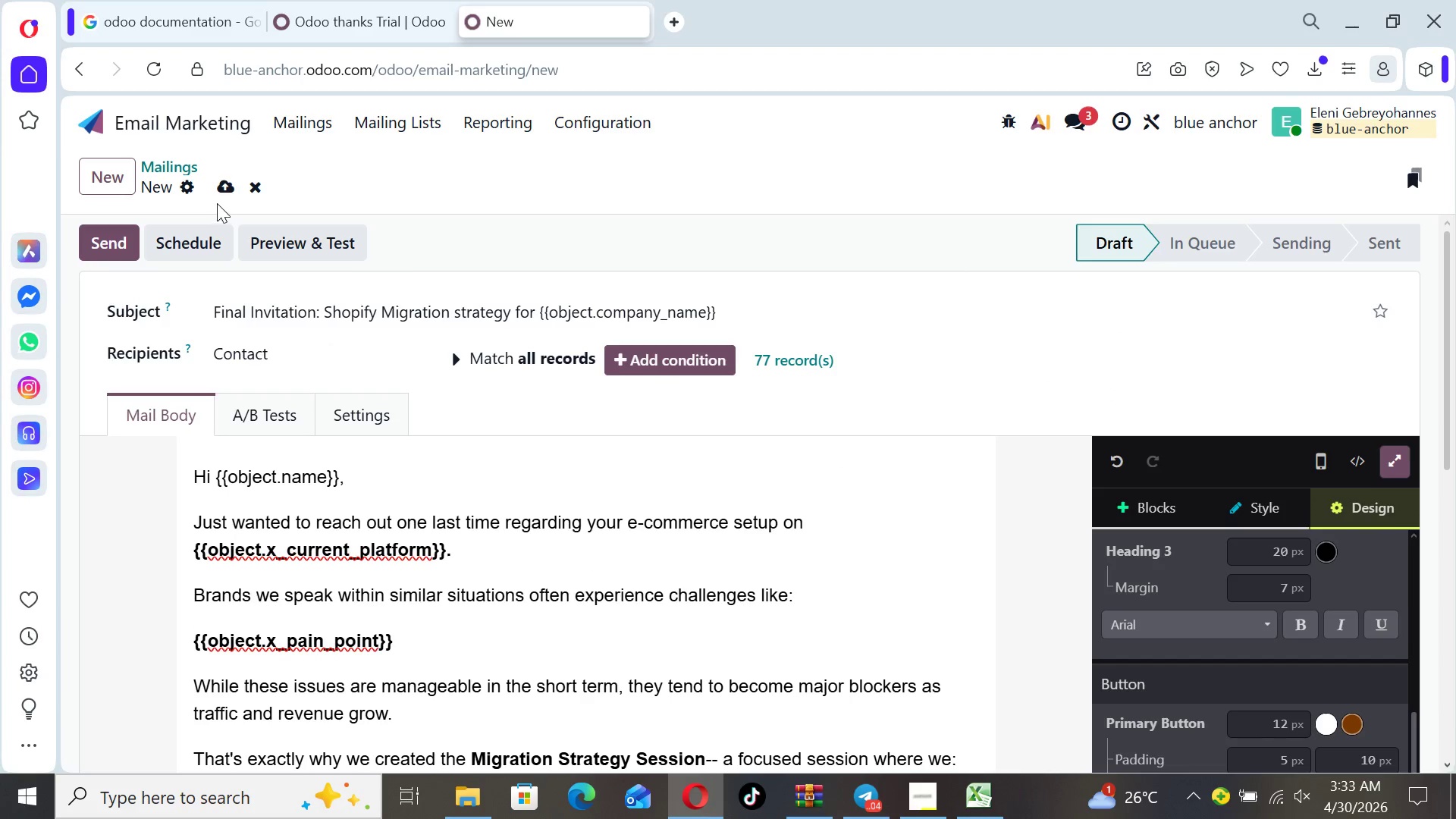 
left_click([227, 187])
 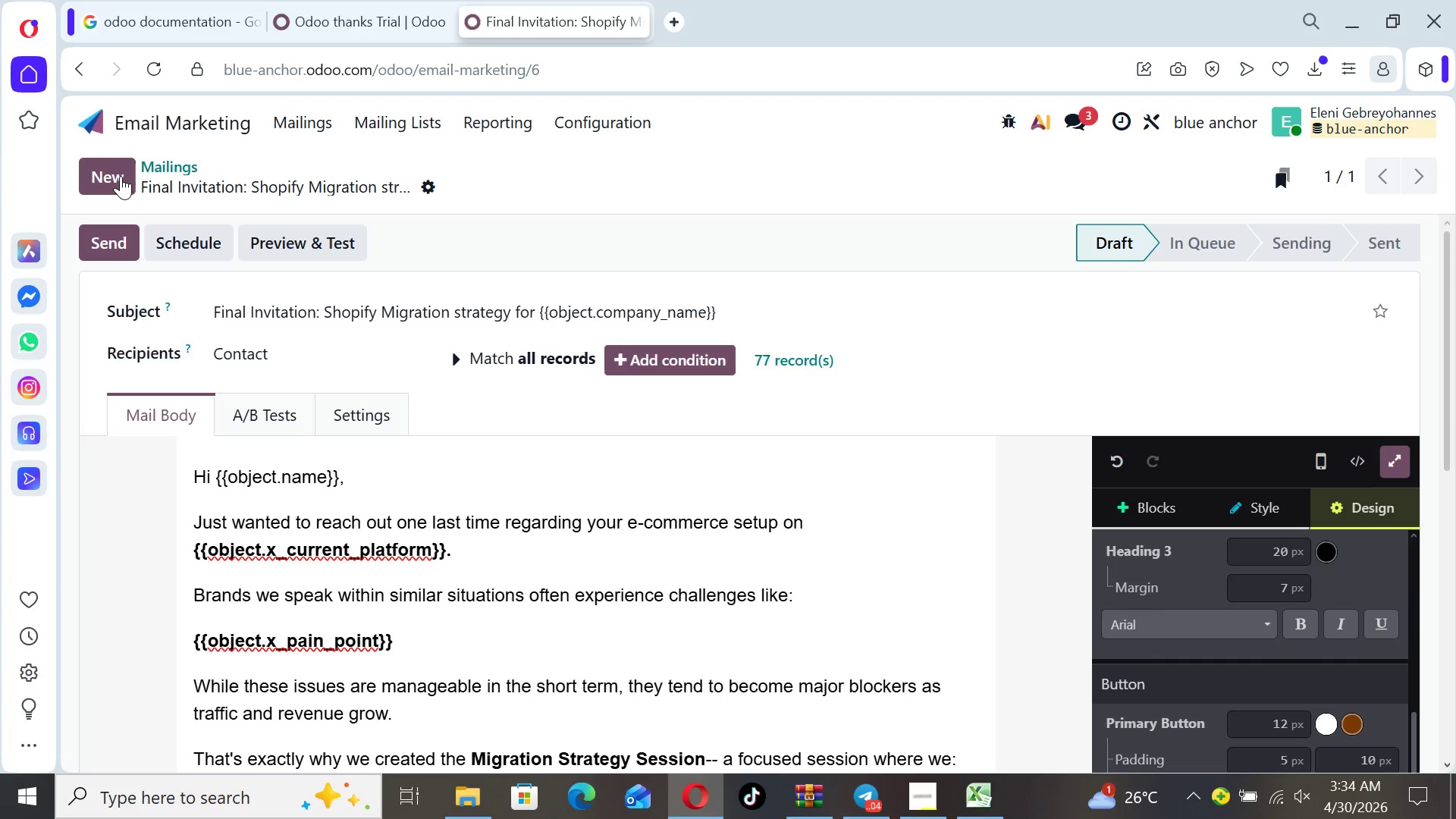 
wait(32.36)
 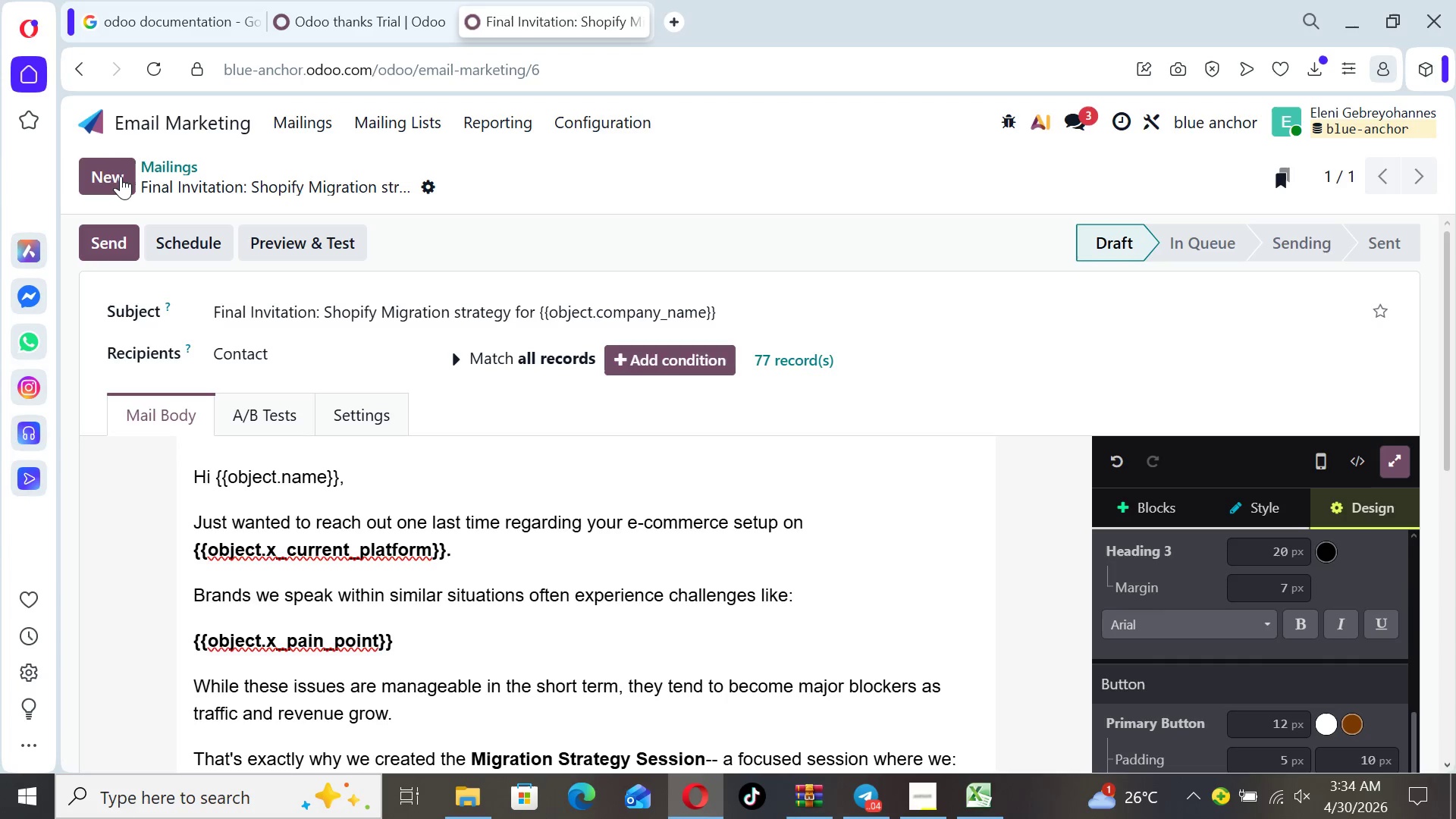 
left_click([98, 126])
 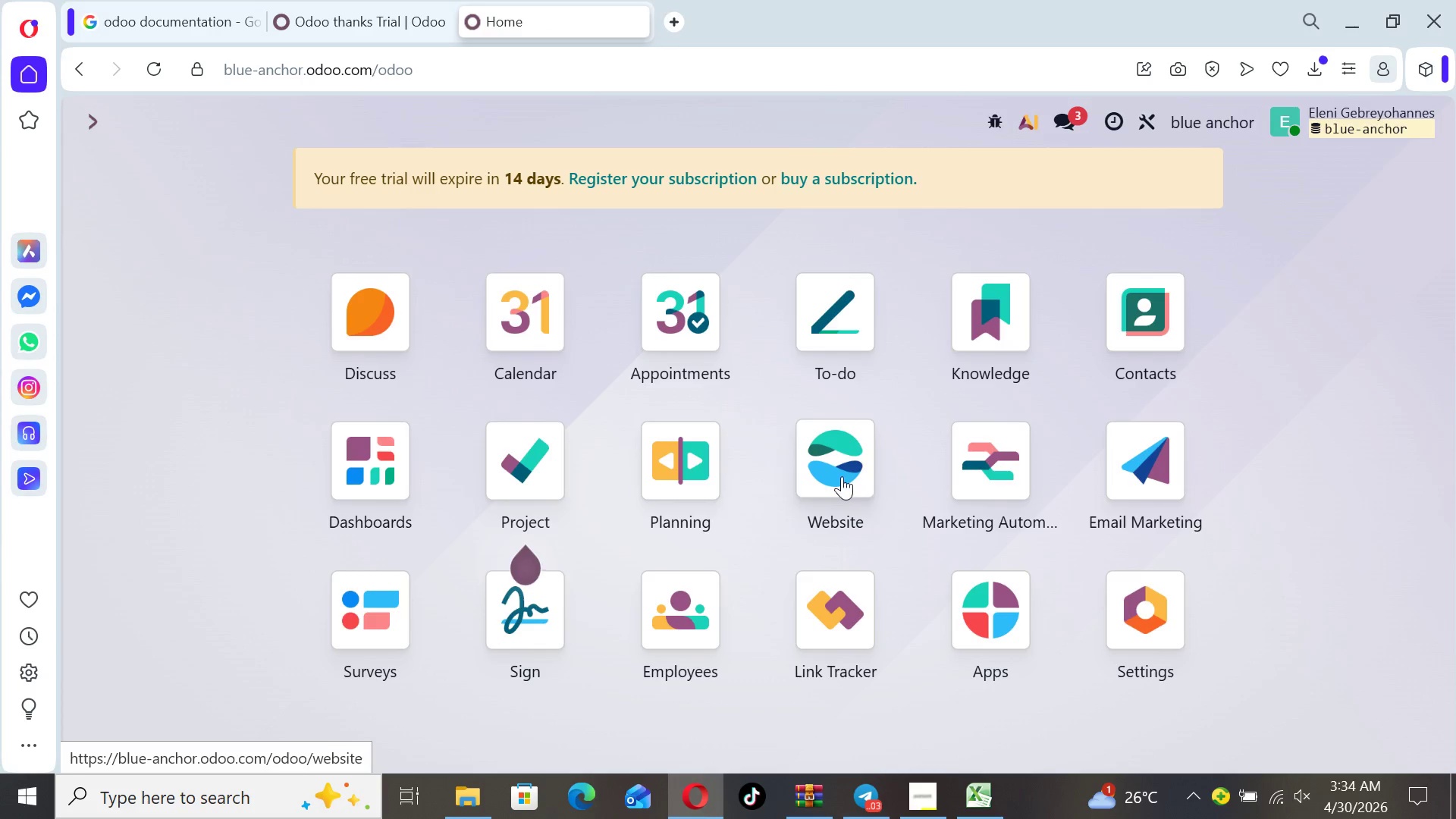 
left_click([959, 500])
 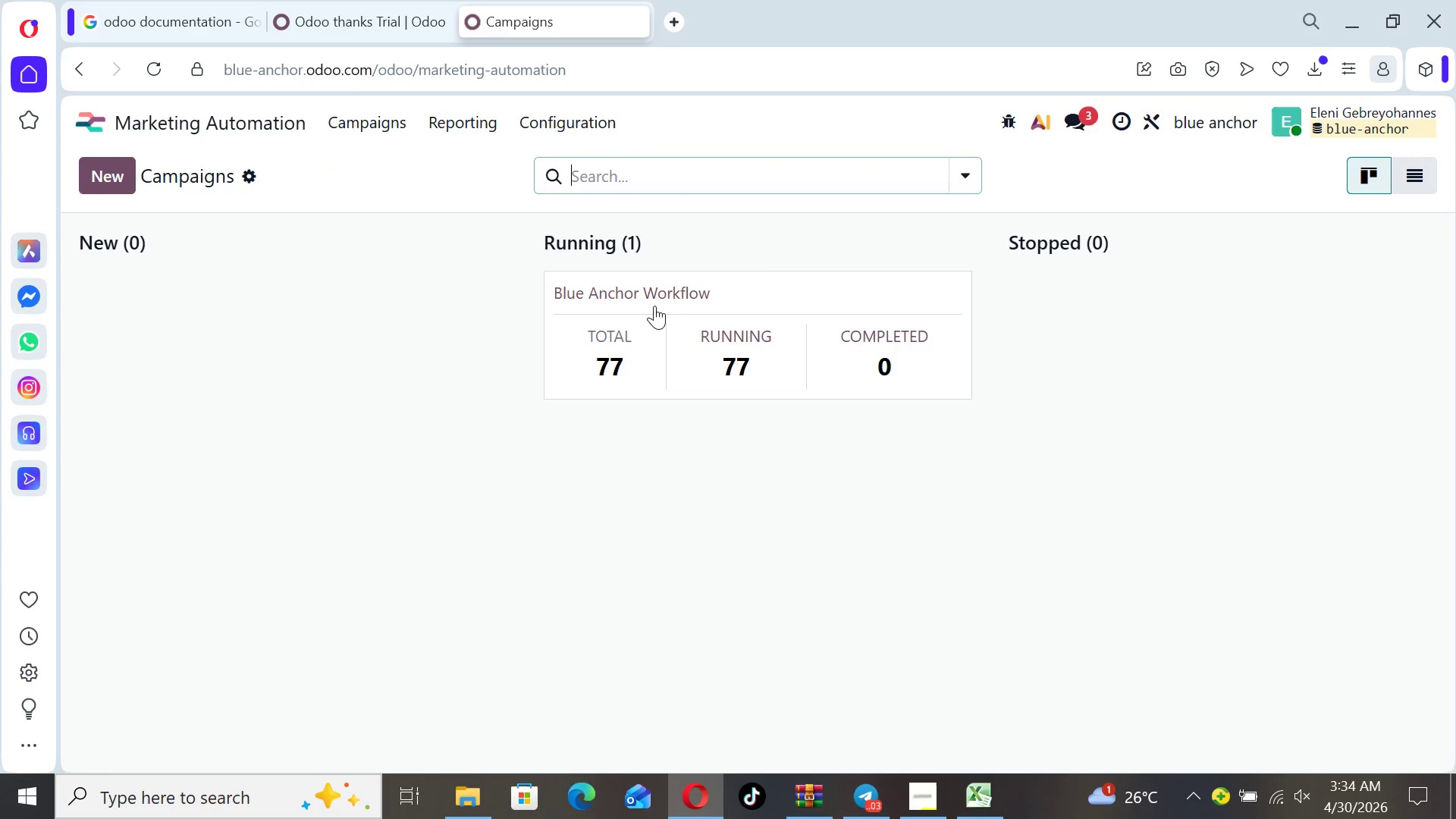 
left_click([651, 294])
 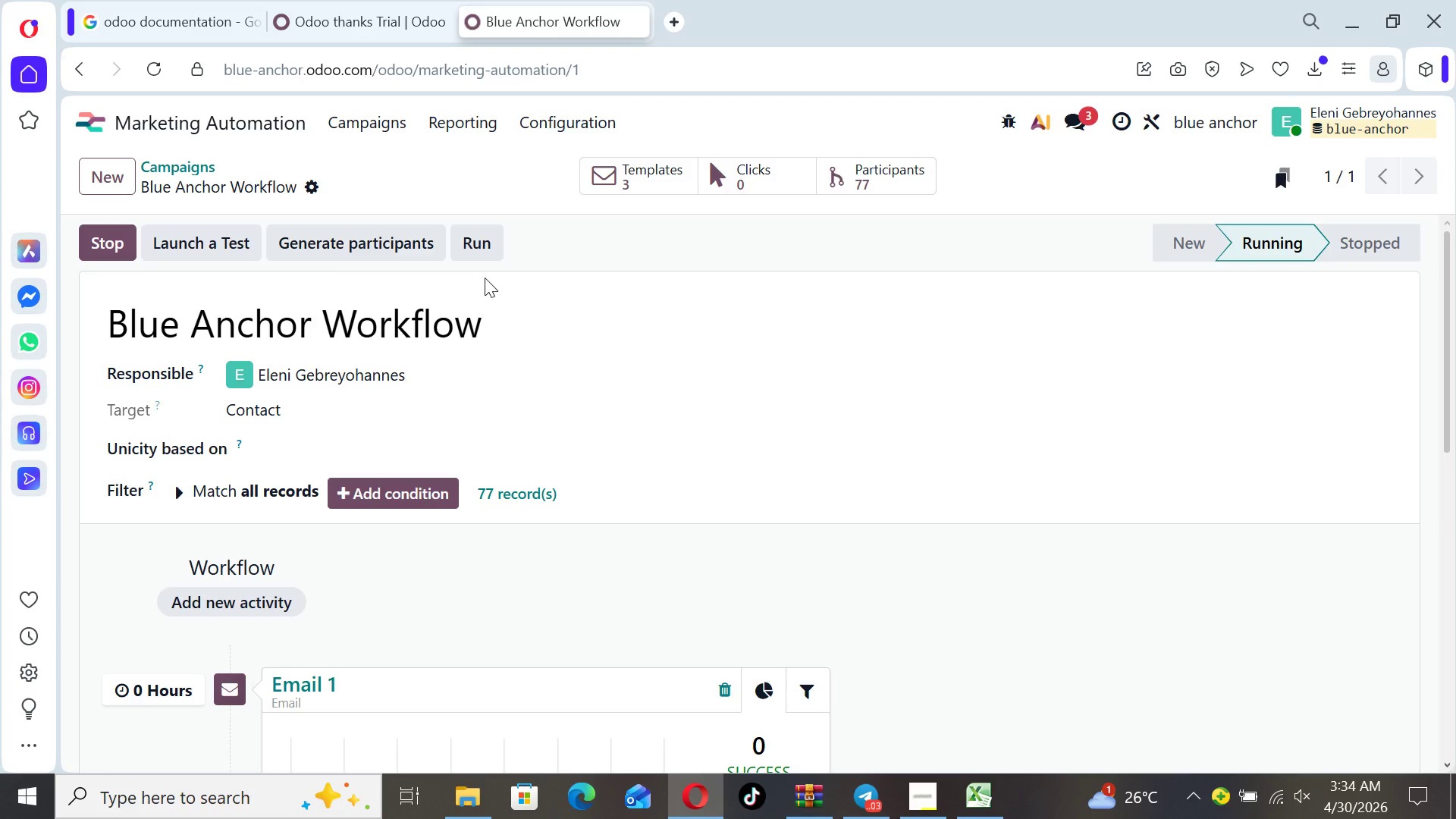 
left_click([496, 325])
 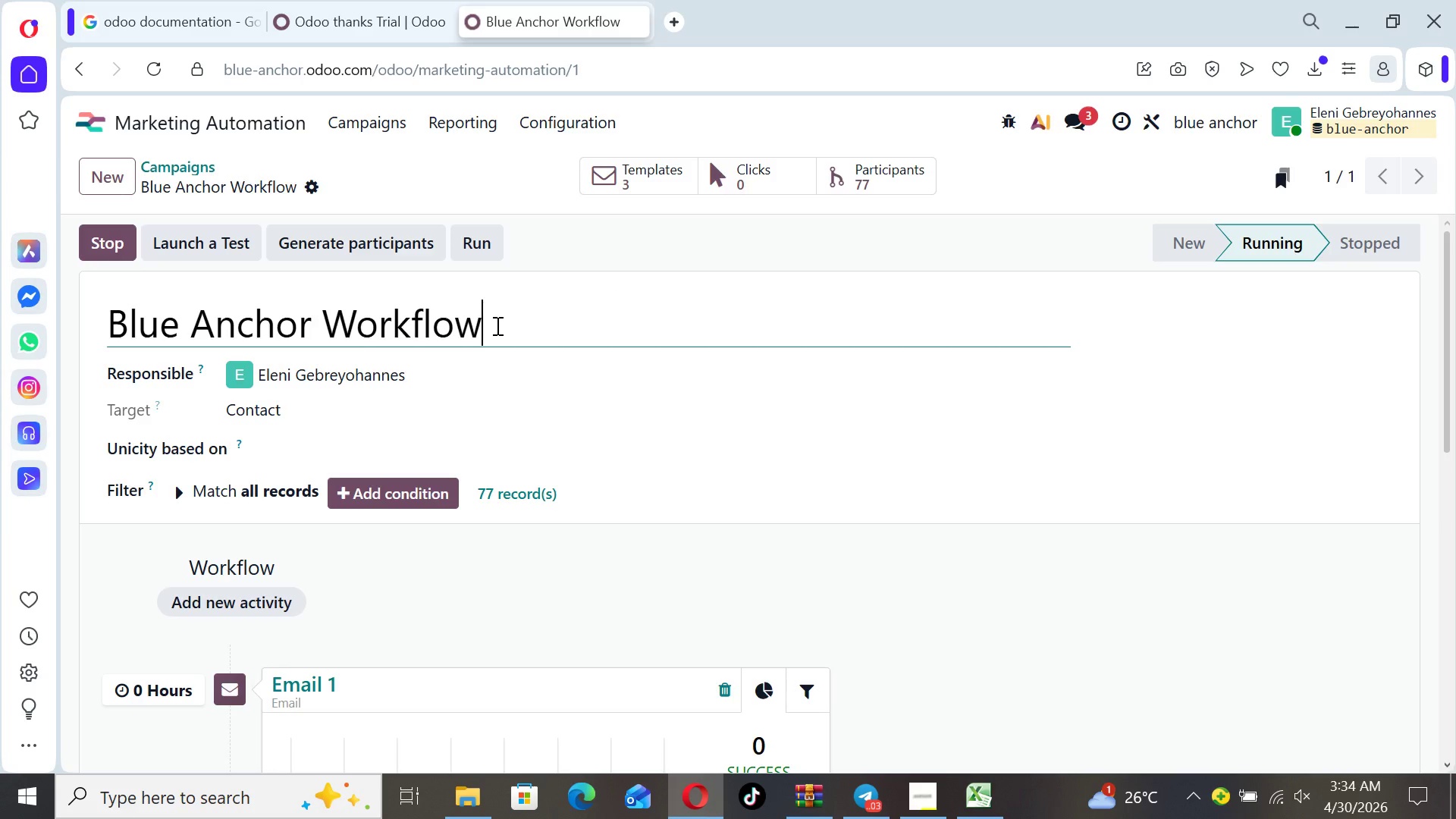 
key(Backspace)
 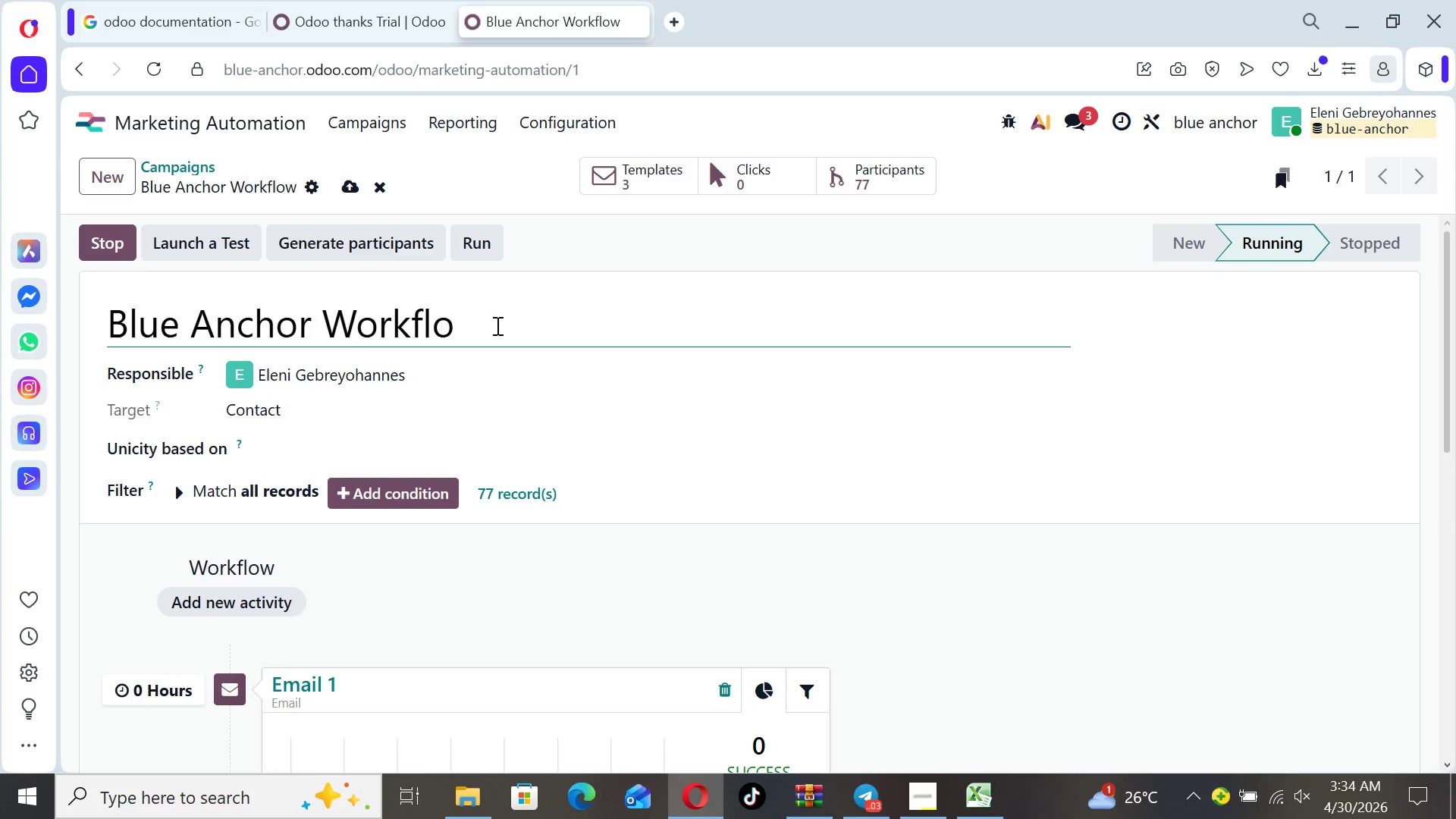 
key(Backspace)
 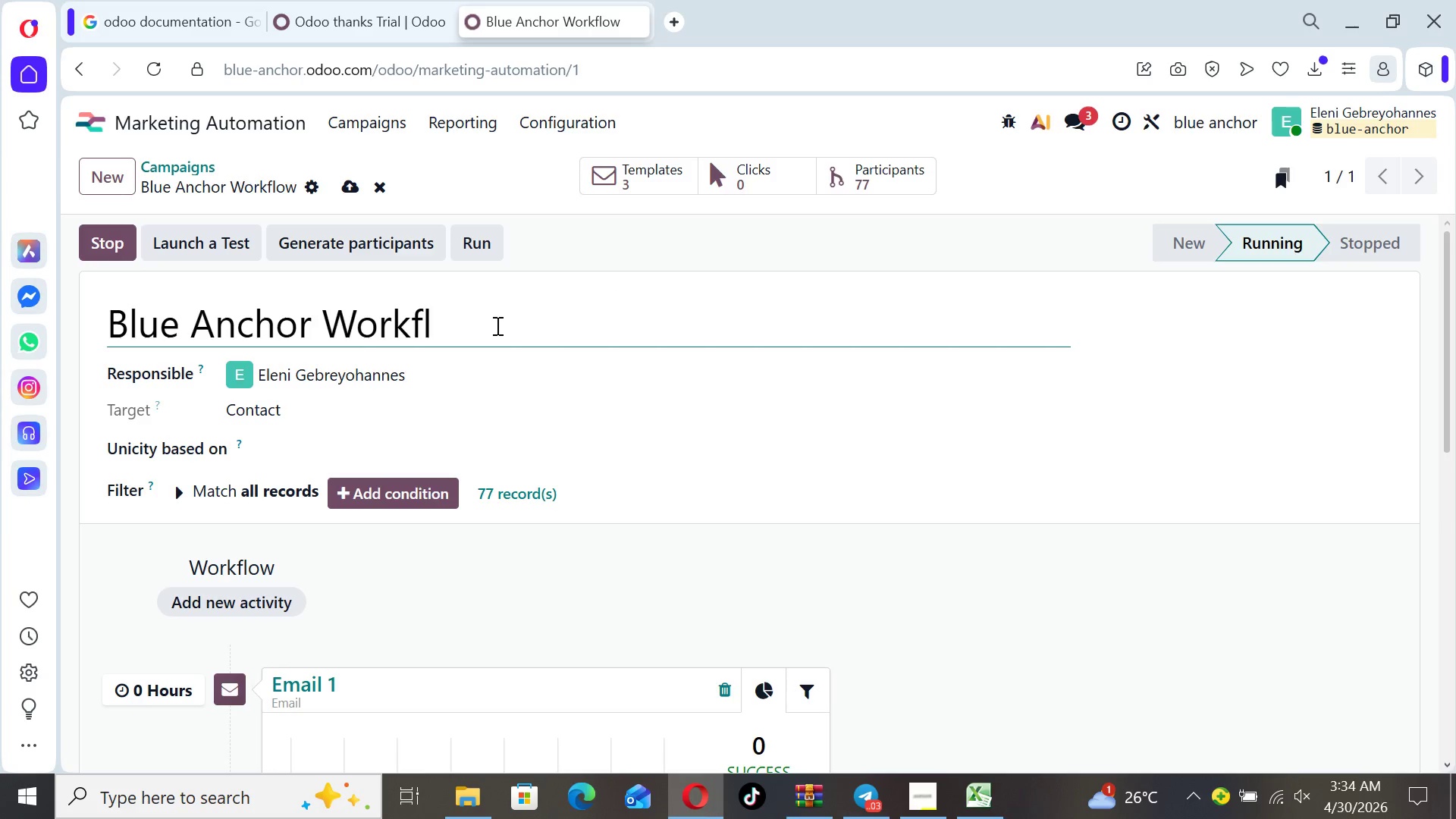 
key(Backspace)
 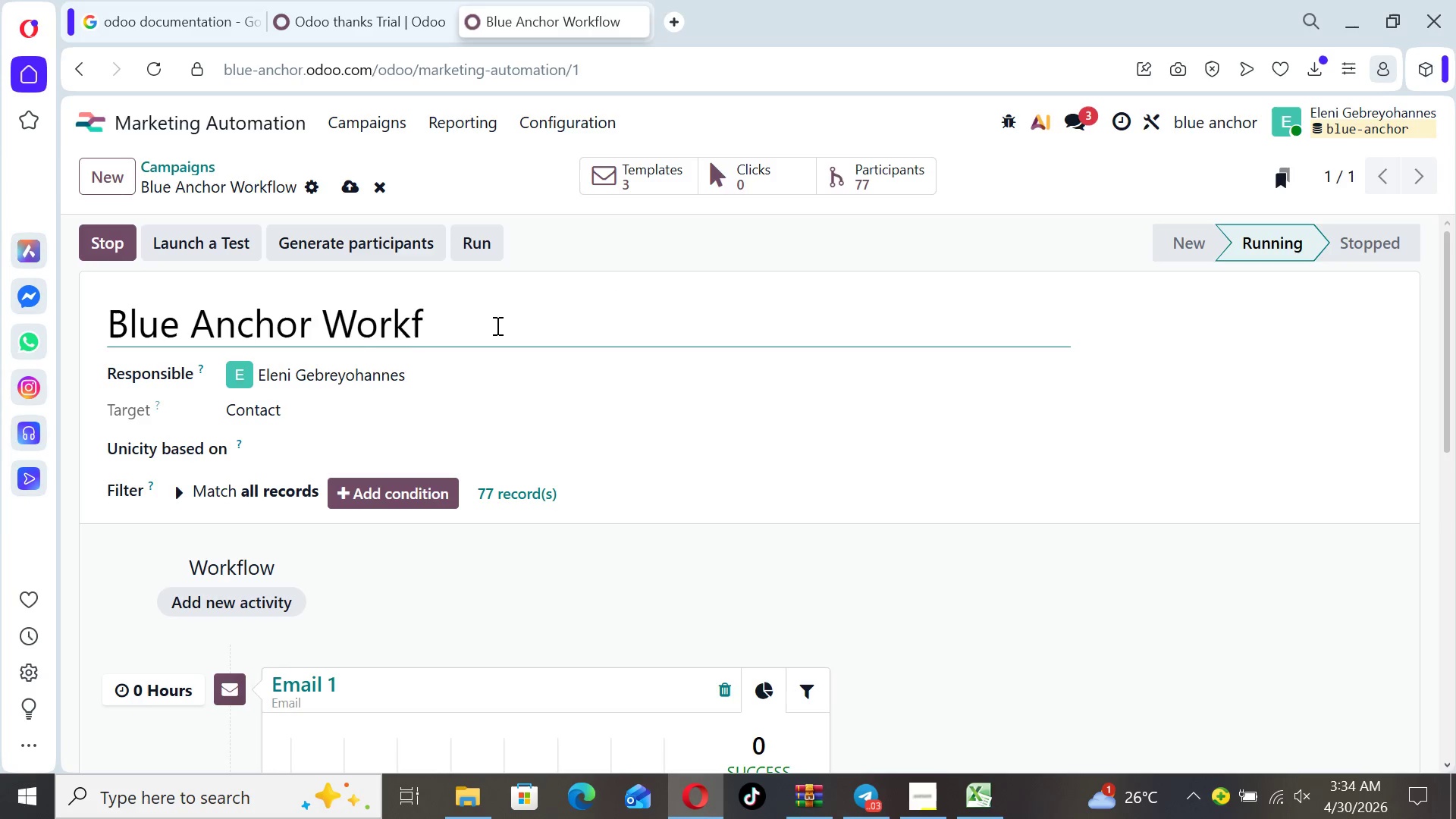 
key(Backspace)
 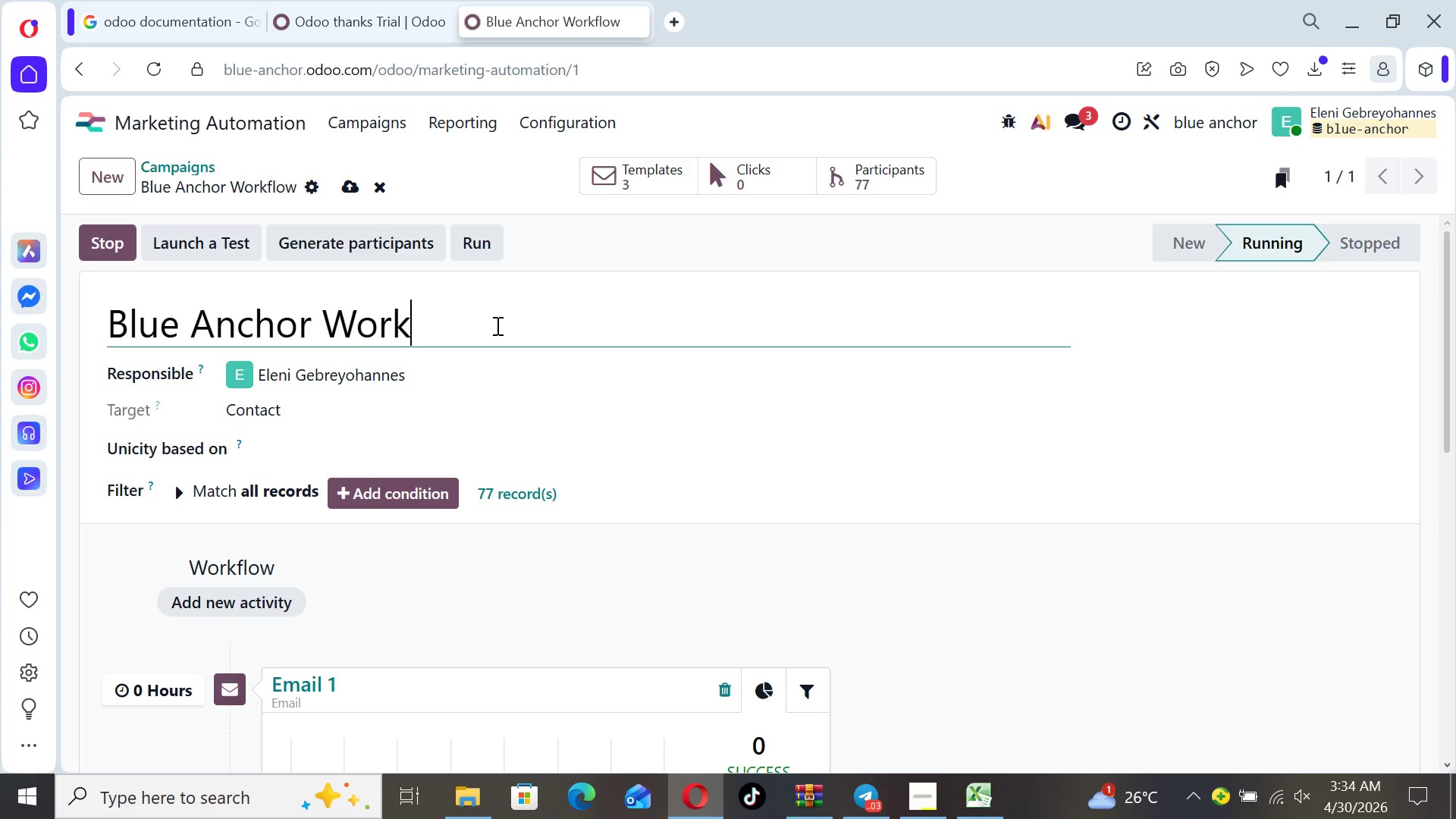 
key(Backspace)
 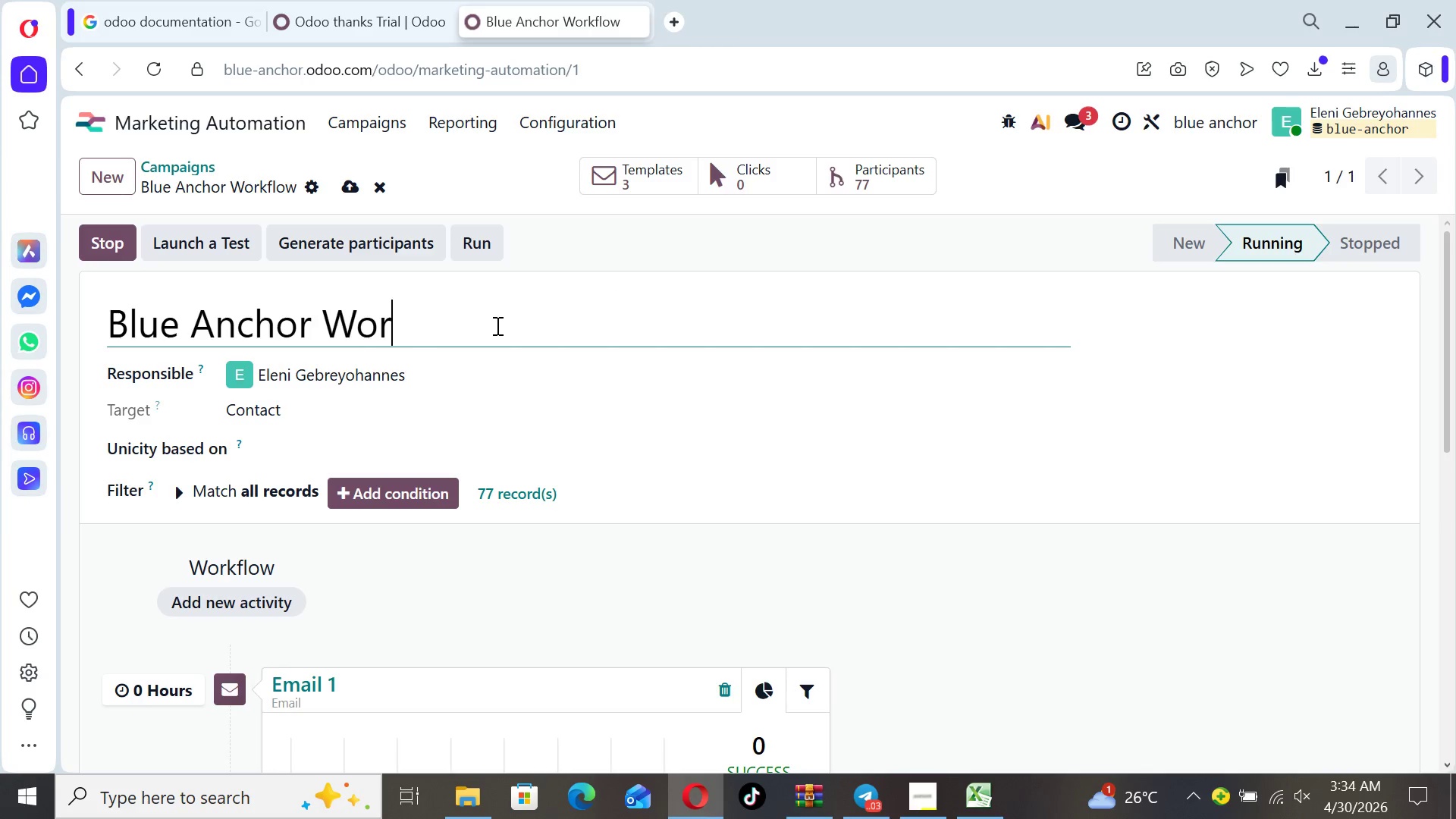 
key(Backspace)
 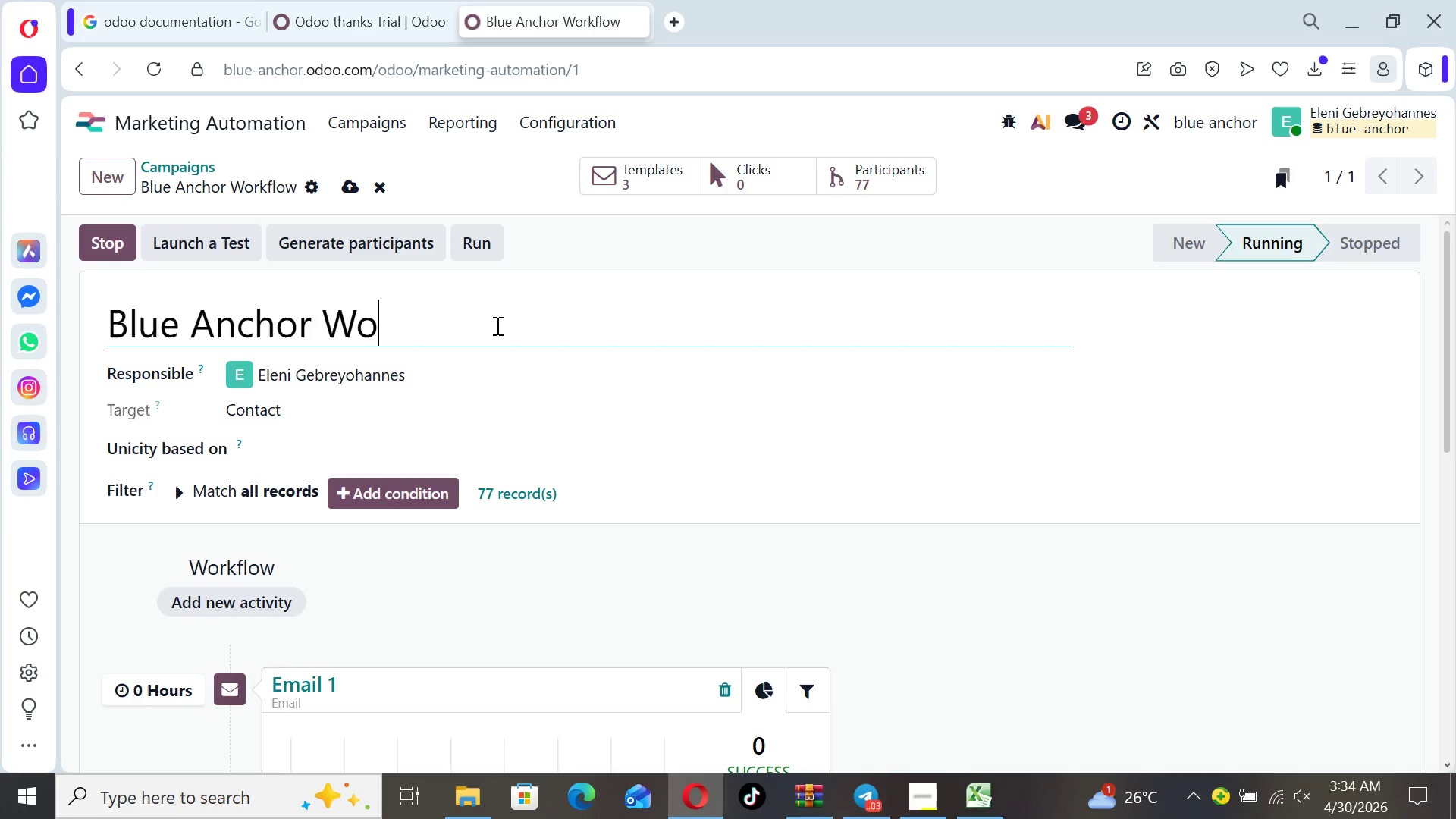 
key(Backspace)
 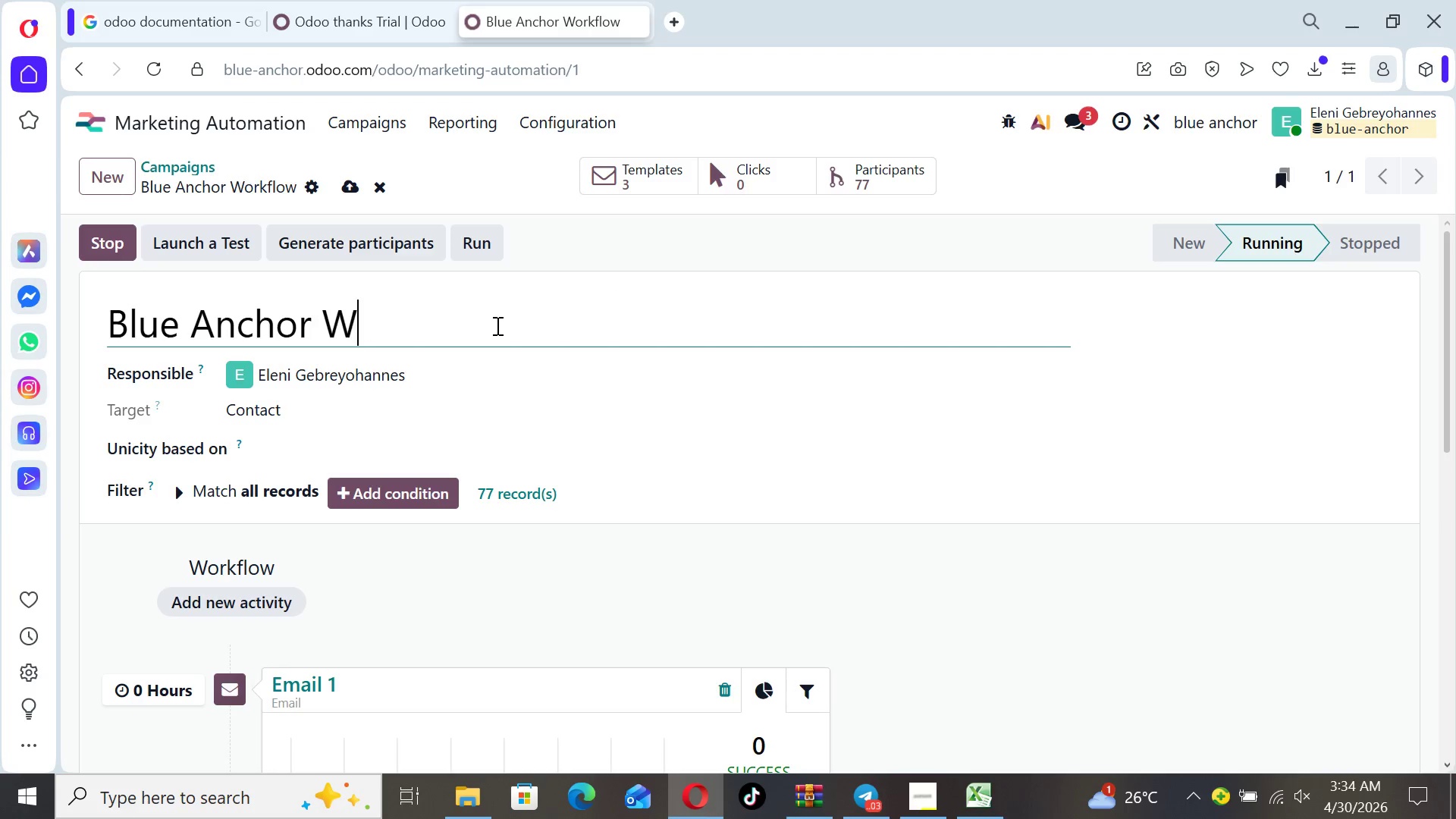 
key(Backspace)
 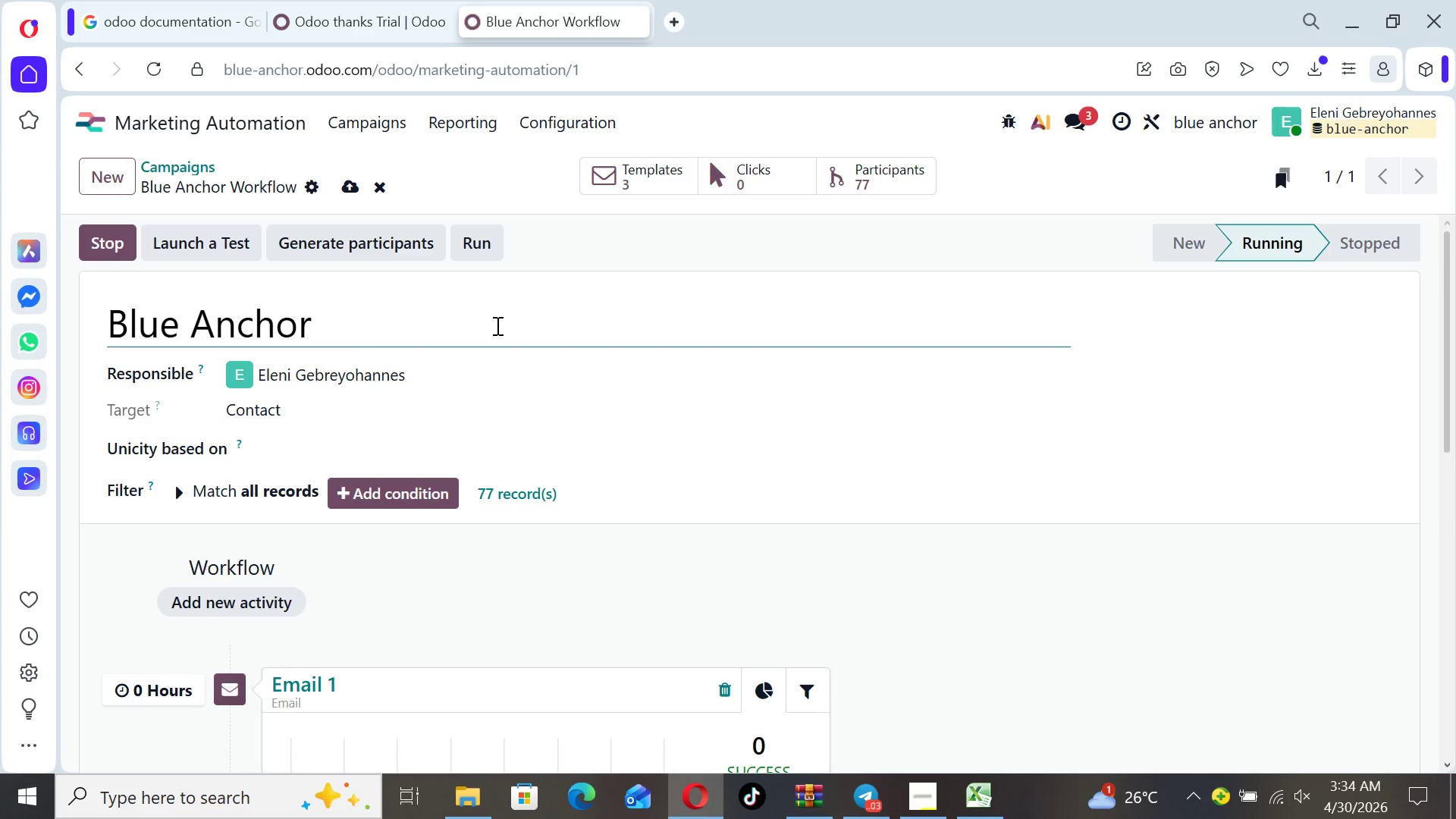 
key(Backspace)
 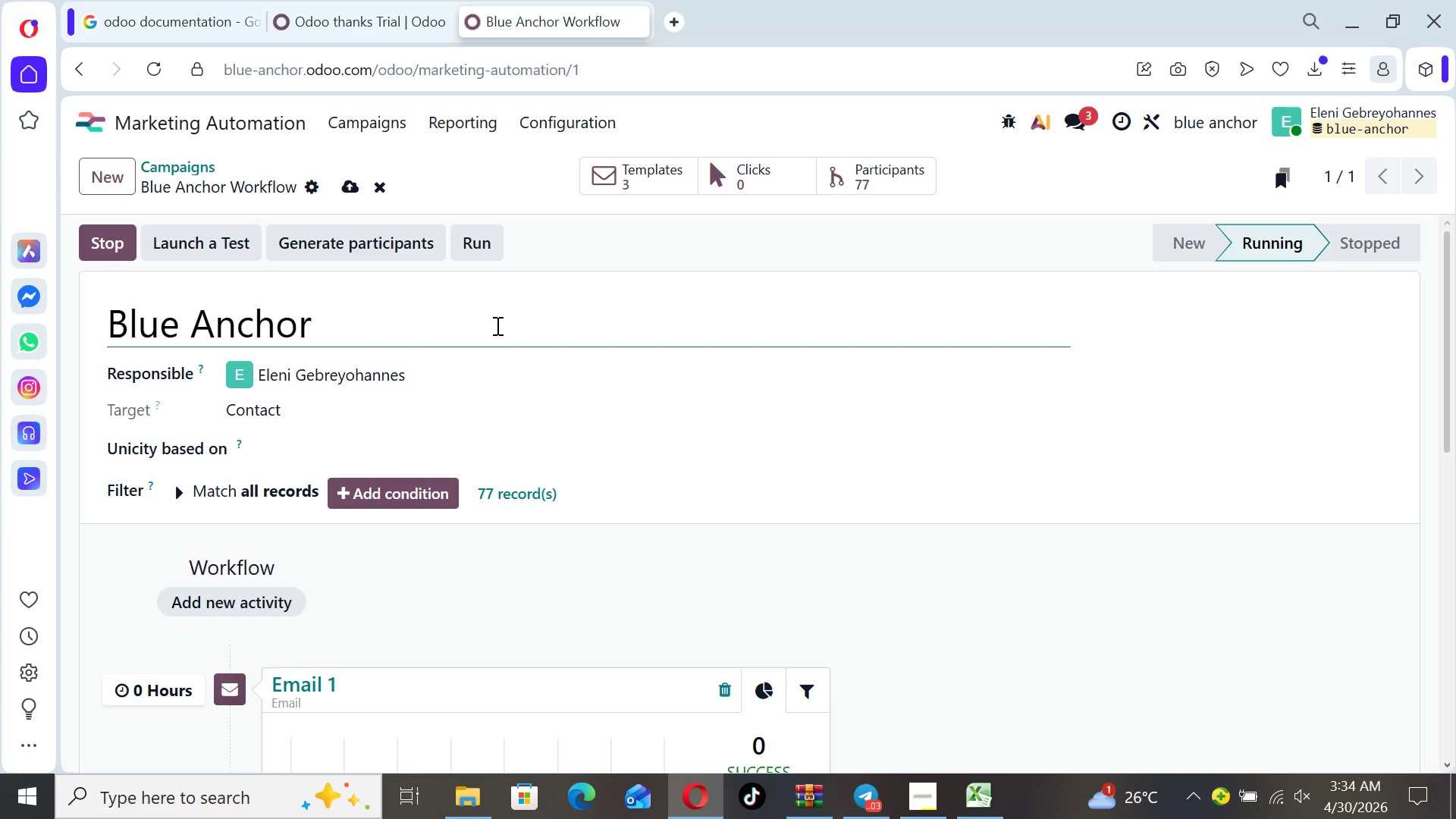 
key(Backspace)
 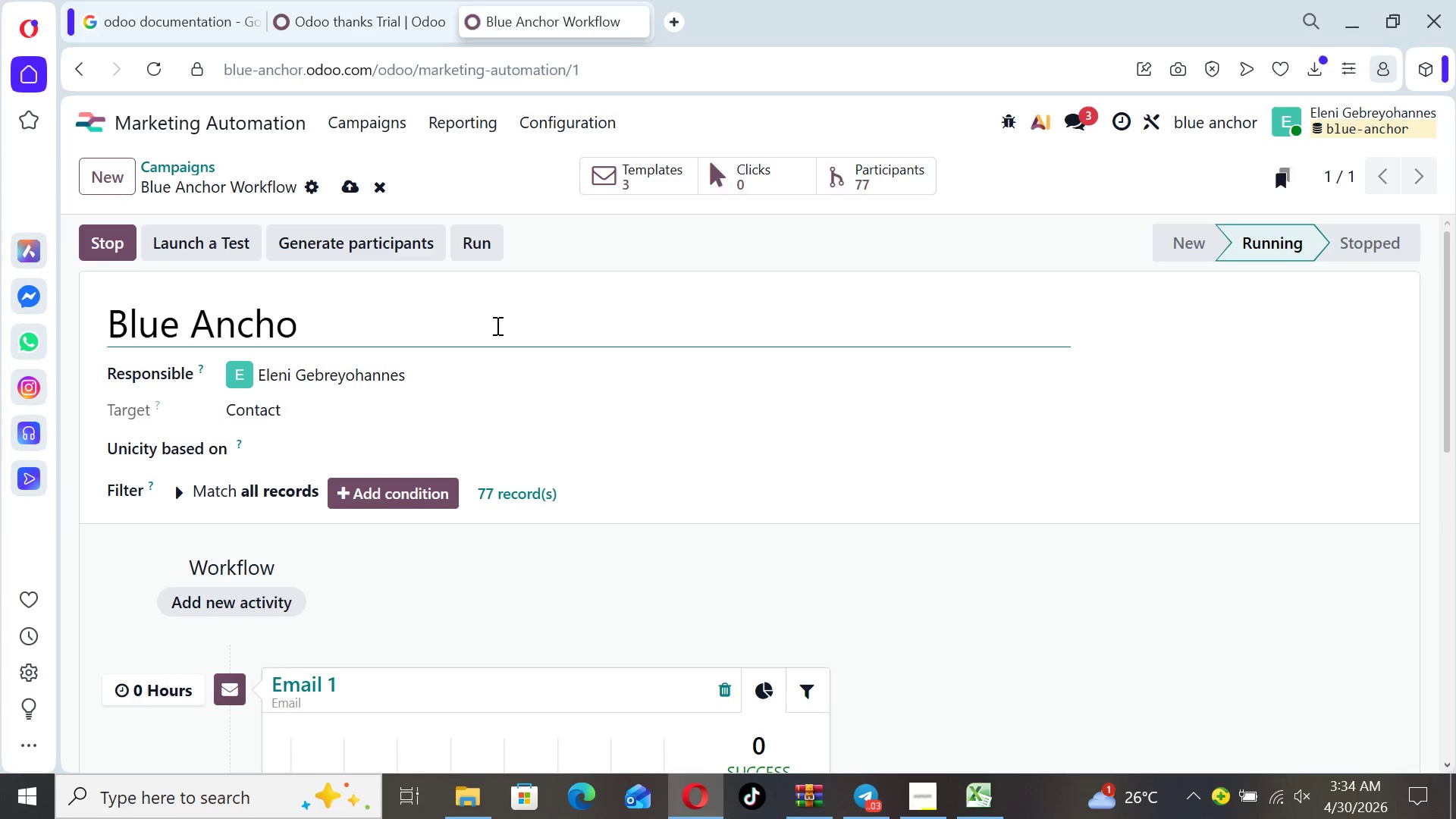 
key(Backspace)
 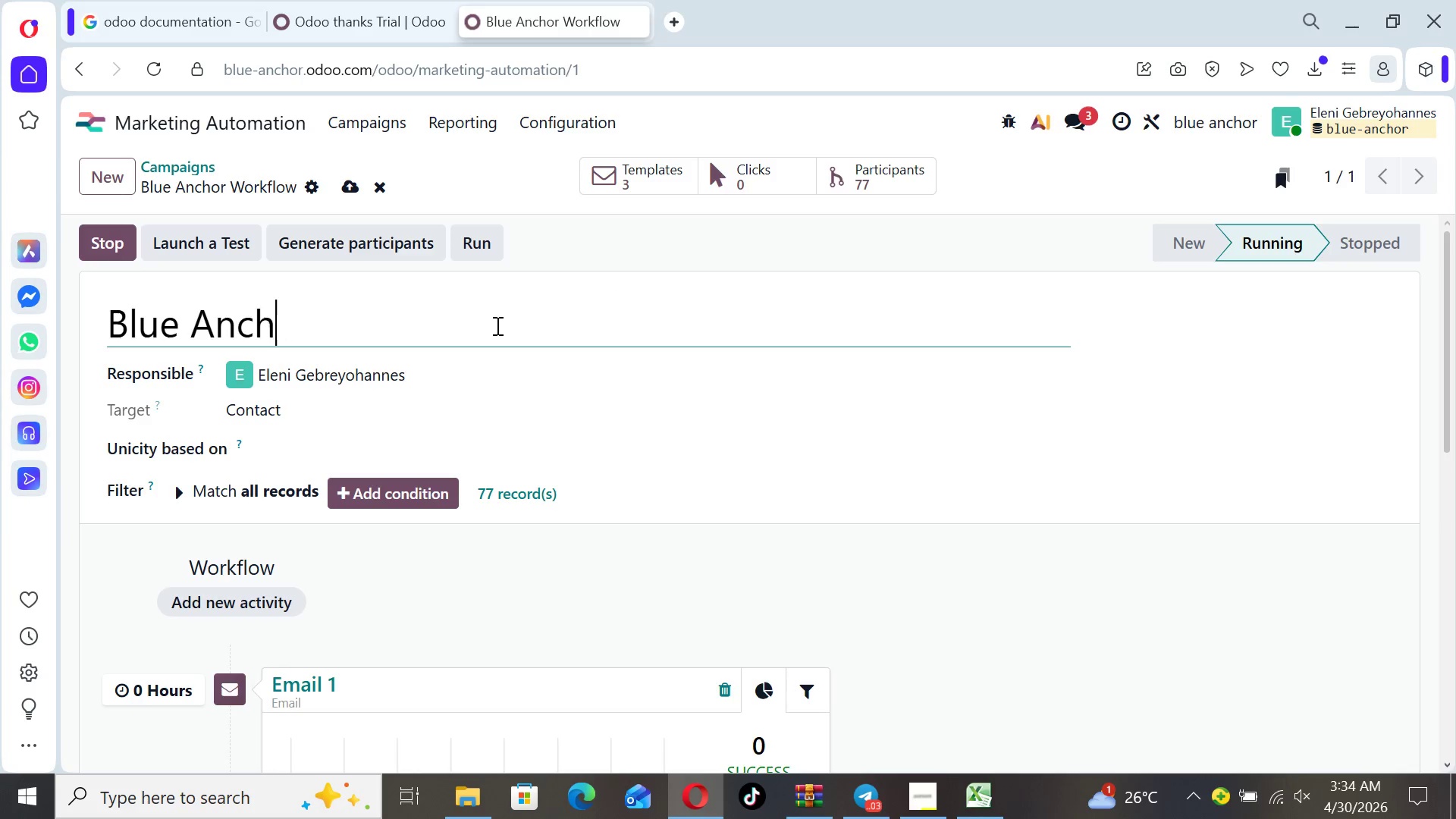 
key(Backspace)
 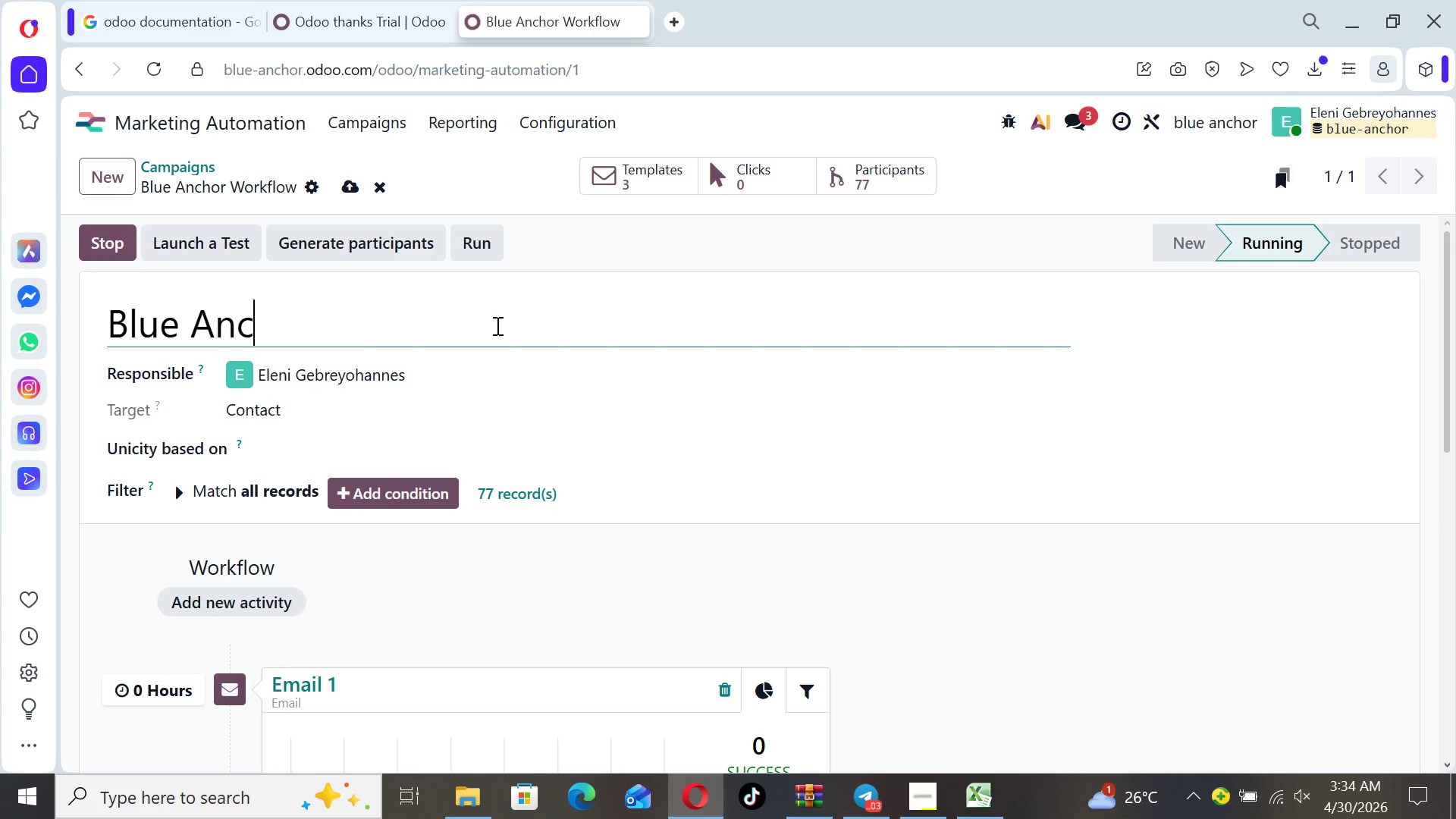 
key(Backspace)
 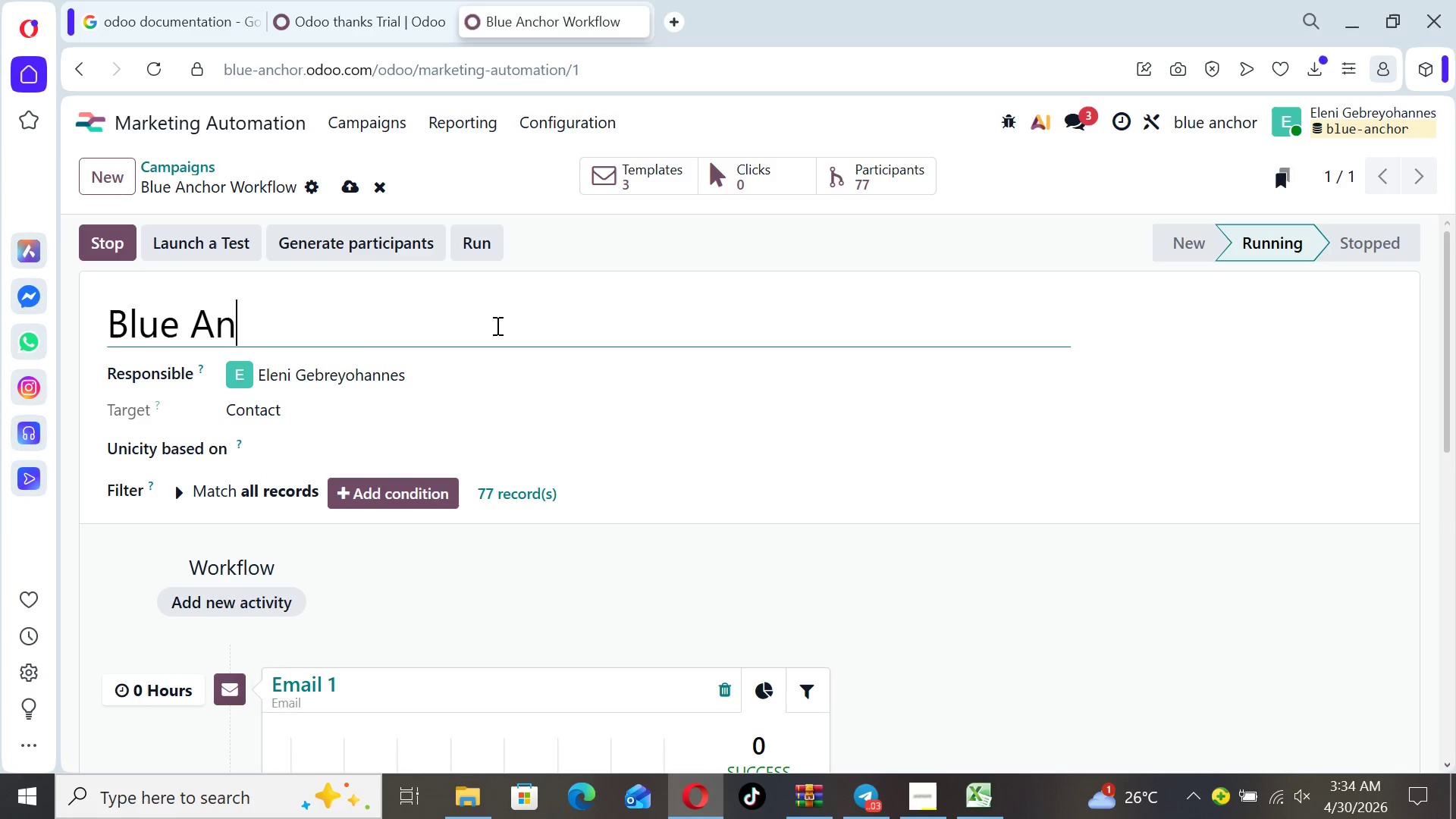 
key(Backspace)
 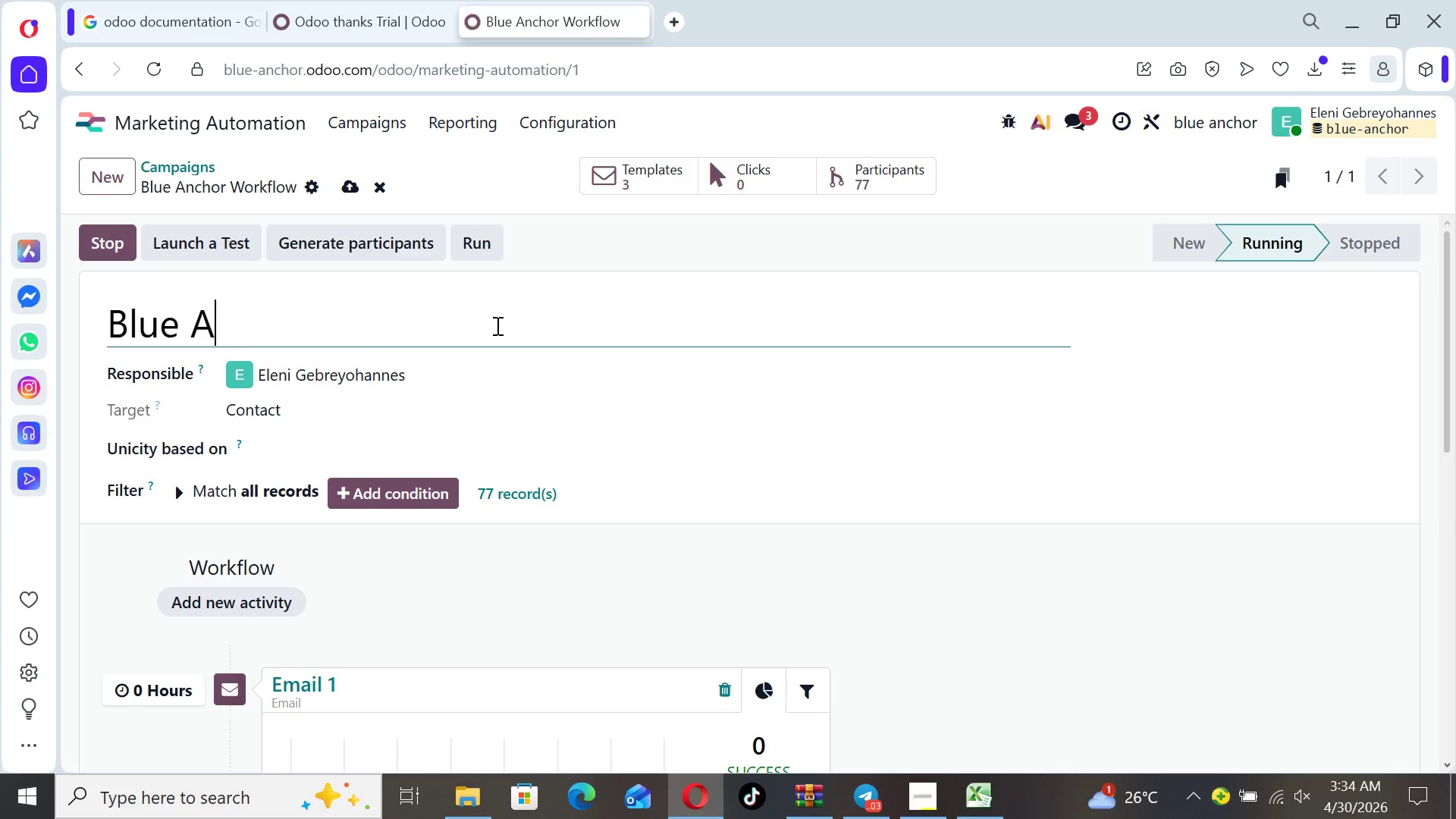 
key(Backspace)
 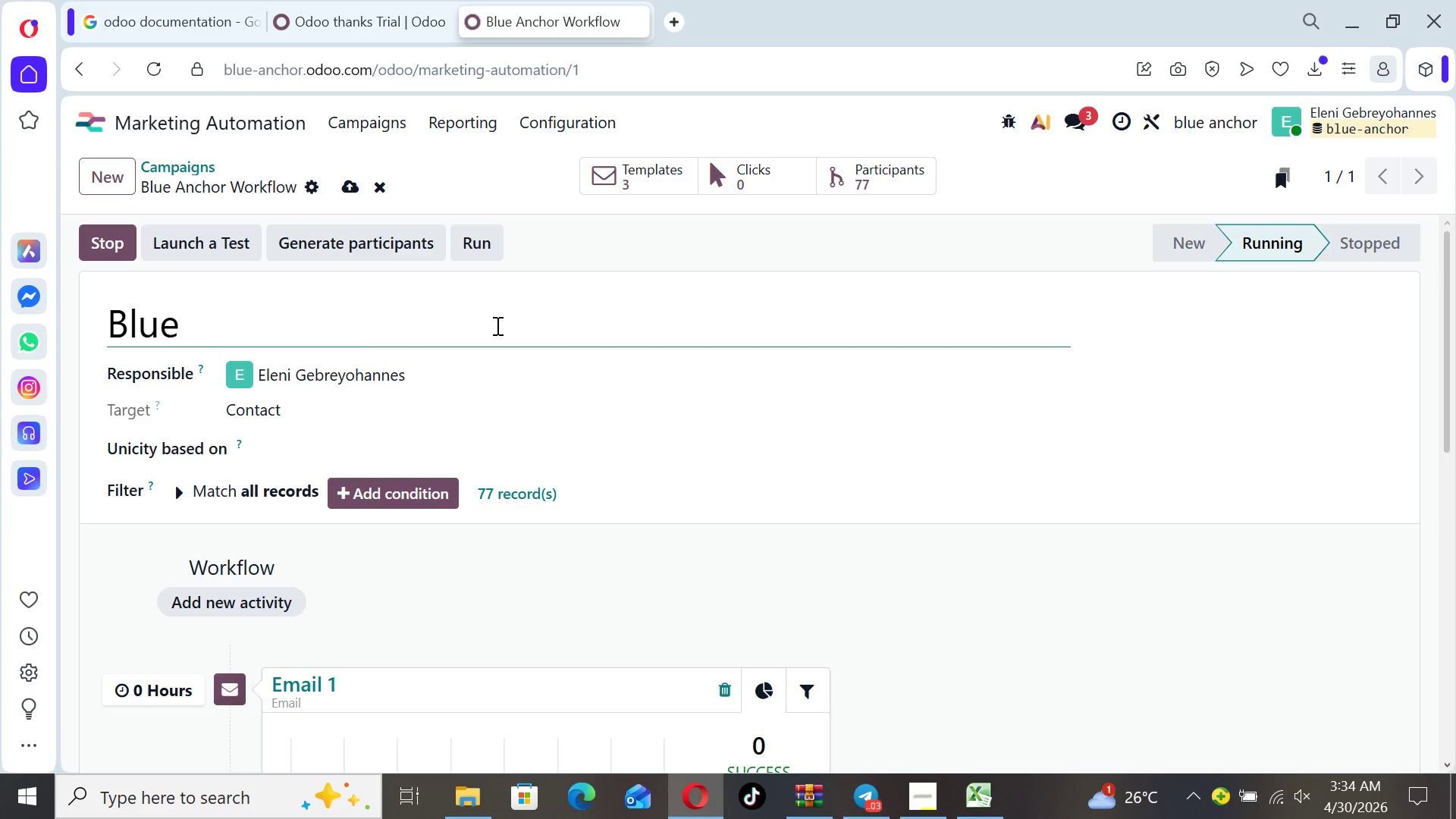 
key(Backspace)
 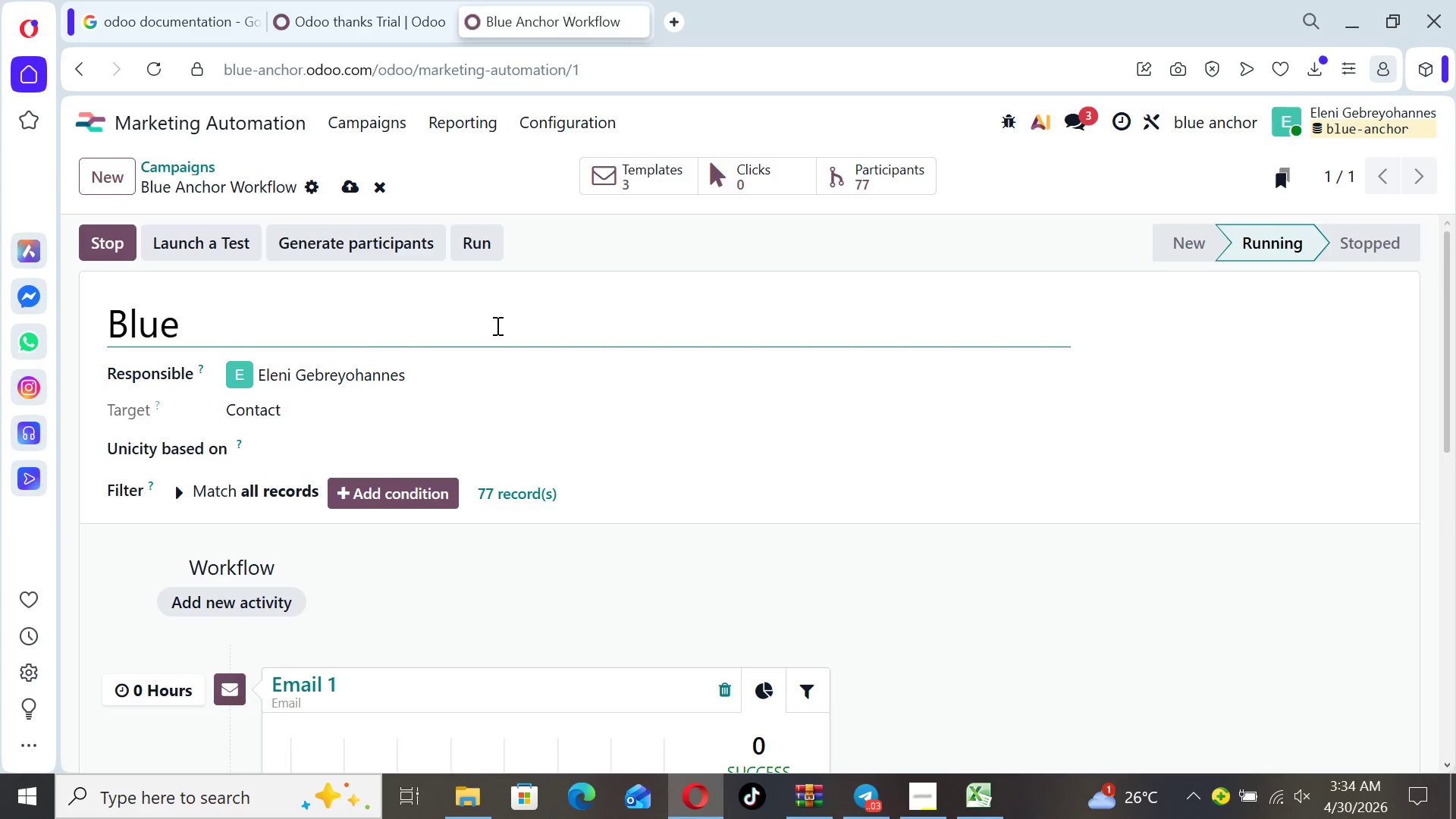 
key(Backspace)
 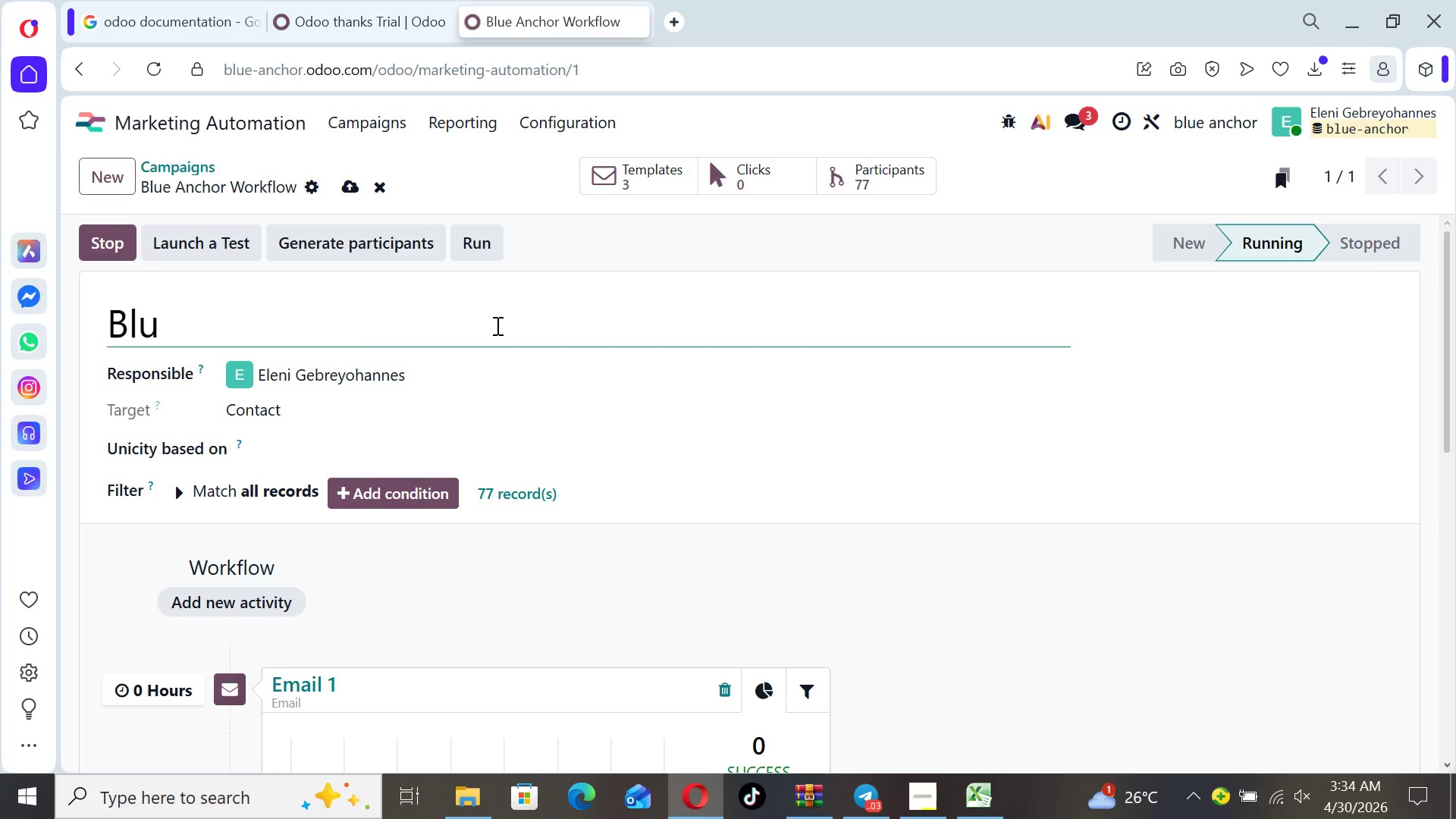 
key(Backspace)
 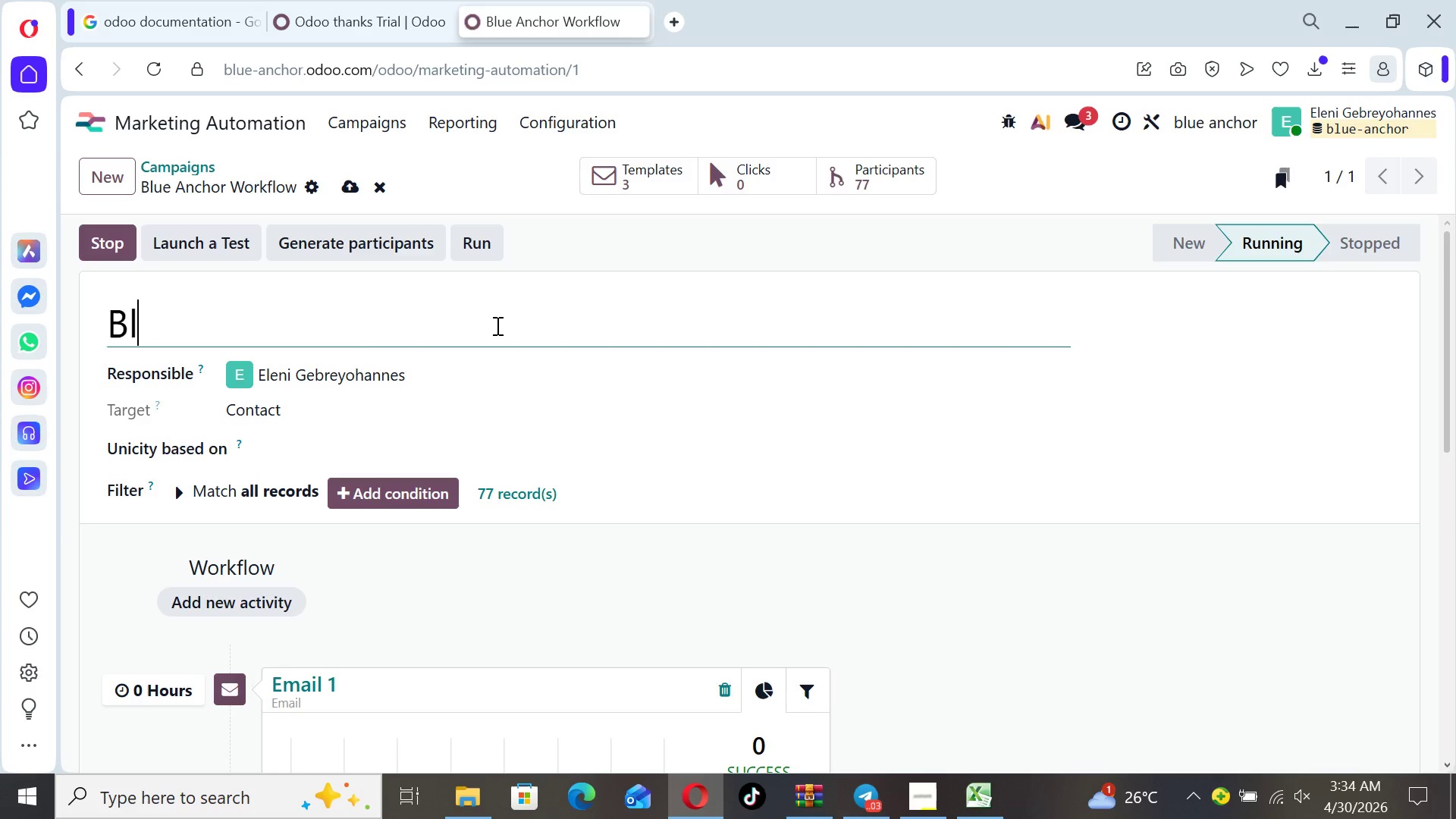 
key(Backspace)
 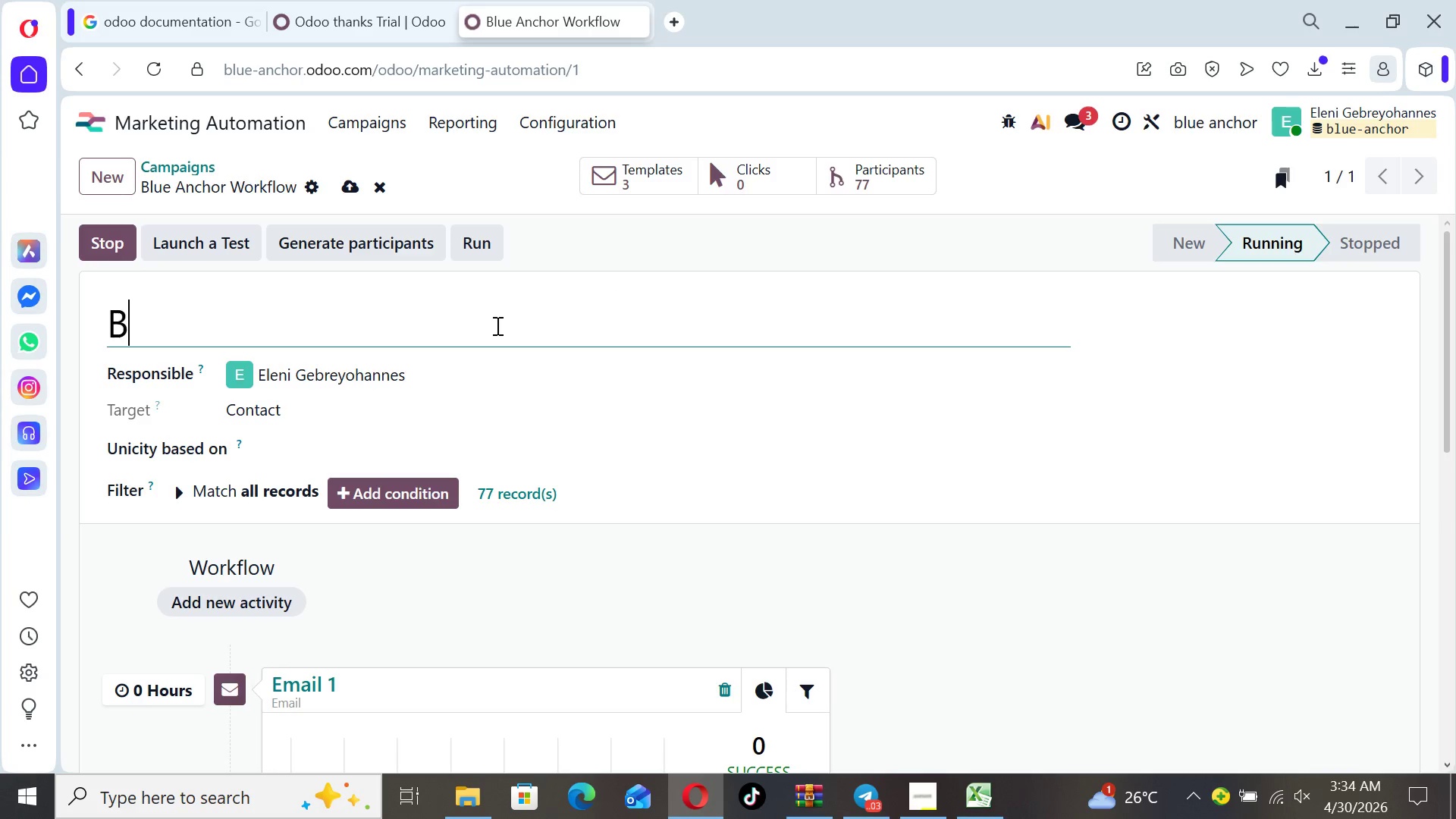 
key(Backspace)
 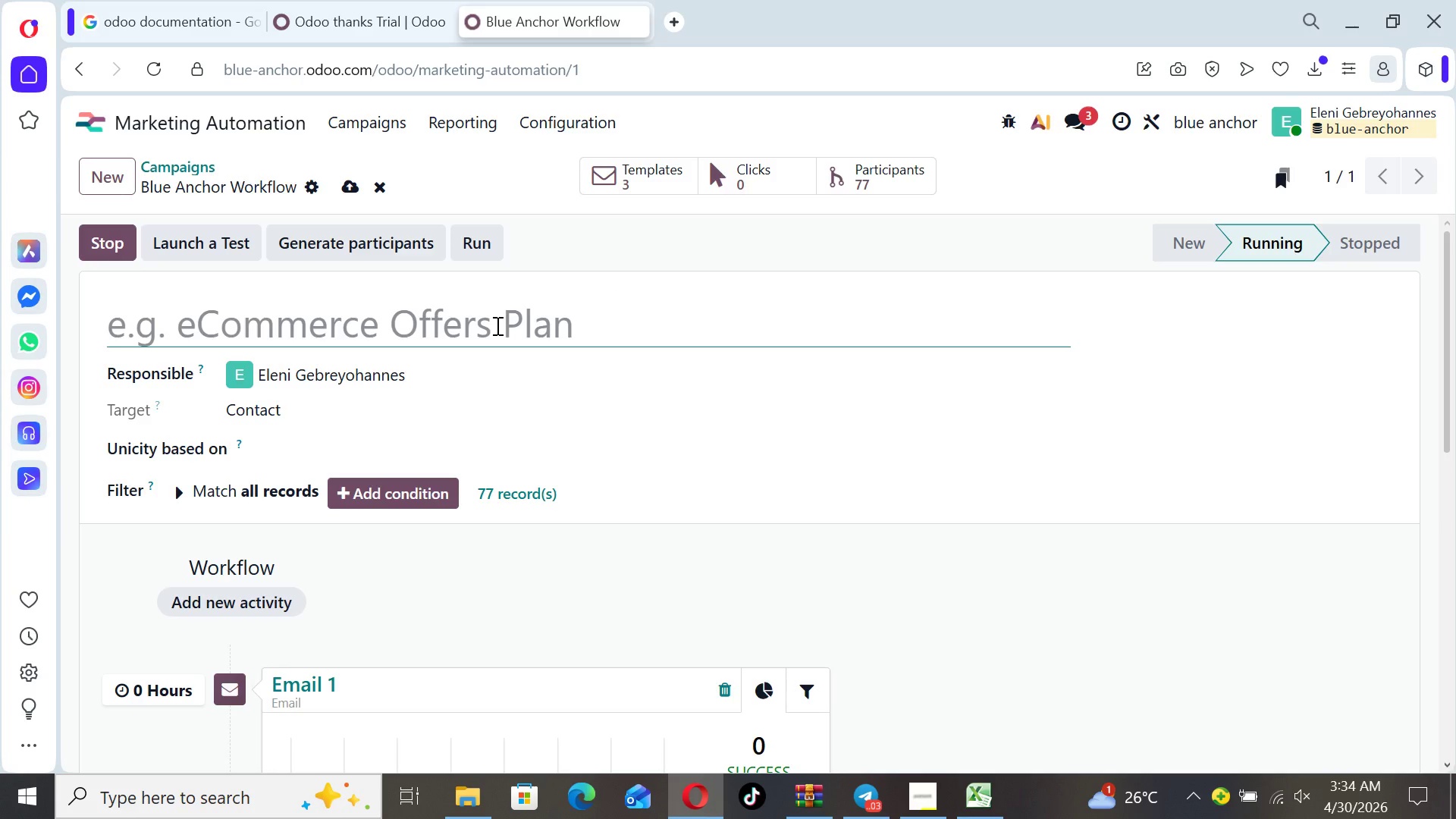 
type(SAT Lead Nurture Funnel)
 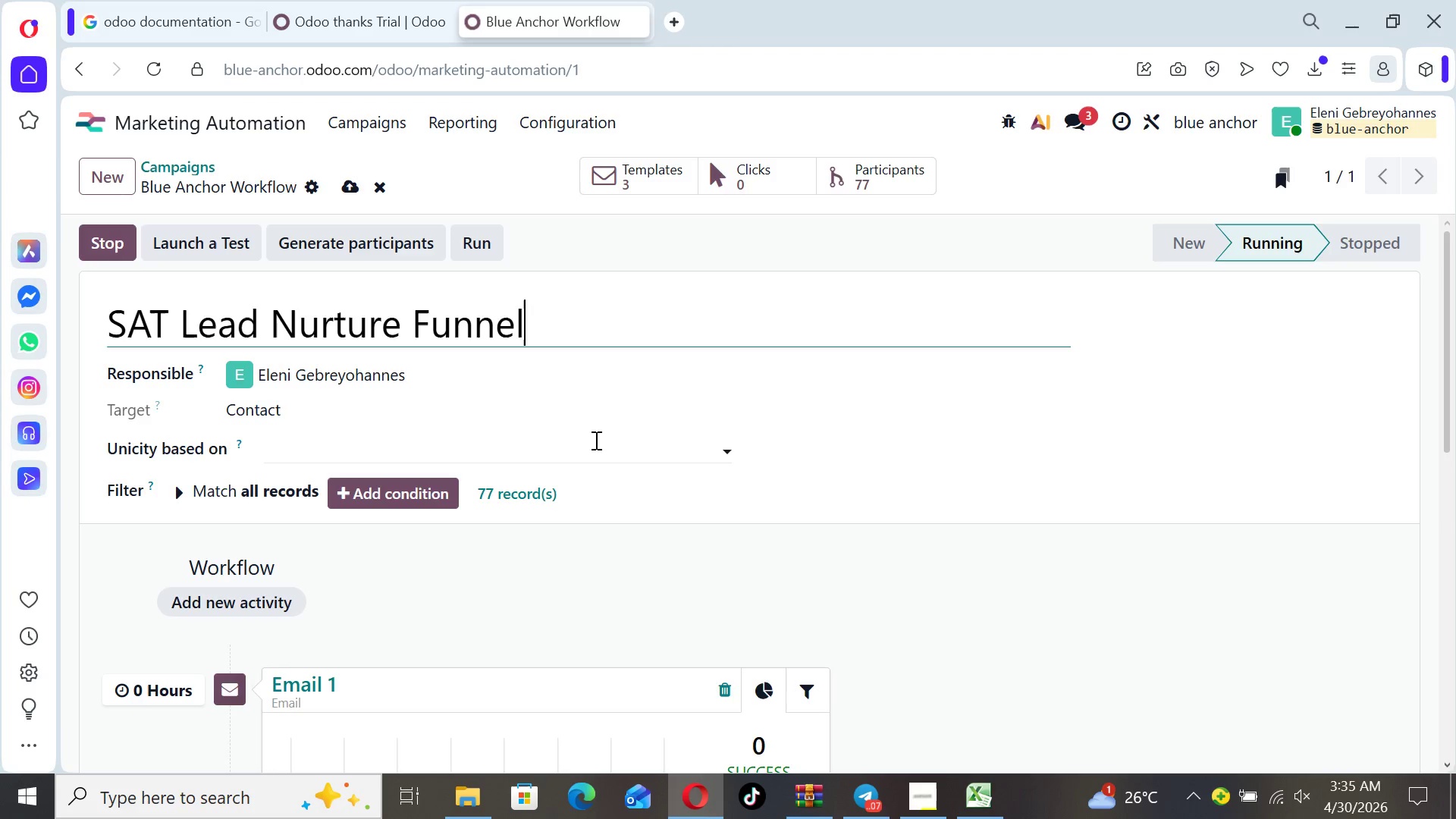 
wait(26.56)
 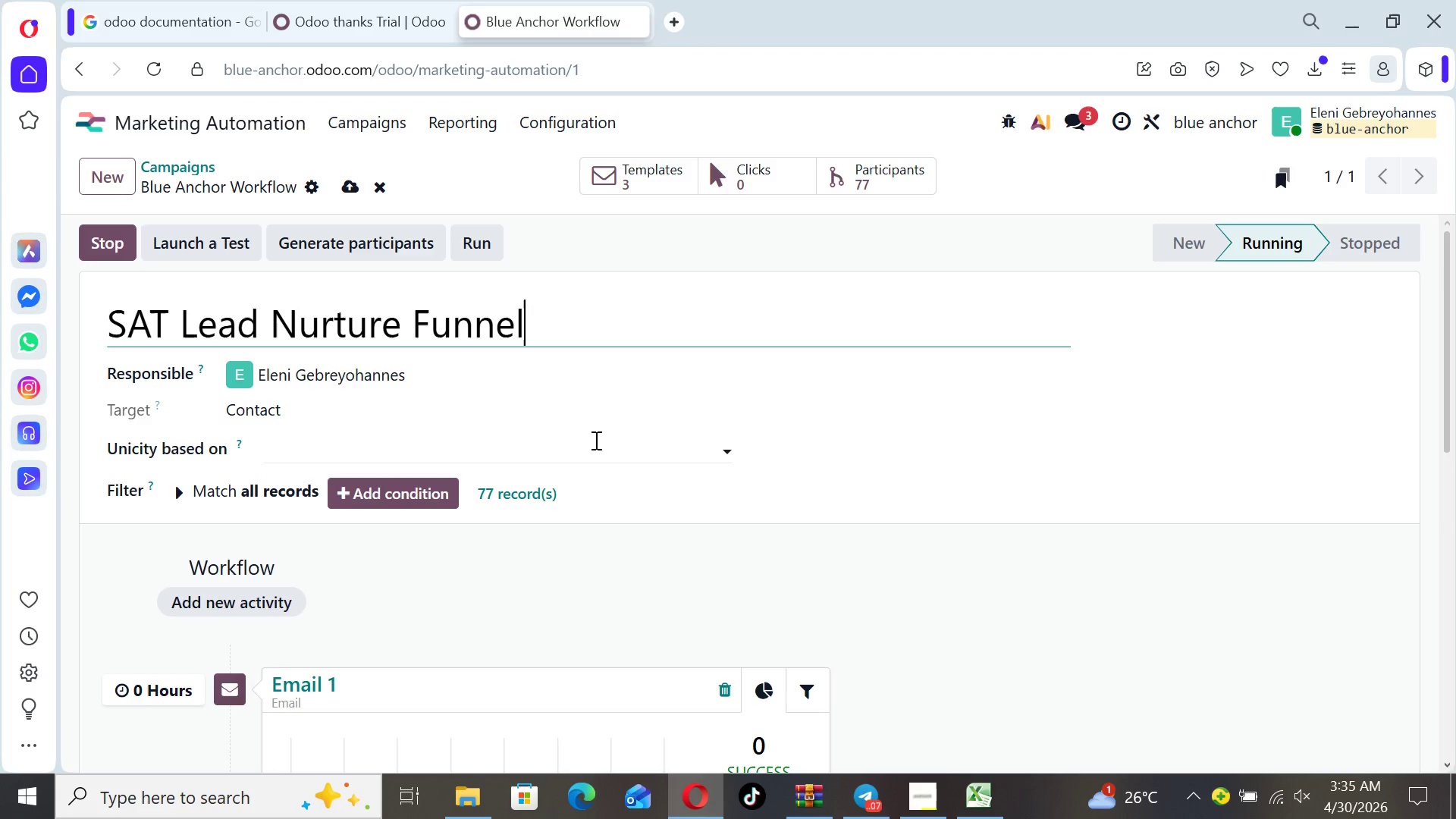 
left_click_drag(start_coordinate=[531, 312], to_coordinate=[94, 318])
 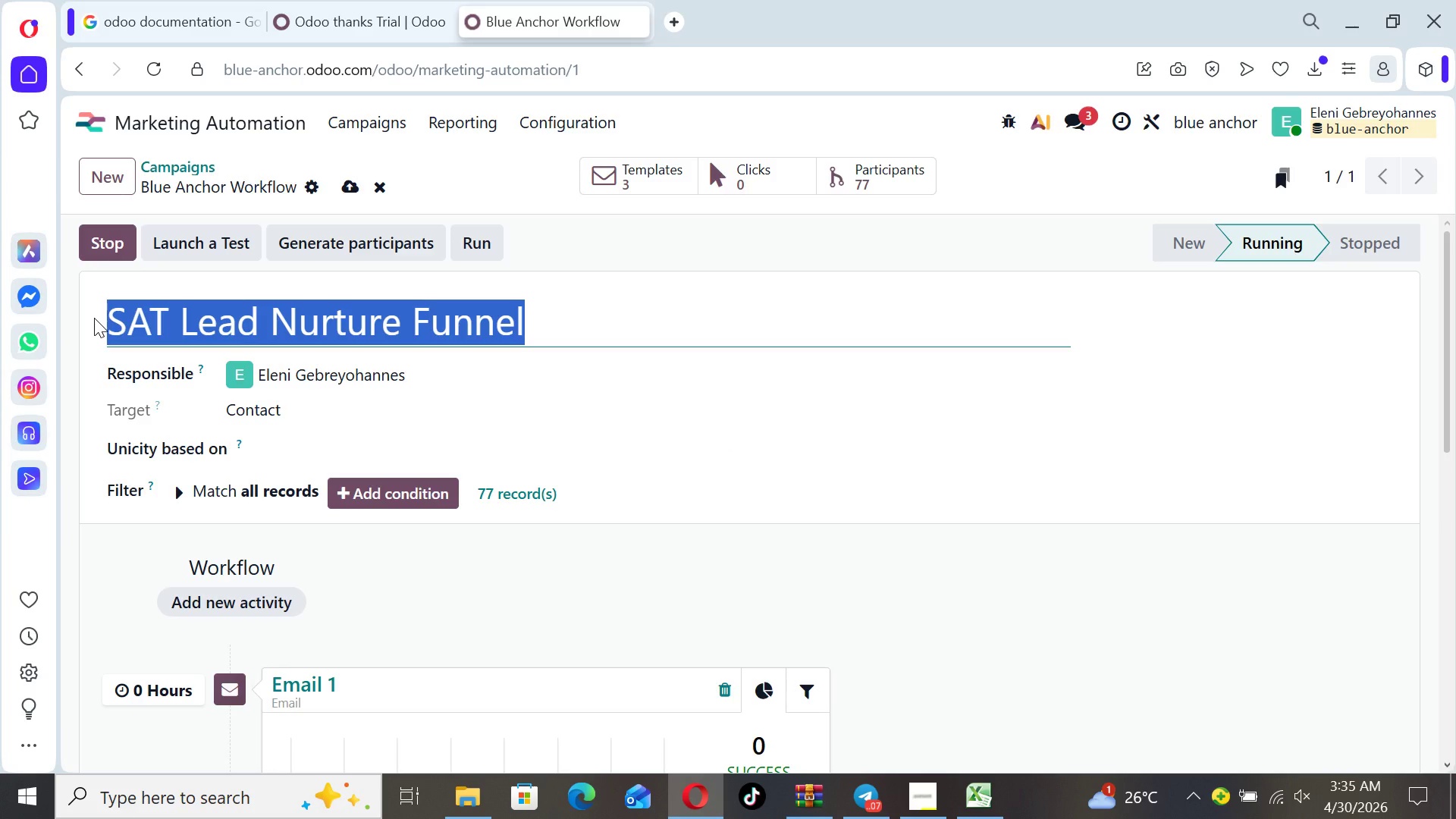 
key(Backspace)
 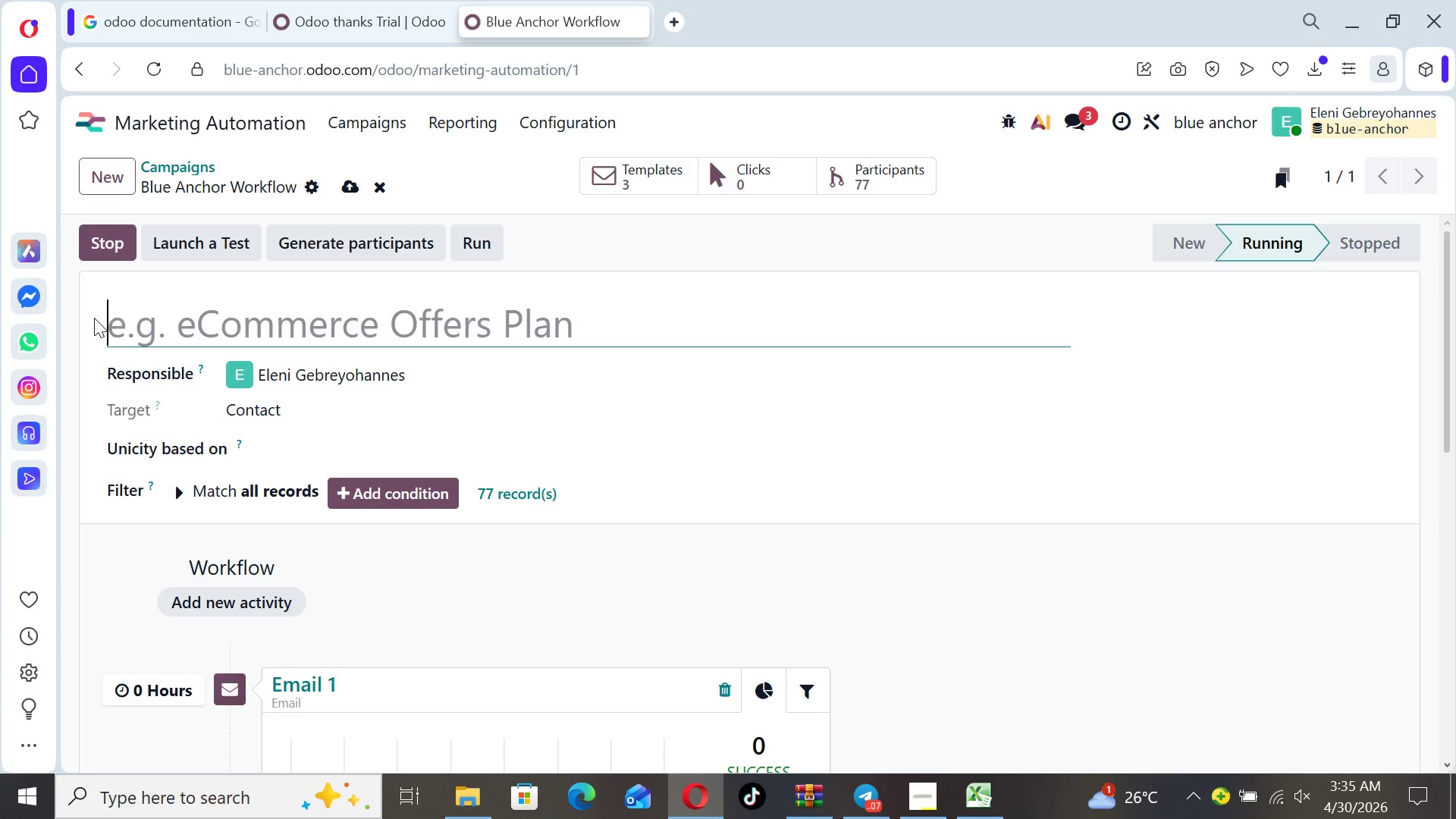 
key(CapsLock)
 